 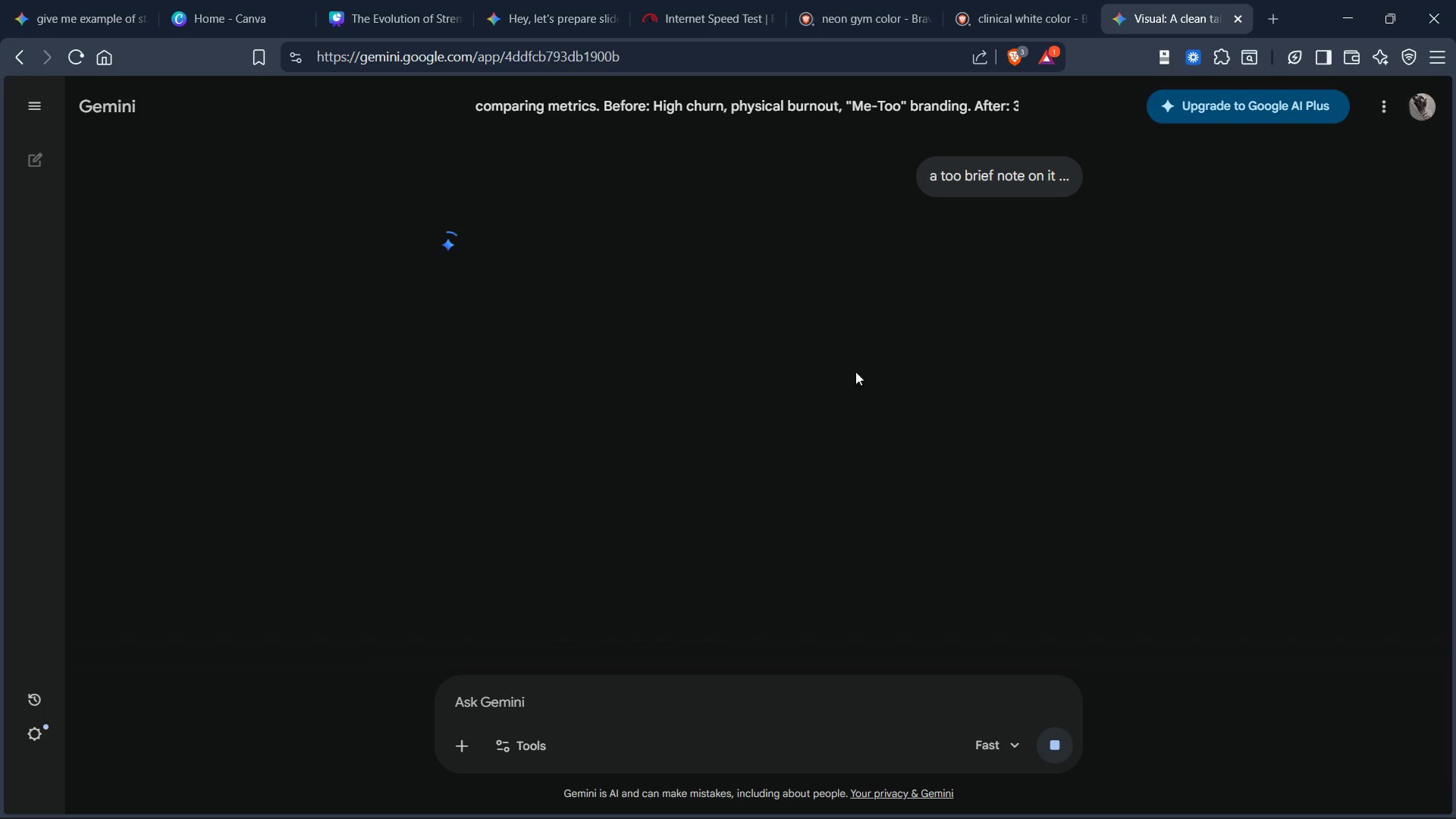 
left_click([376, 7])
 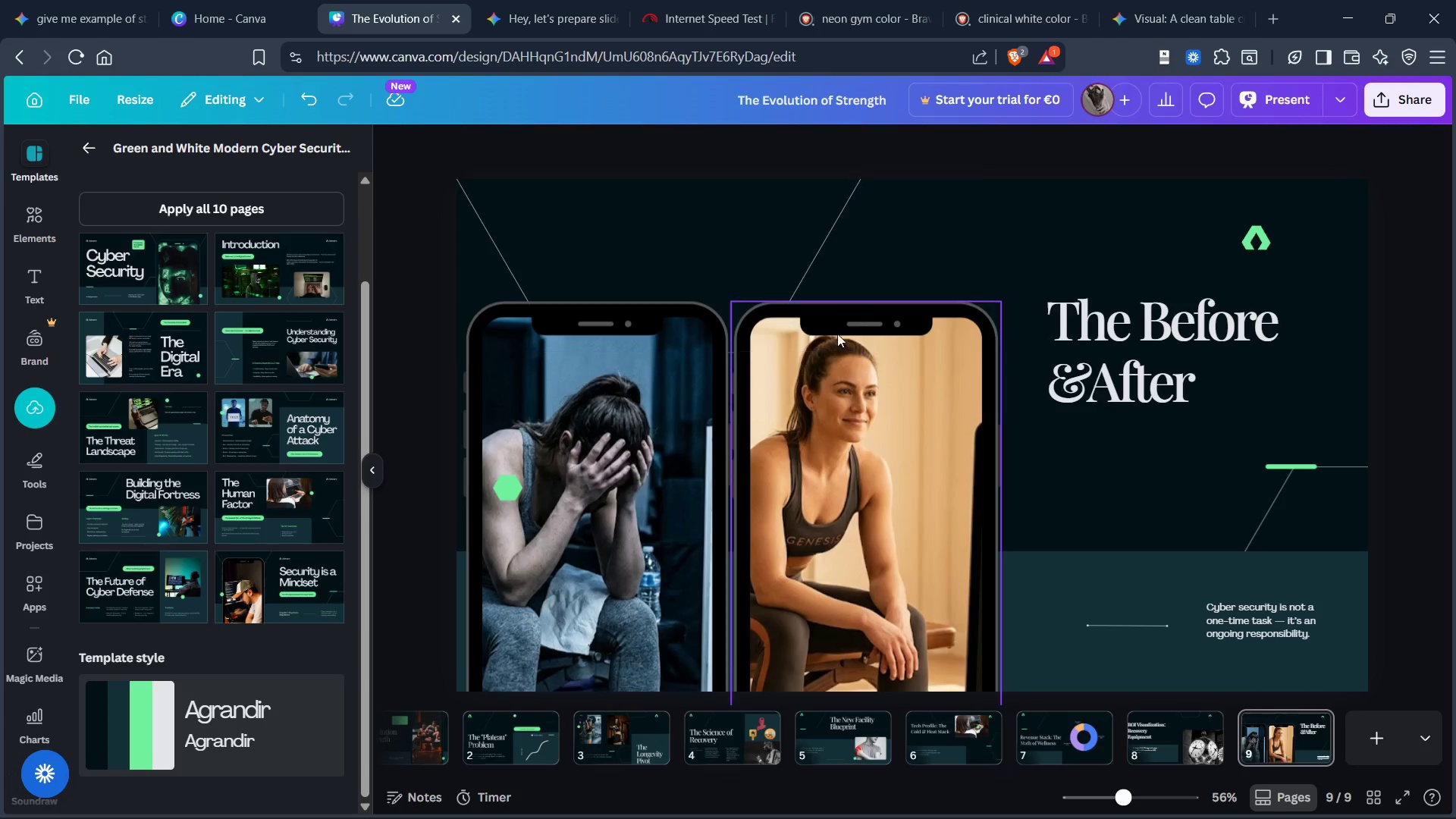 
scroll: coordinate [934, 343], scroll_direction: down, amount: 1.0
 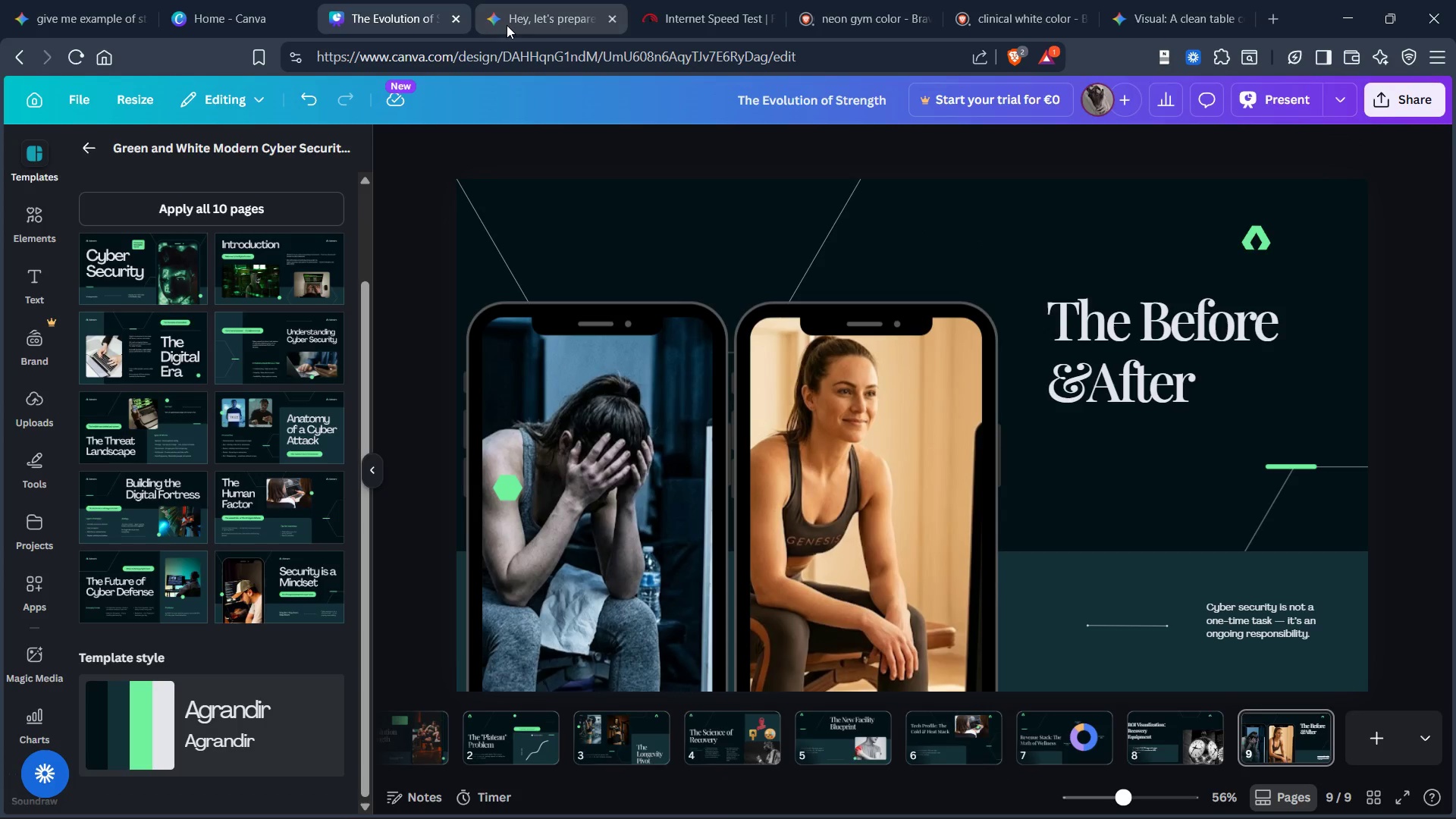 
left_click([516, 27])
 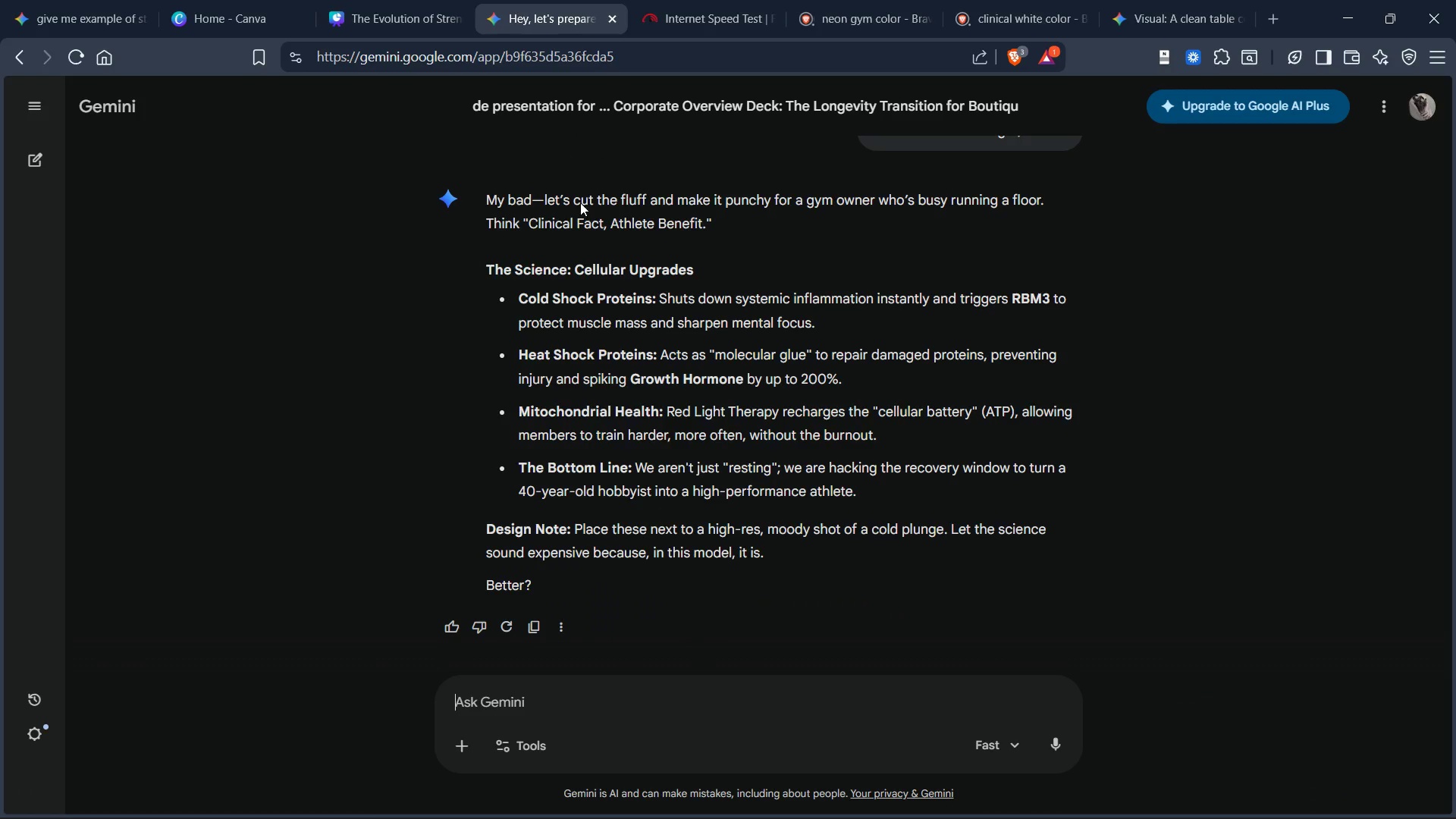 
scroll: coordinate [603, 317], scroll_direction: down, amount: 2.0
 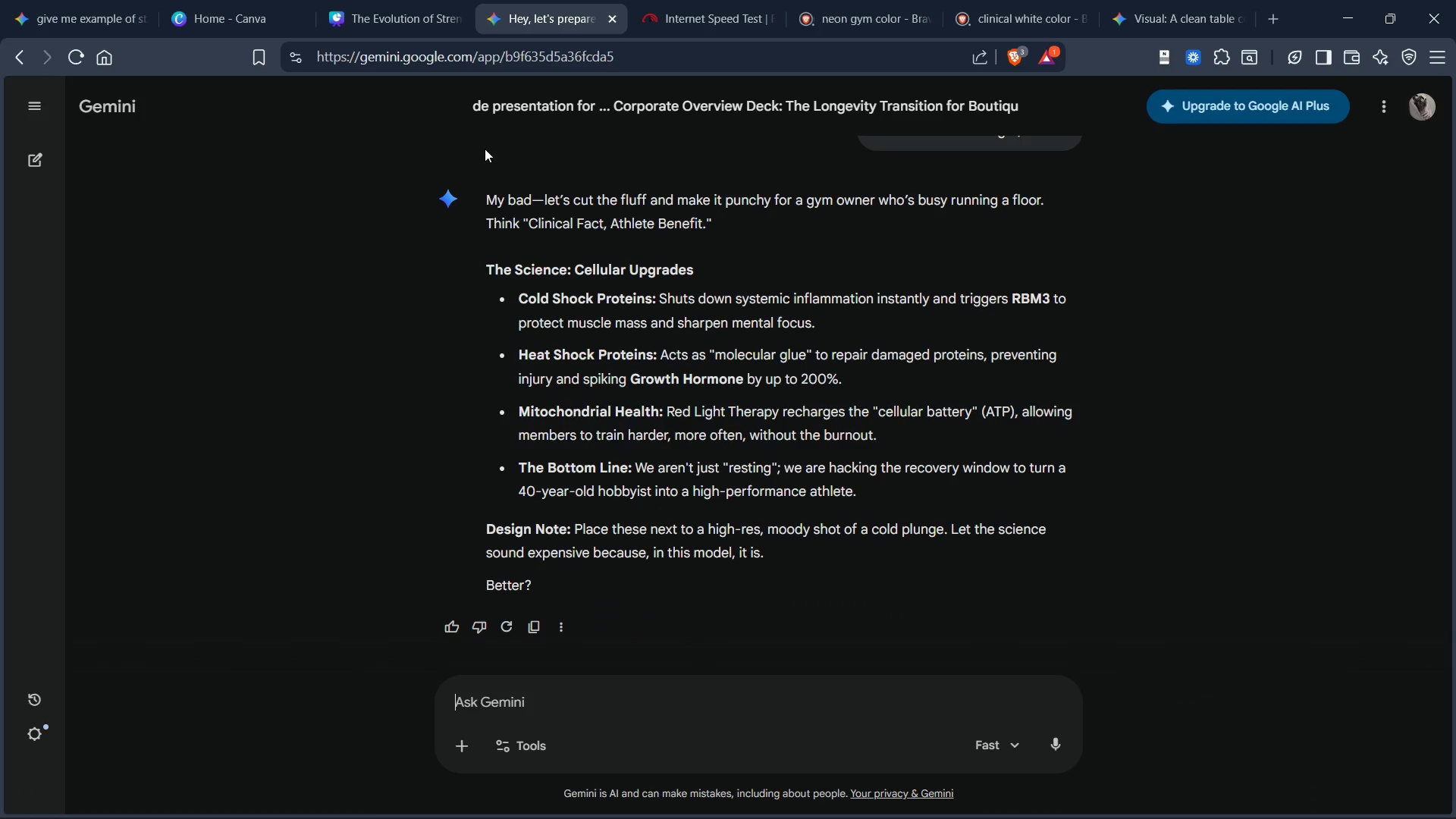 
scroll: coordinate [523, 225], scroll_direction: up, amount: 6.0
 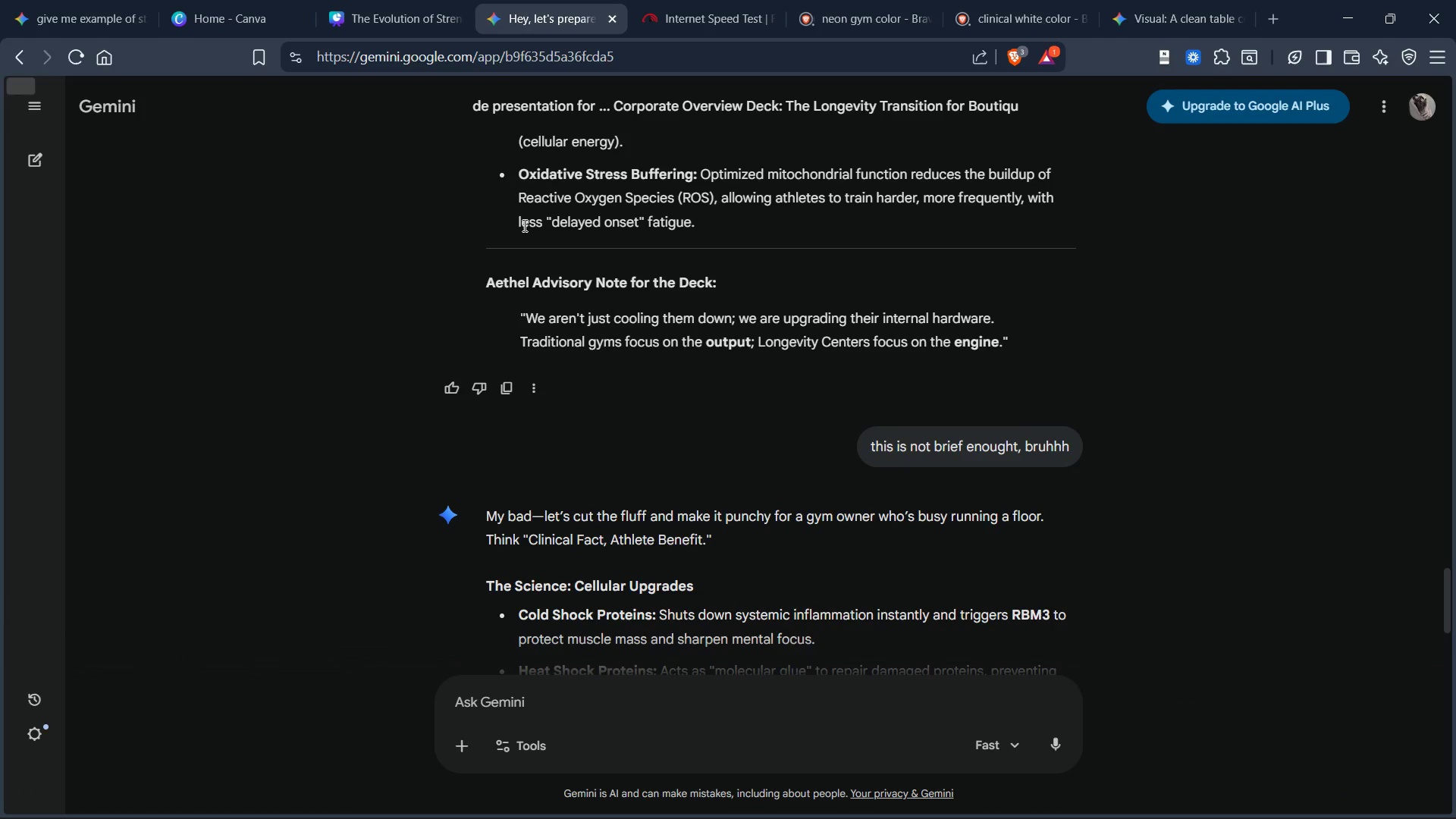 
key(PageUp)
 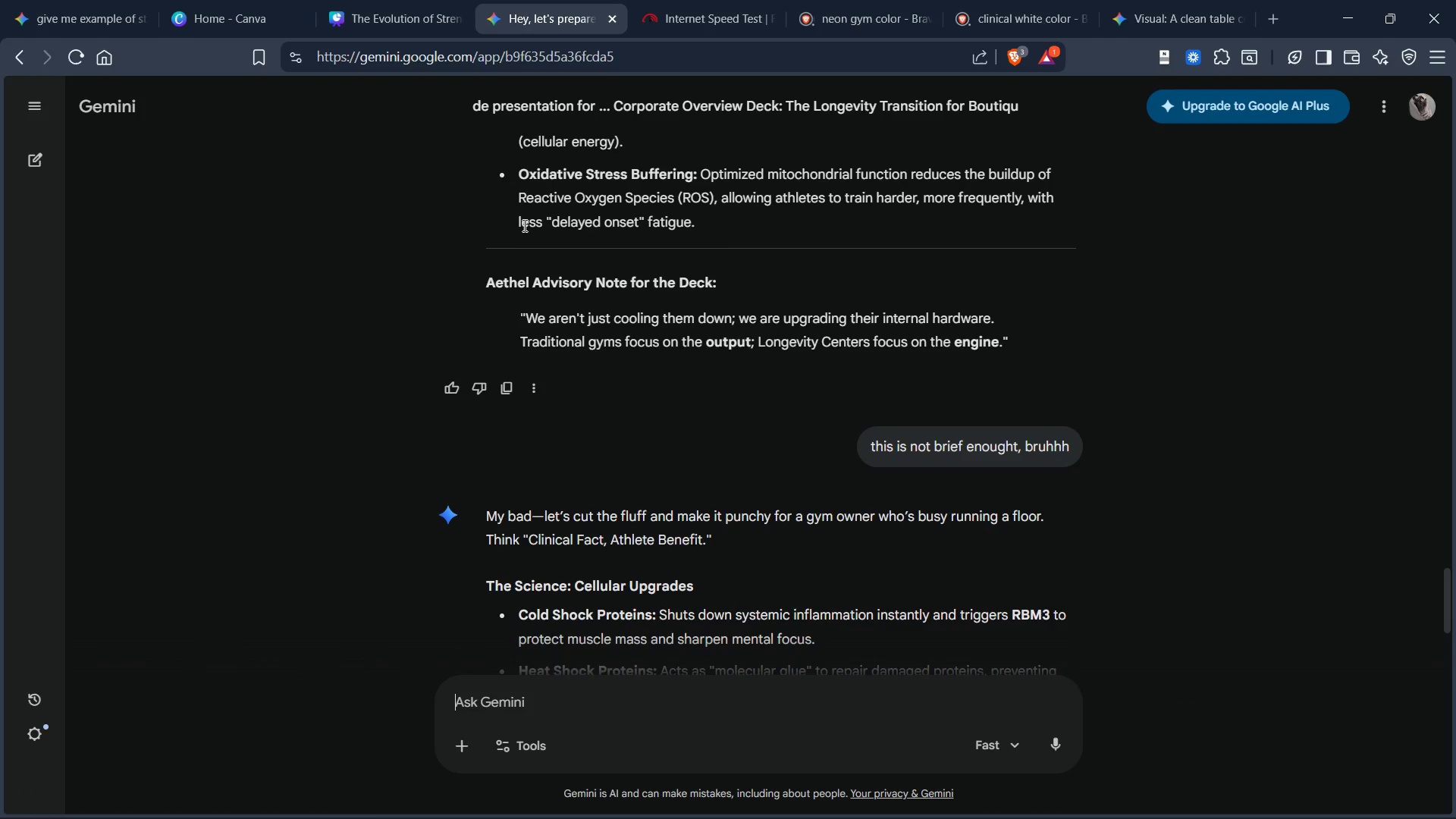 
key(PageUp)
 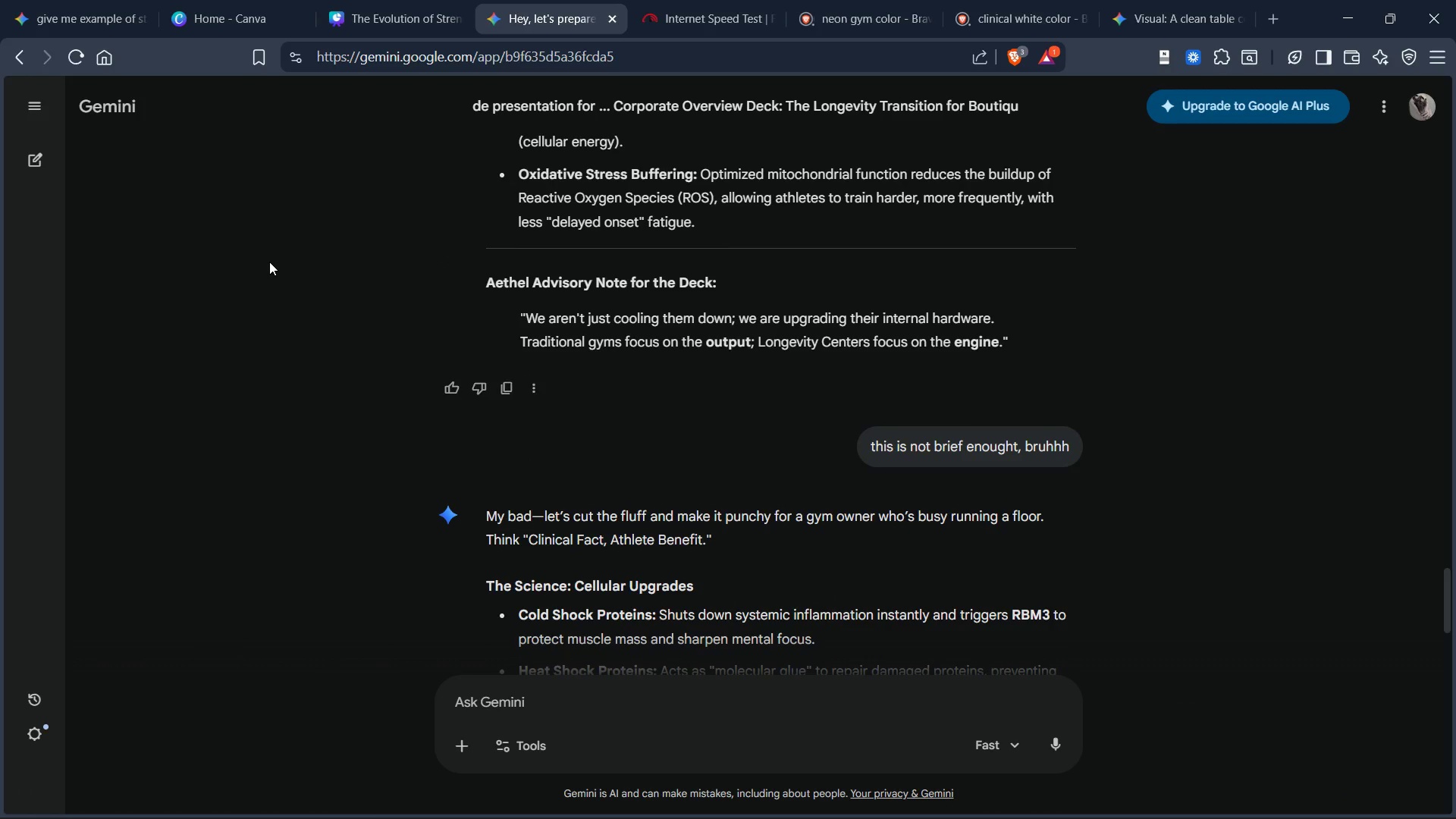 
left_click([269, 262])
 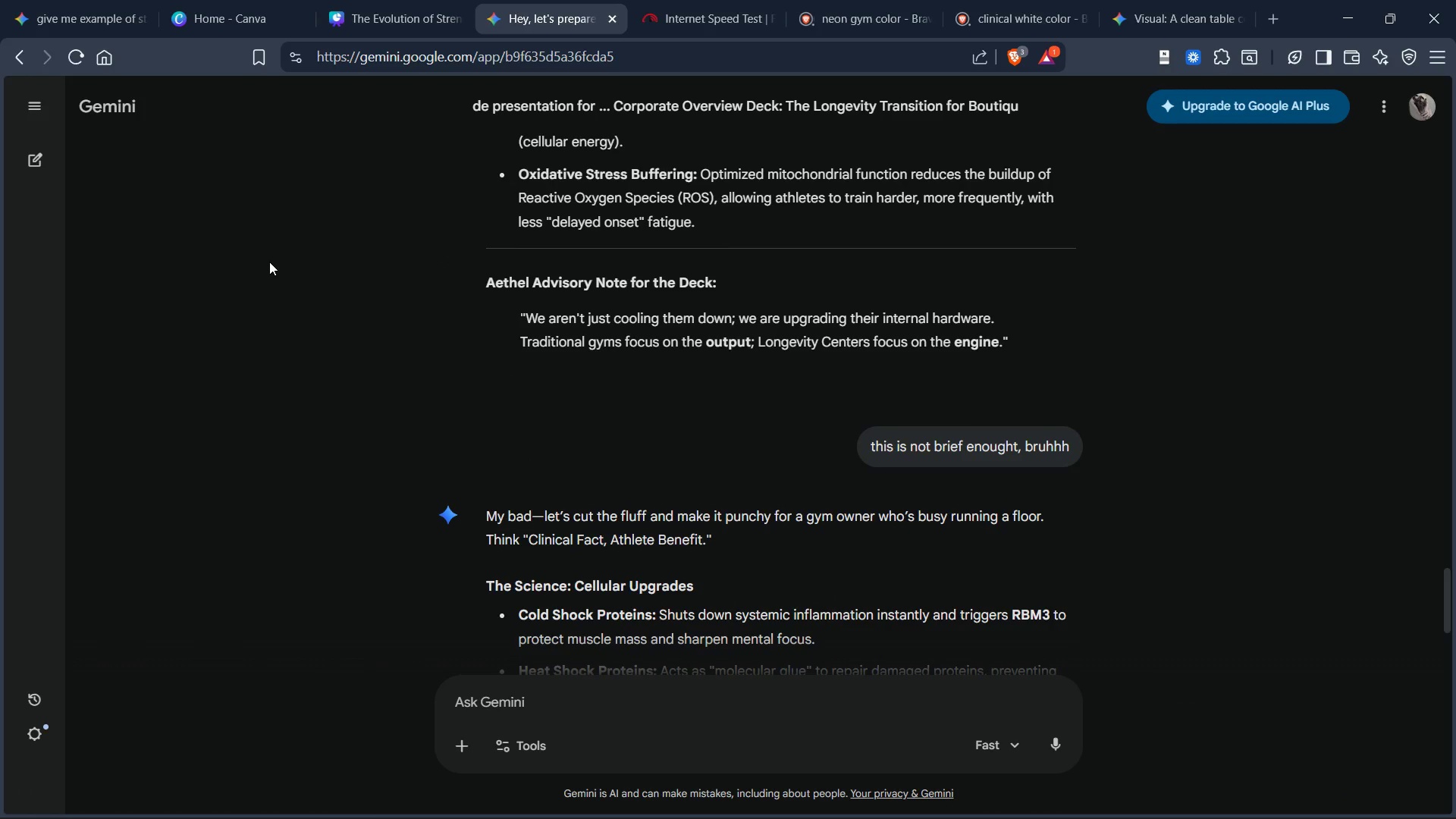 
key(PageUp)
 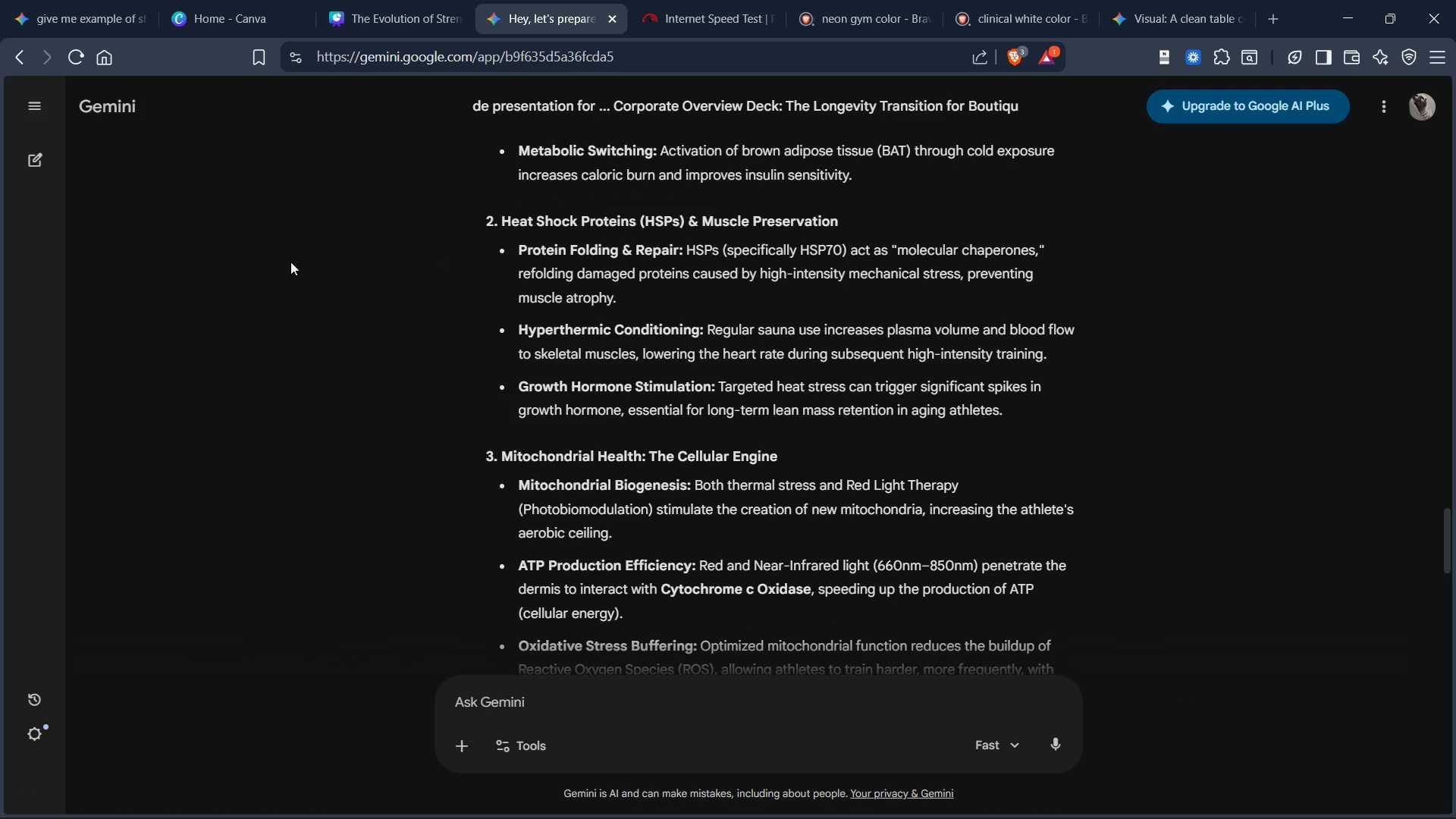 
key(PageUp)
 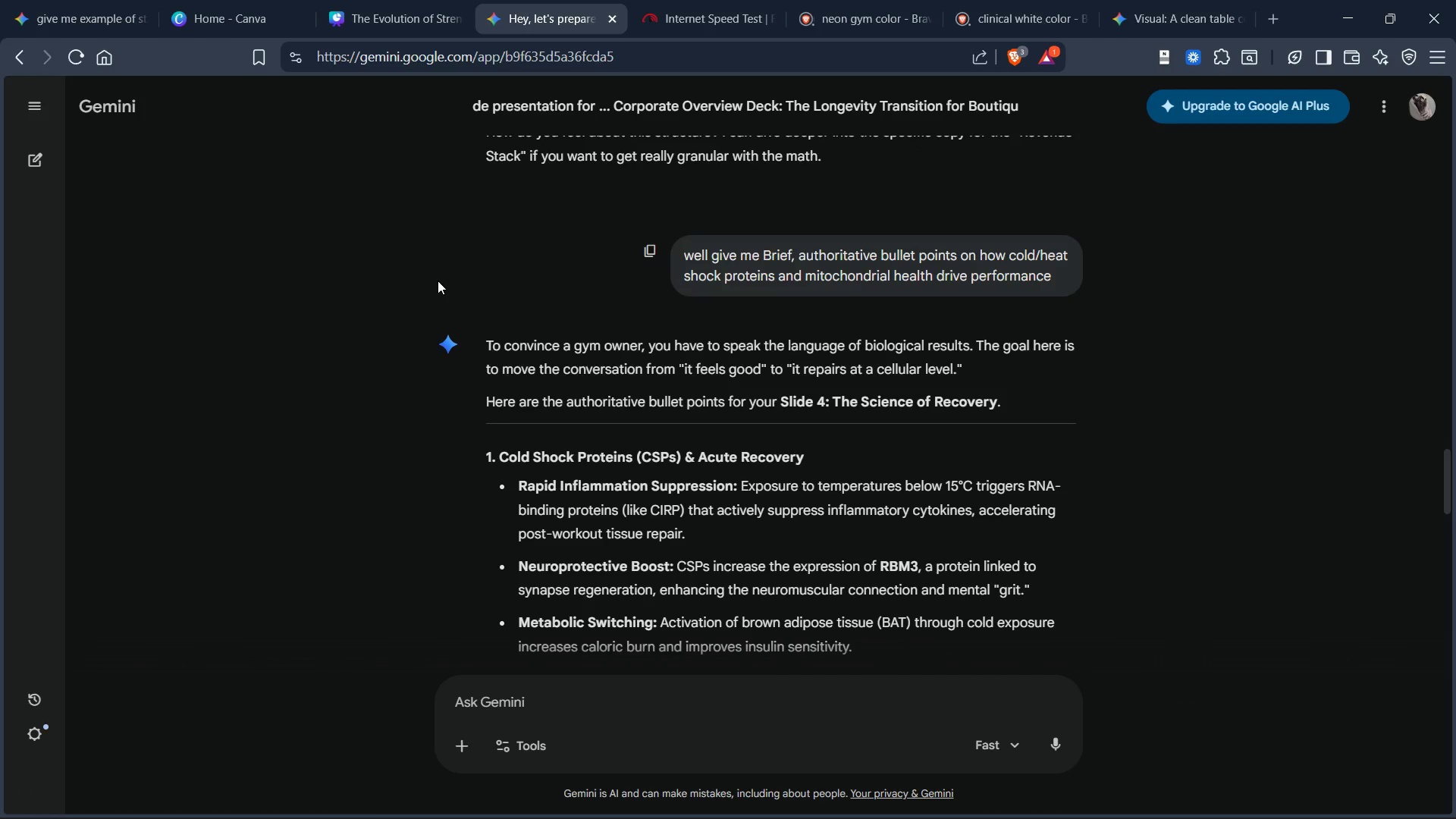 
key(PageUp)
 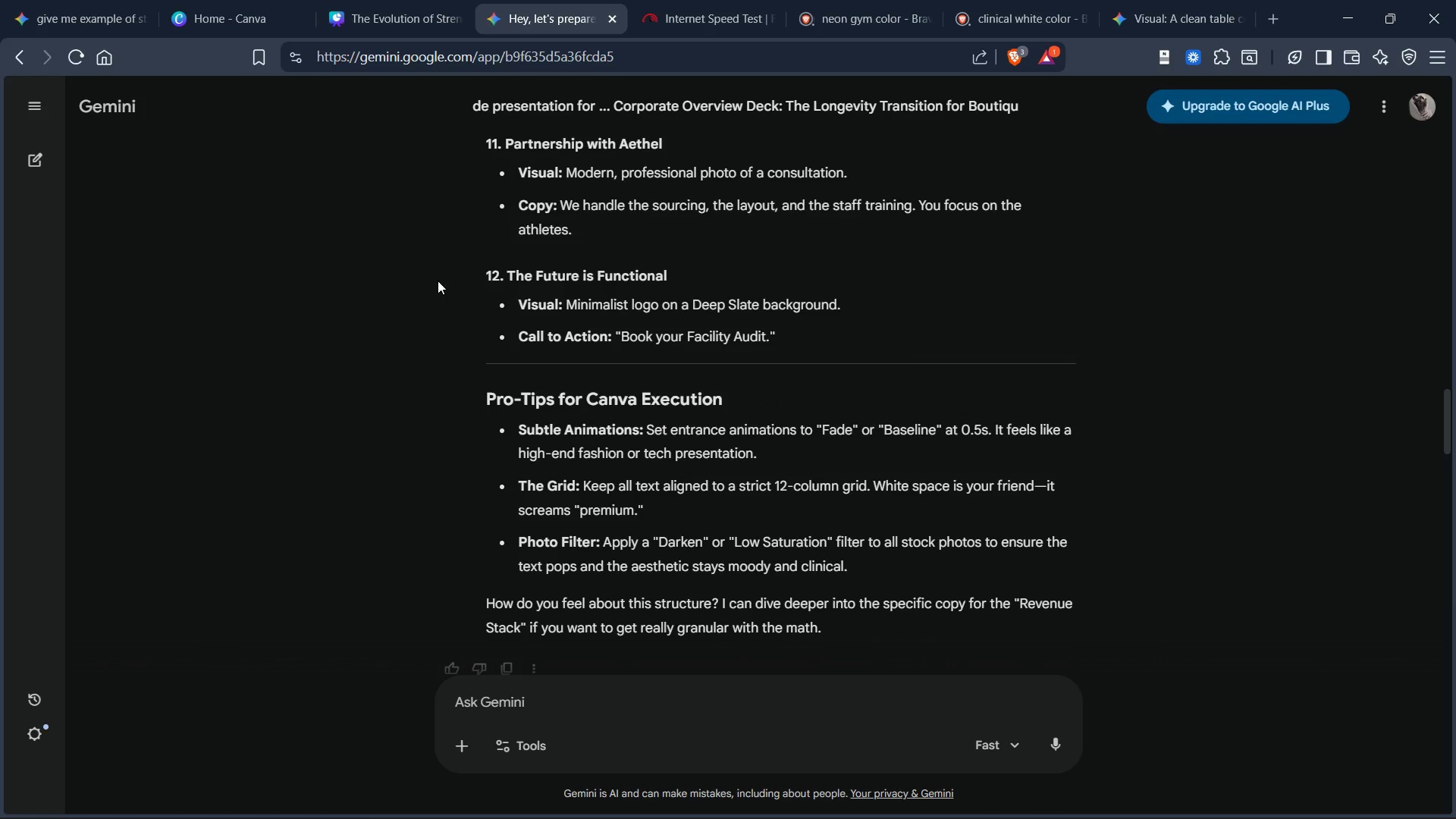 
key(PageUp)
 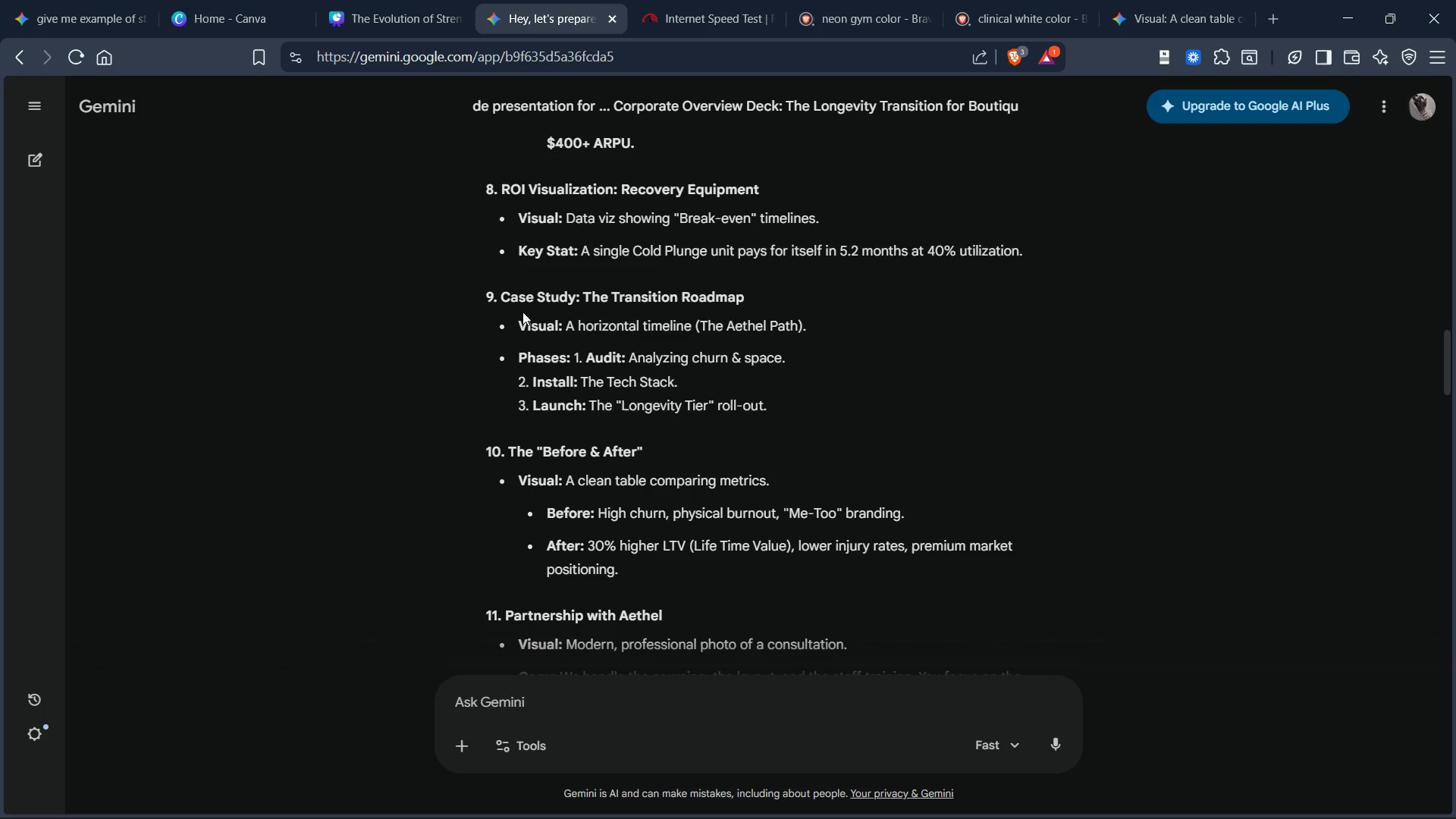 
scroll: coordinate [588, 317], scroll_direction: down, amount: 11.0
 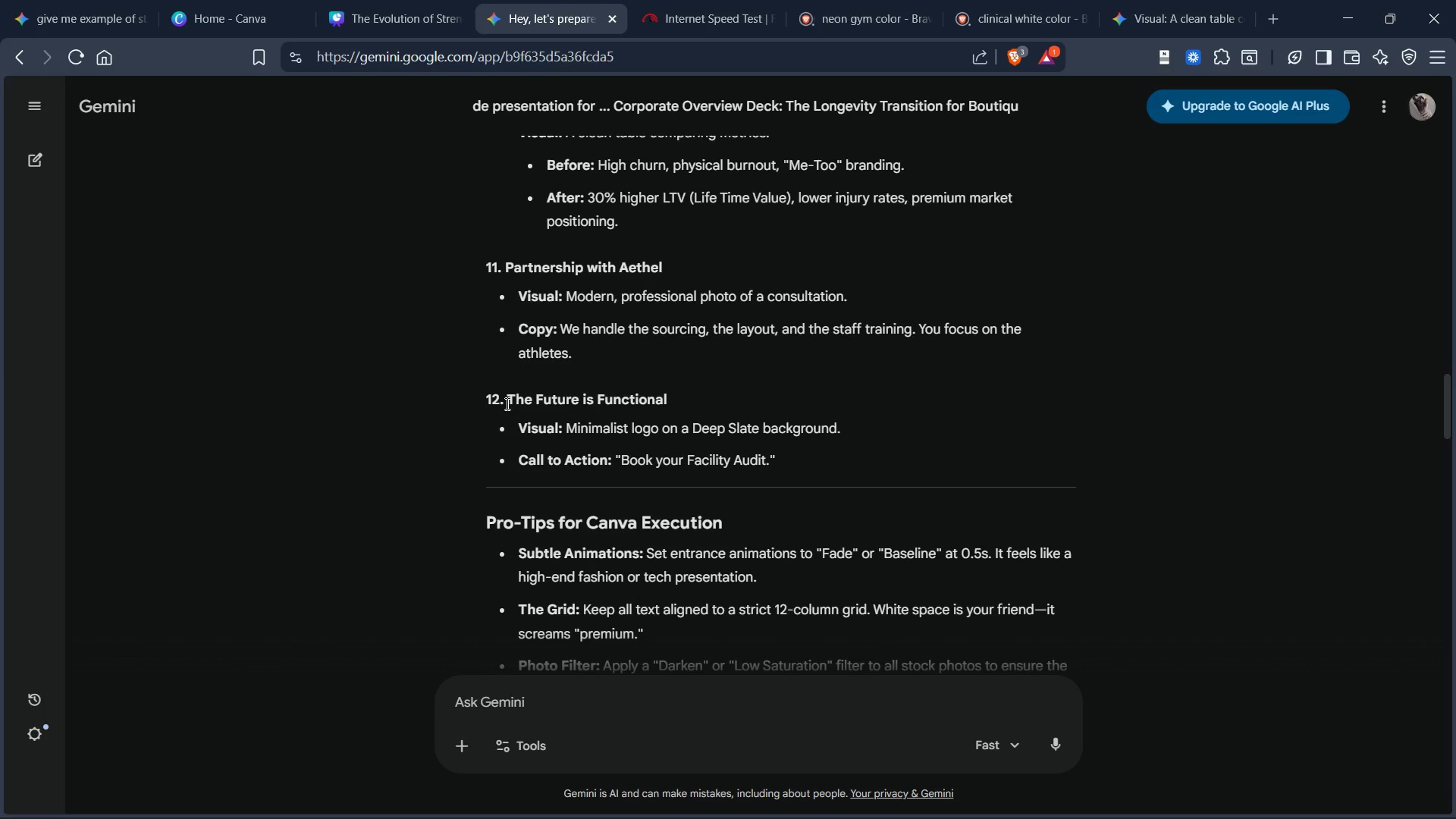 
left_click_drag(start_coordinate=[506, 403], to_coordinate=[710, 400])
 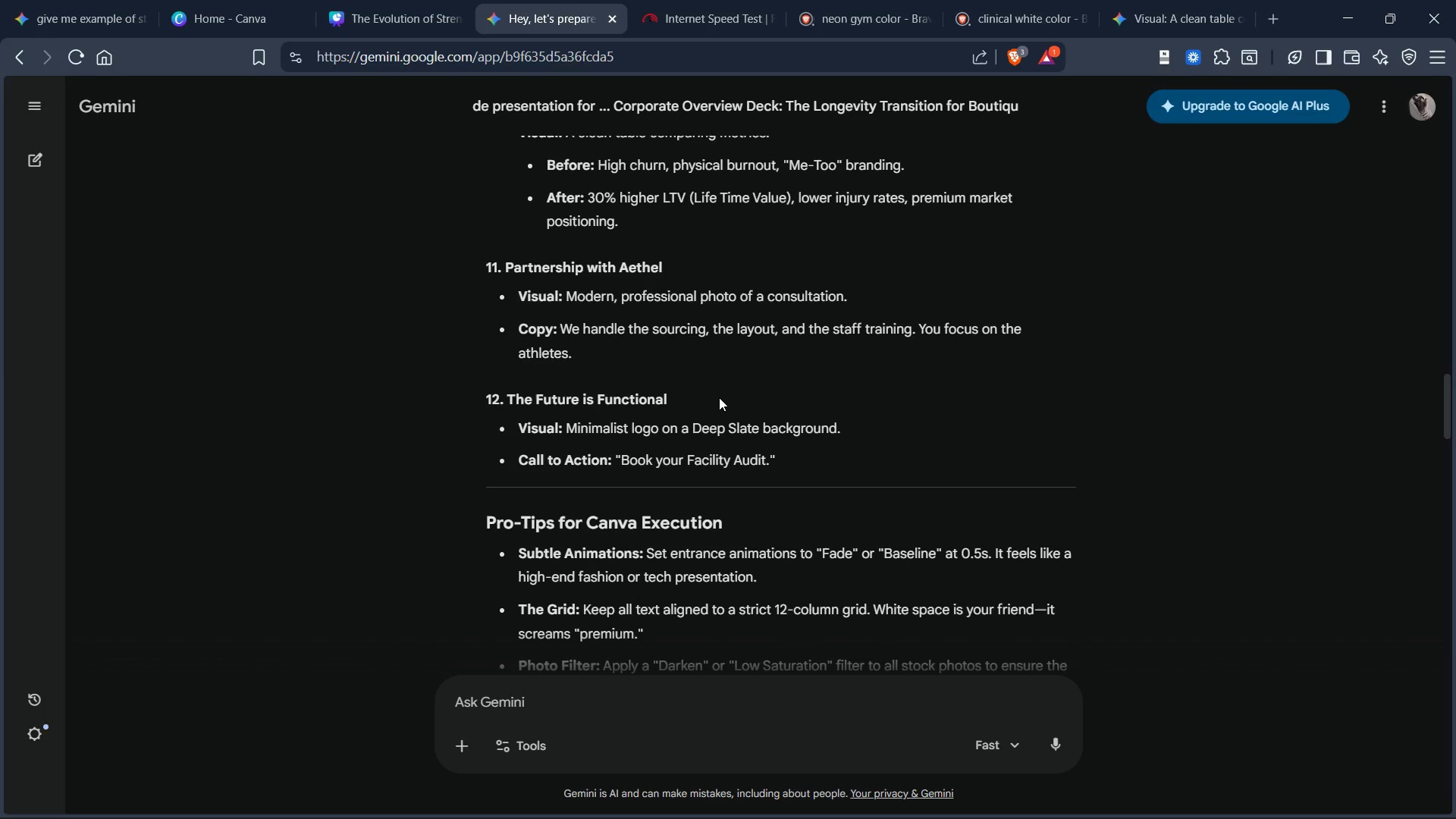 
left_click([710, 400])
 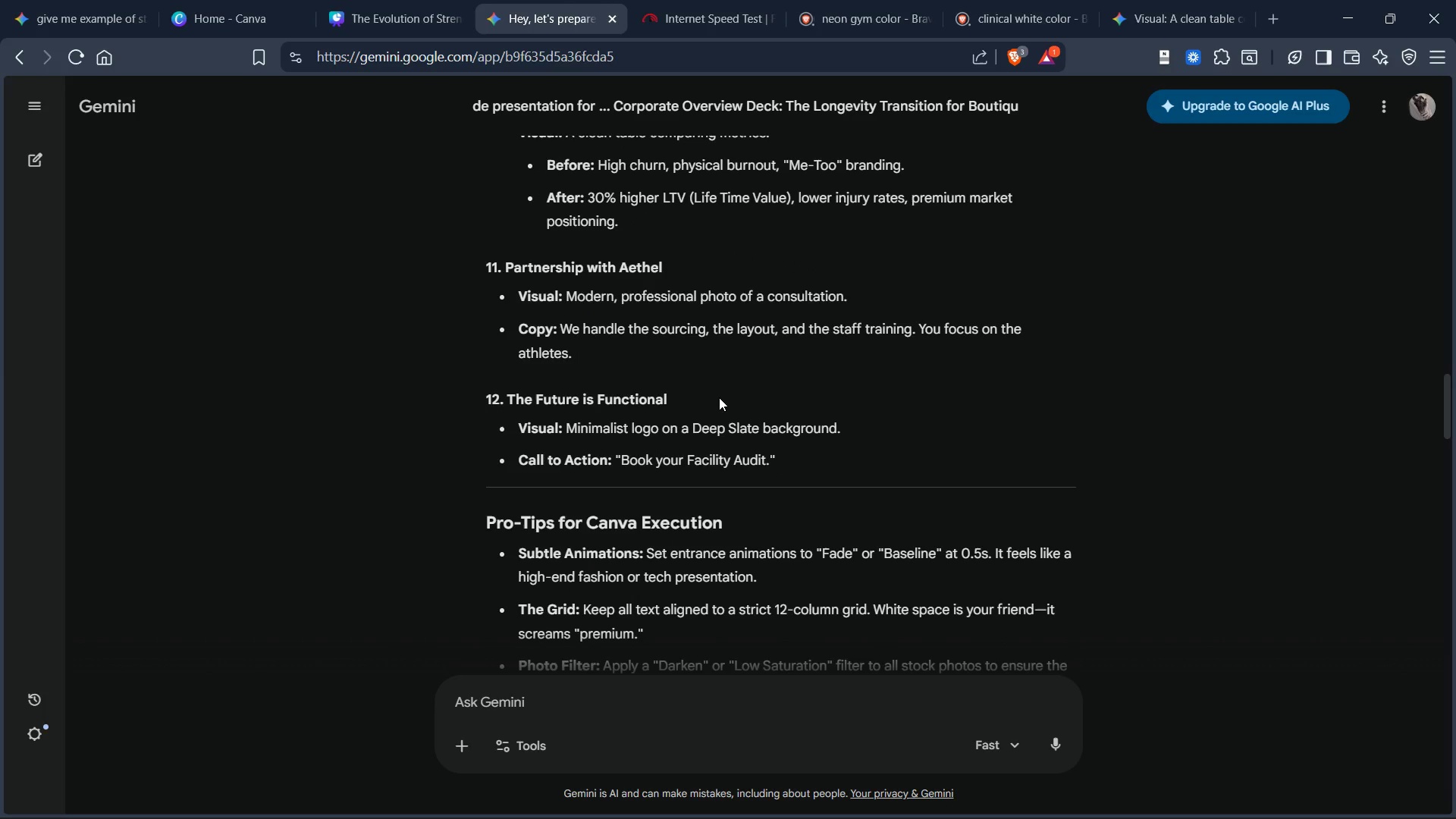 
key(Control+C)
 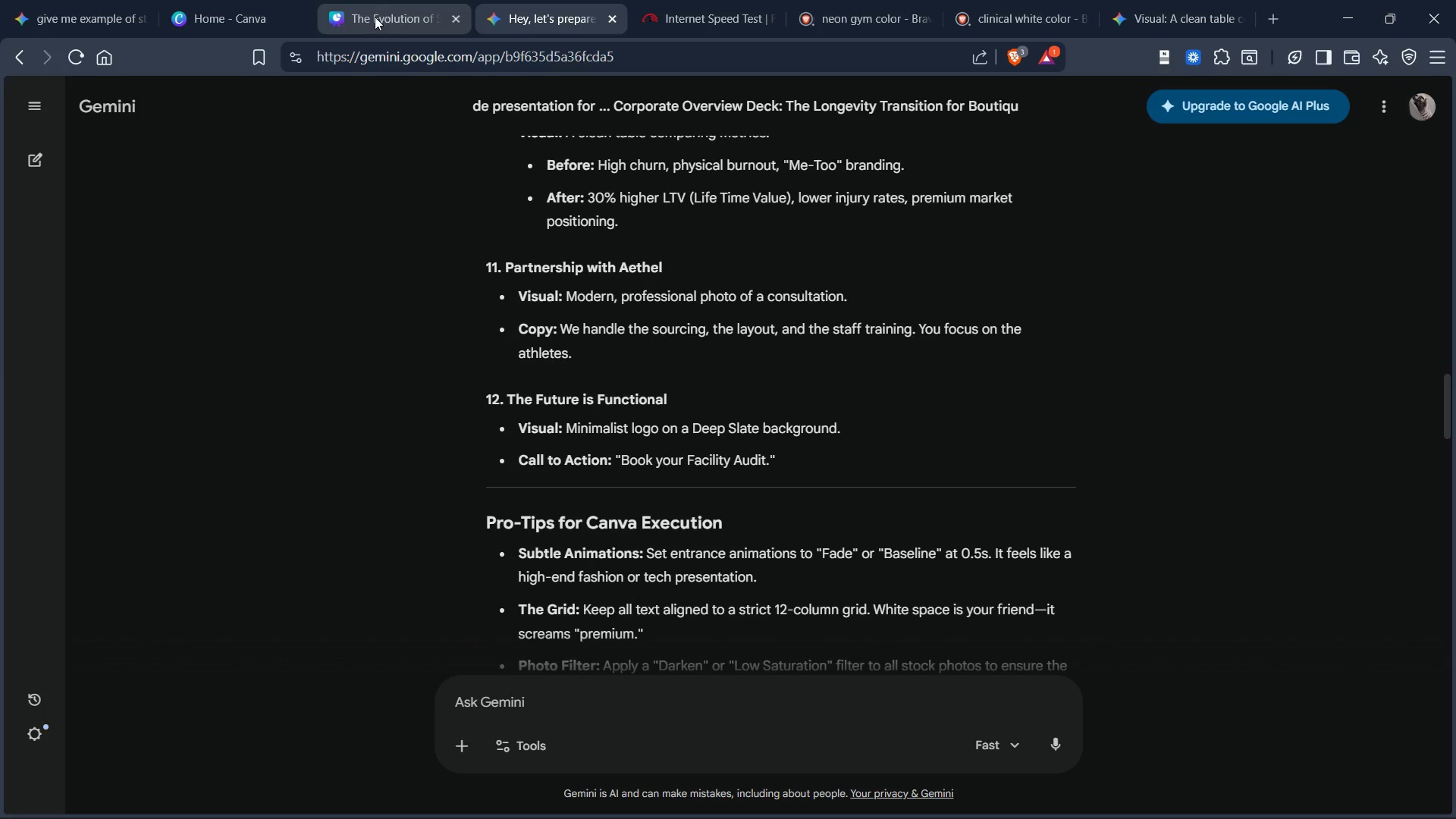 
left_click([374, 17])
 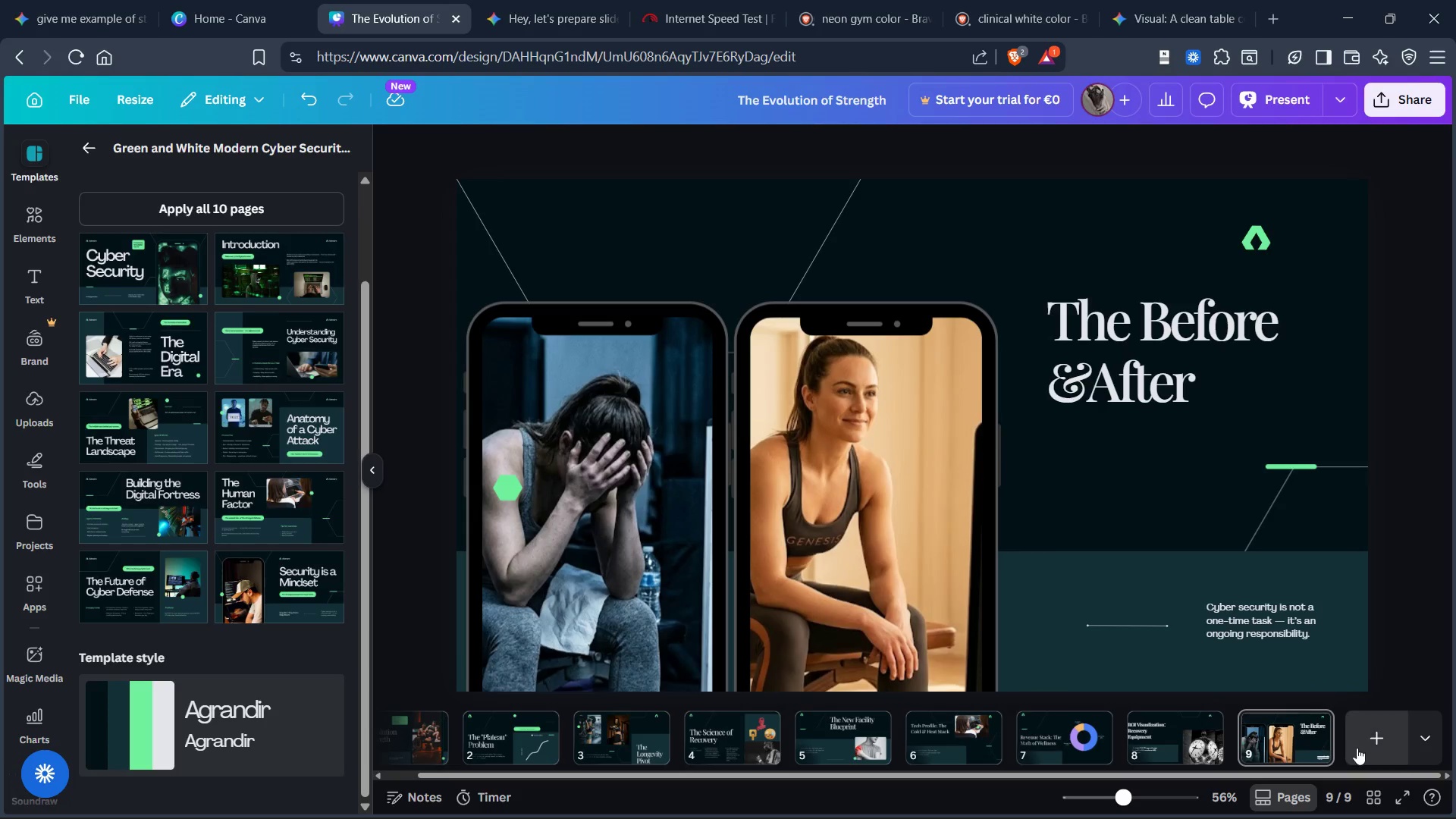 
left_click([1363, 735])
 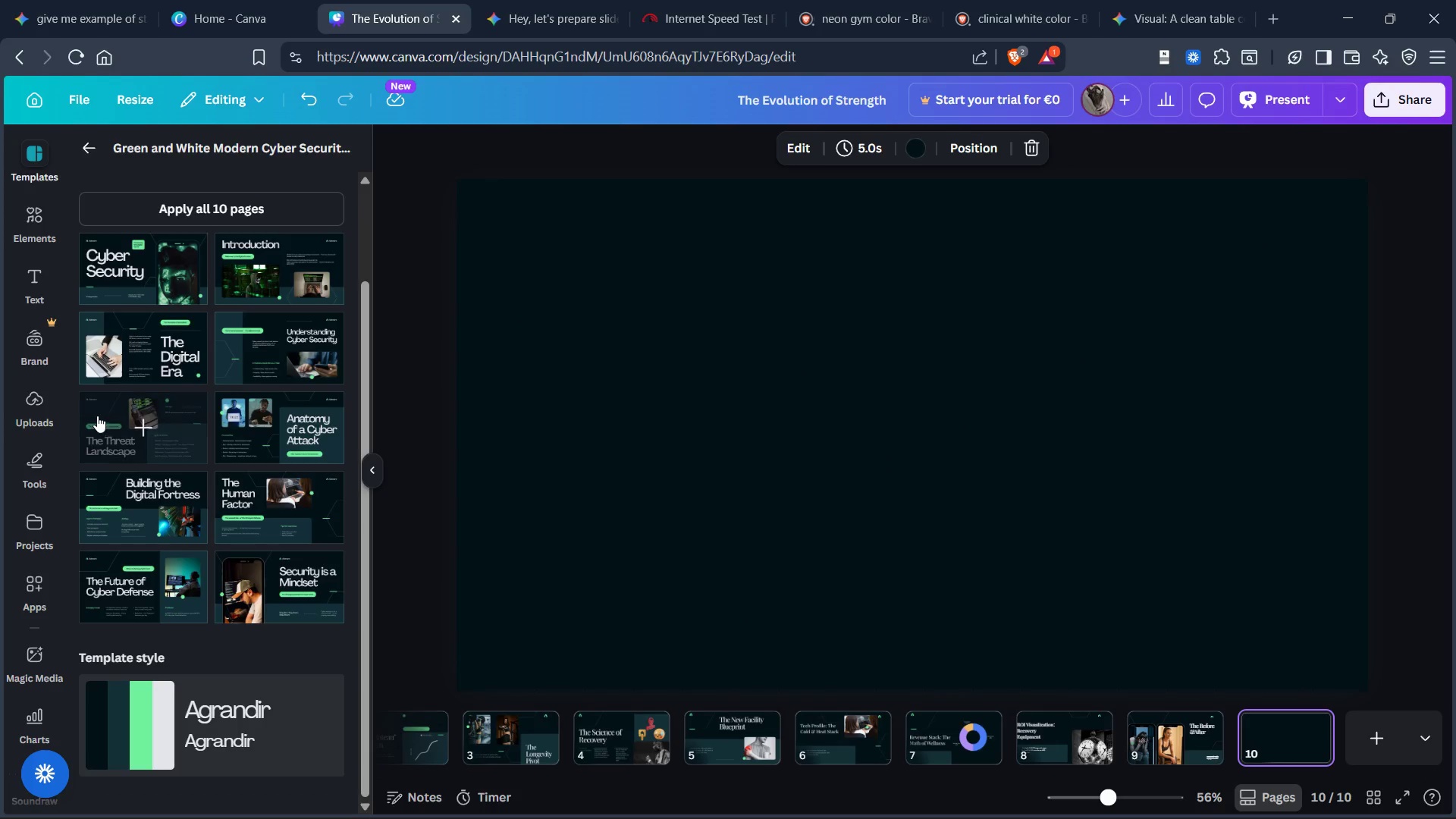 
scroll: coordinate [143, 487], scroll_direction: down, amount: 1.0
 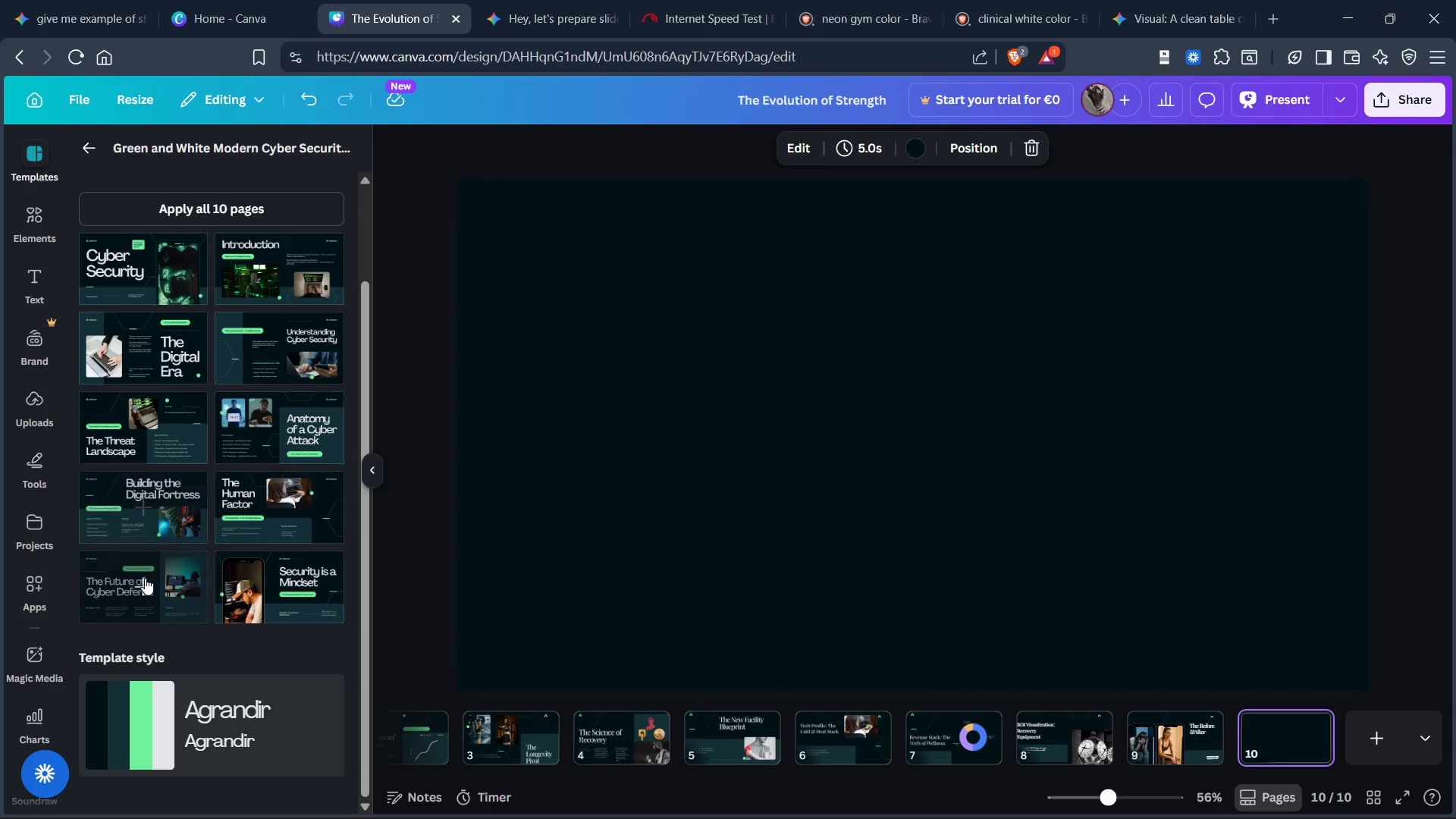 
left_click([145, 579])
 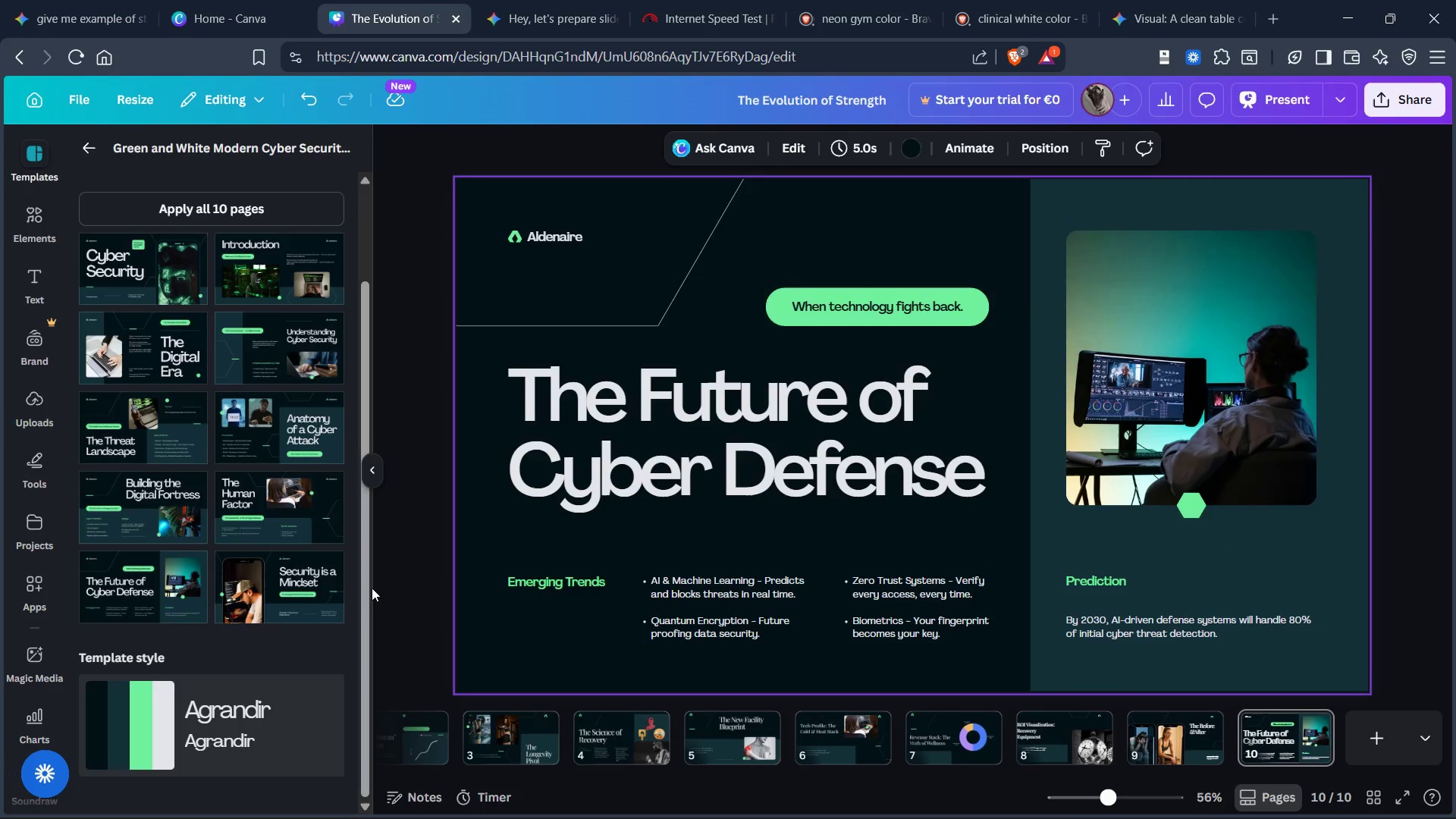 
left_click([288, 583])
 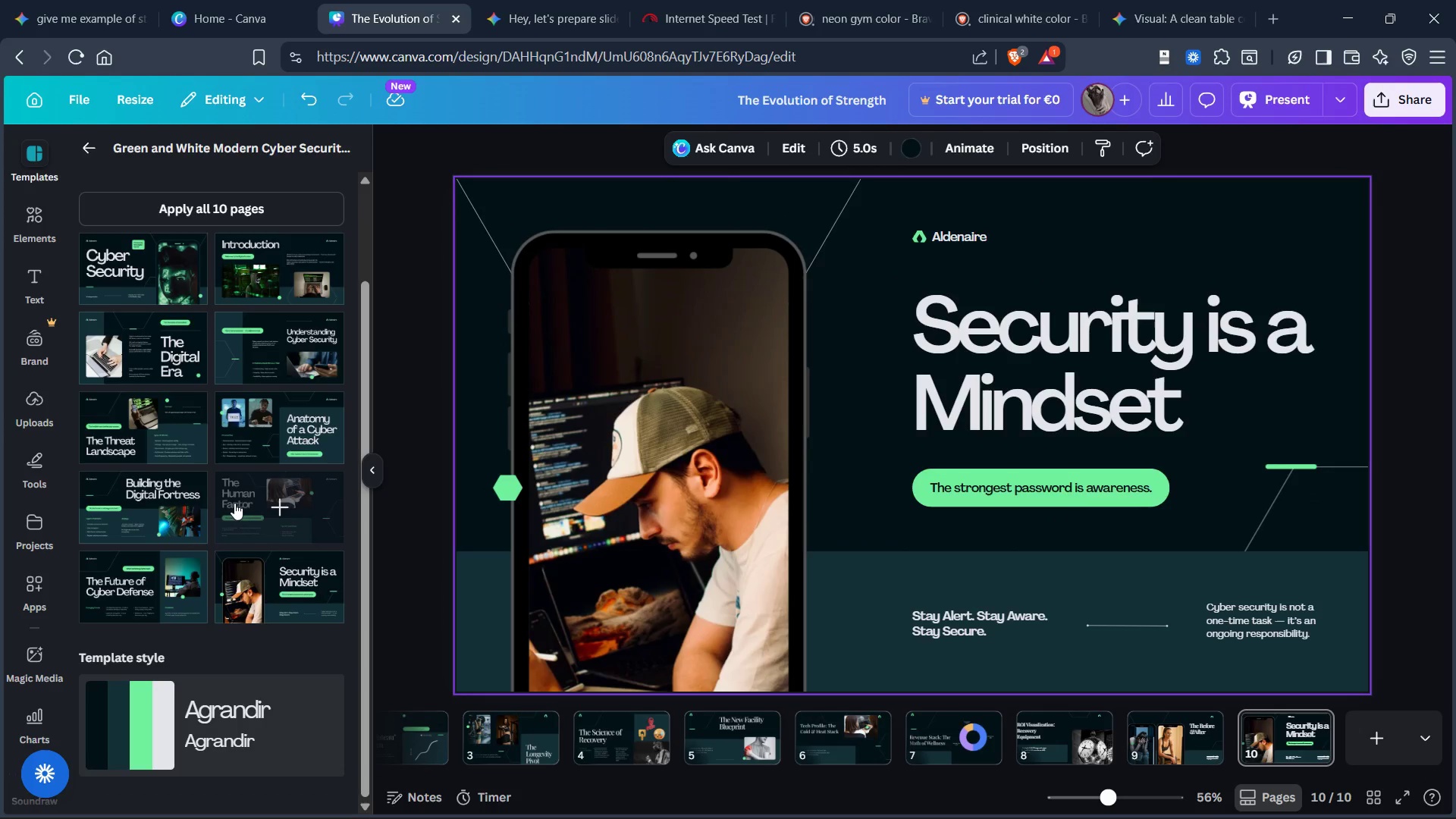 
left_click([253, 502])
 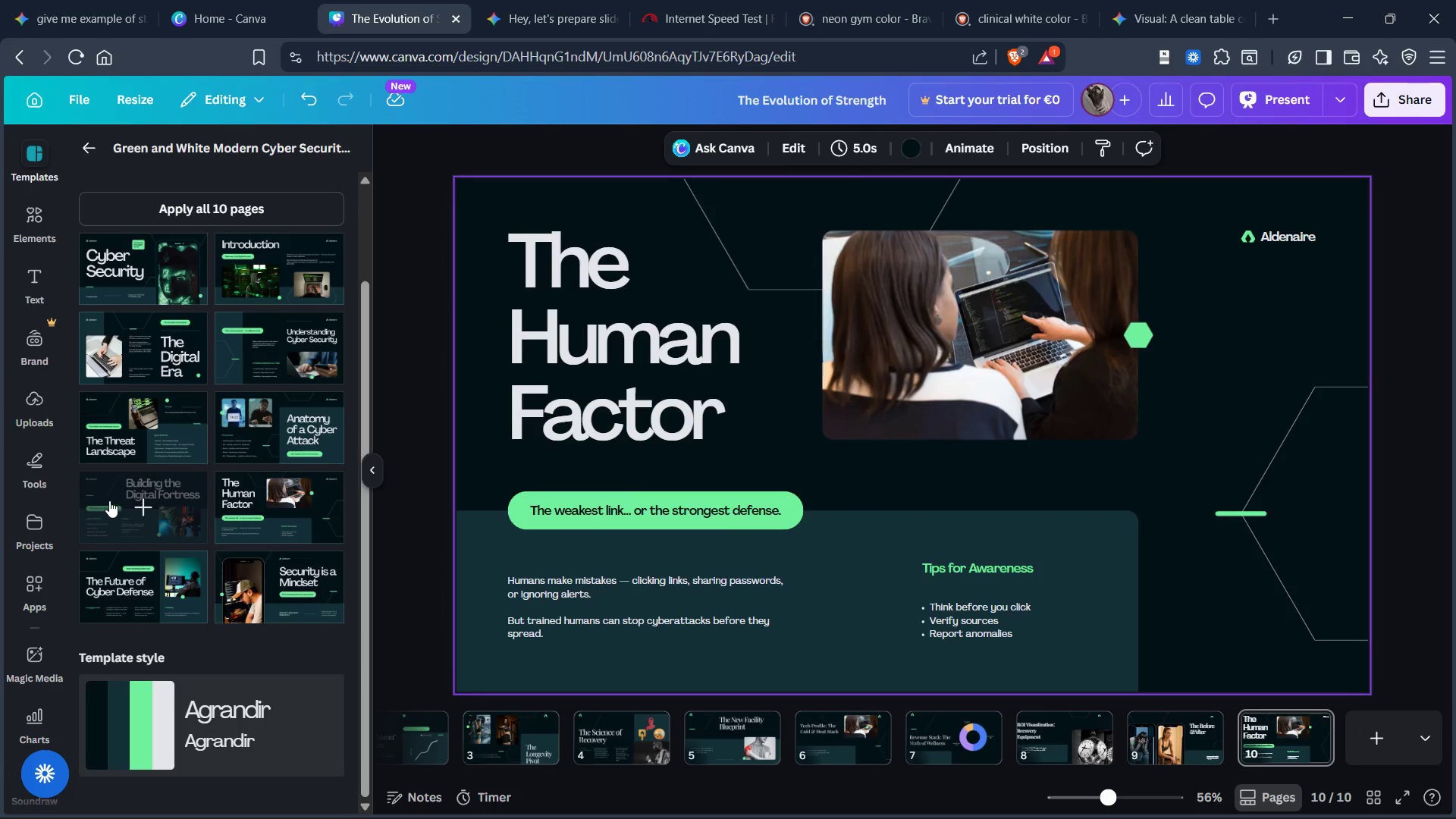 
left_click([109, 500])
 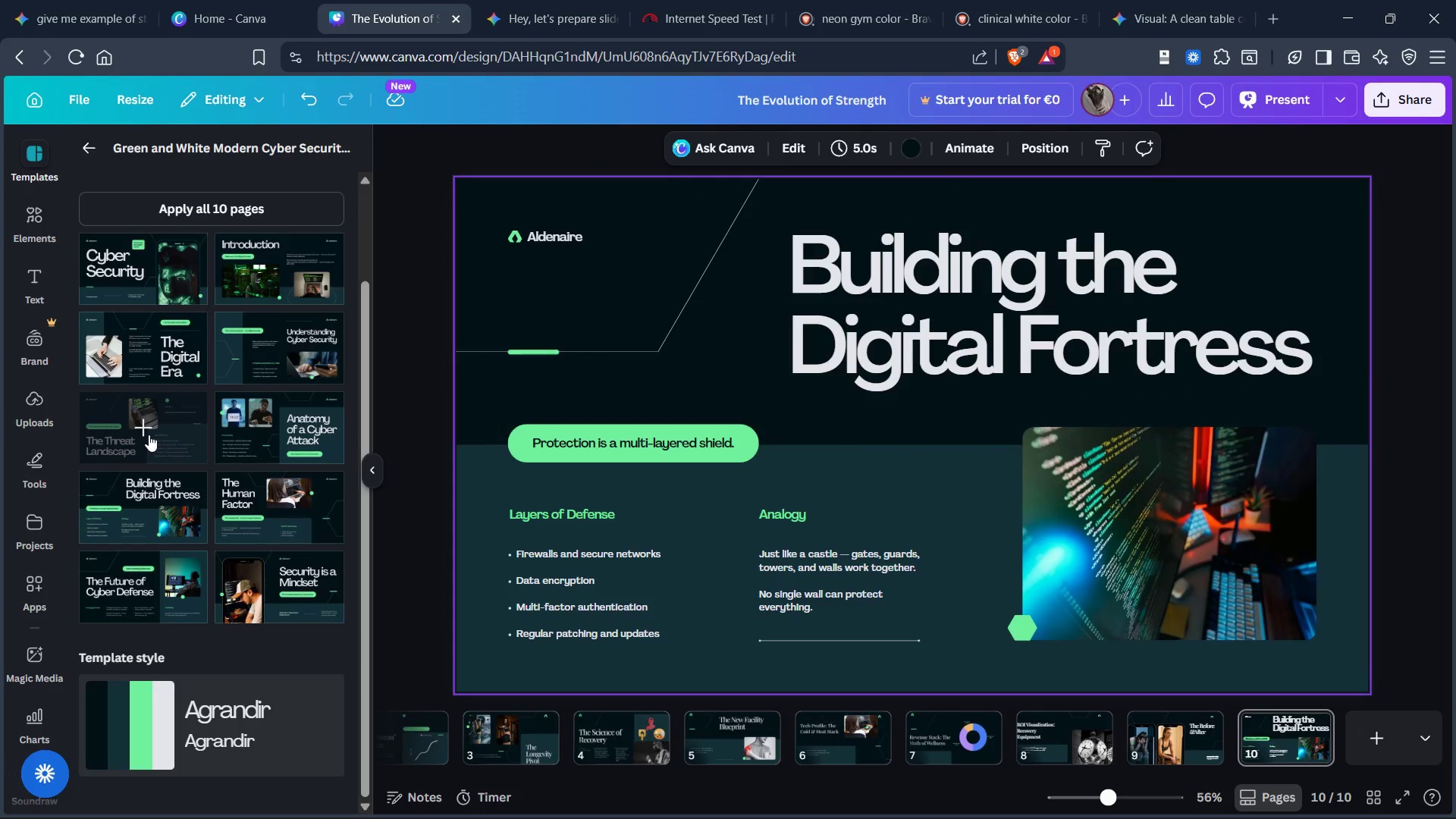 
left_click([143, 435])
 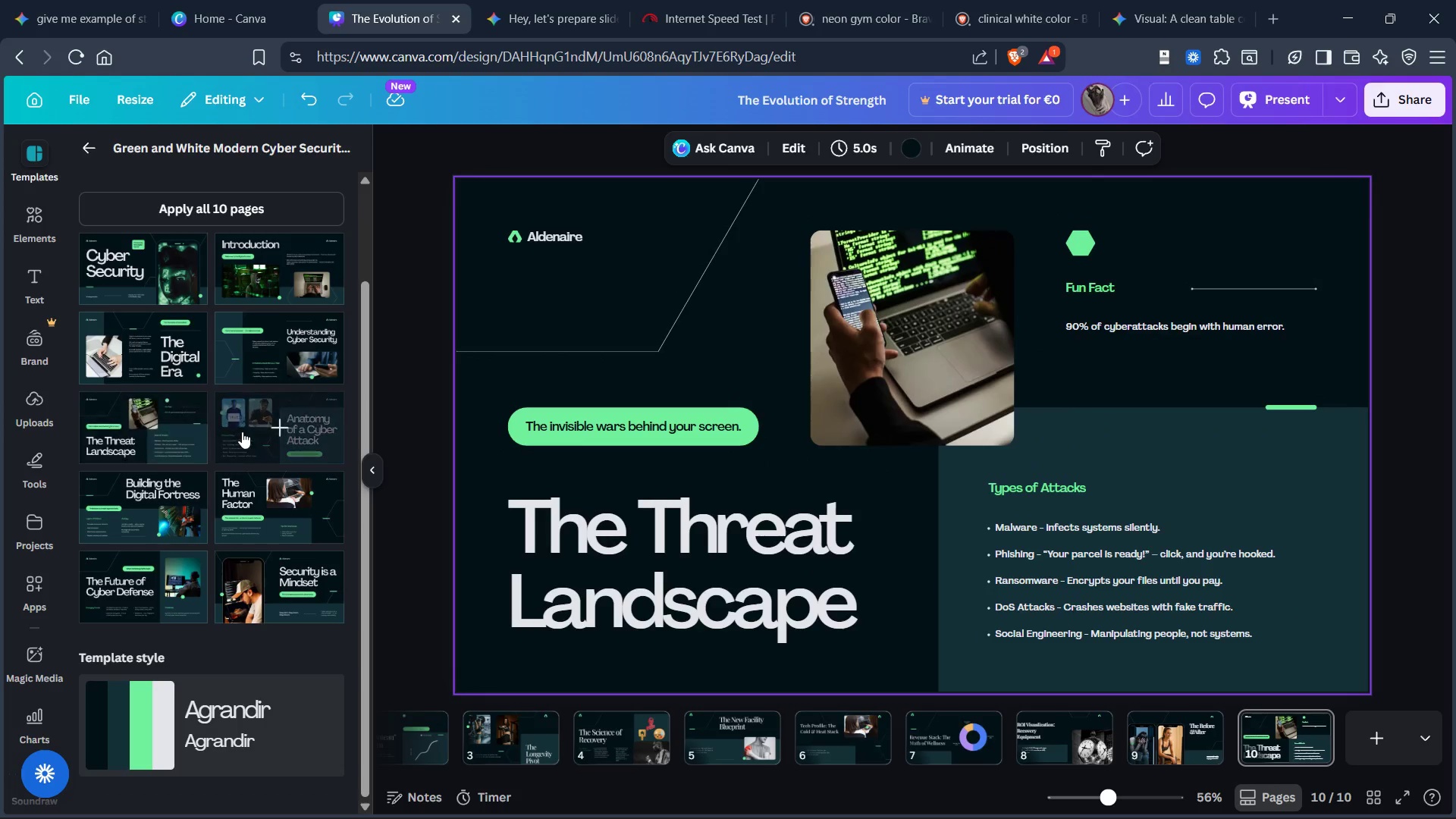 
left_click([244, 431])
 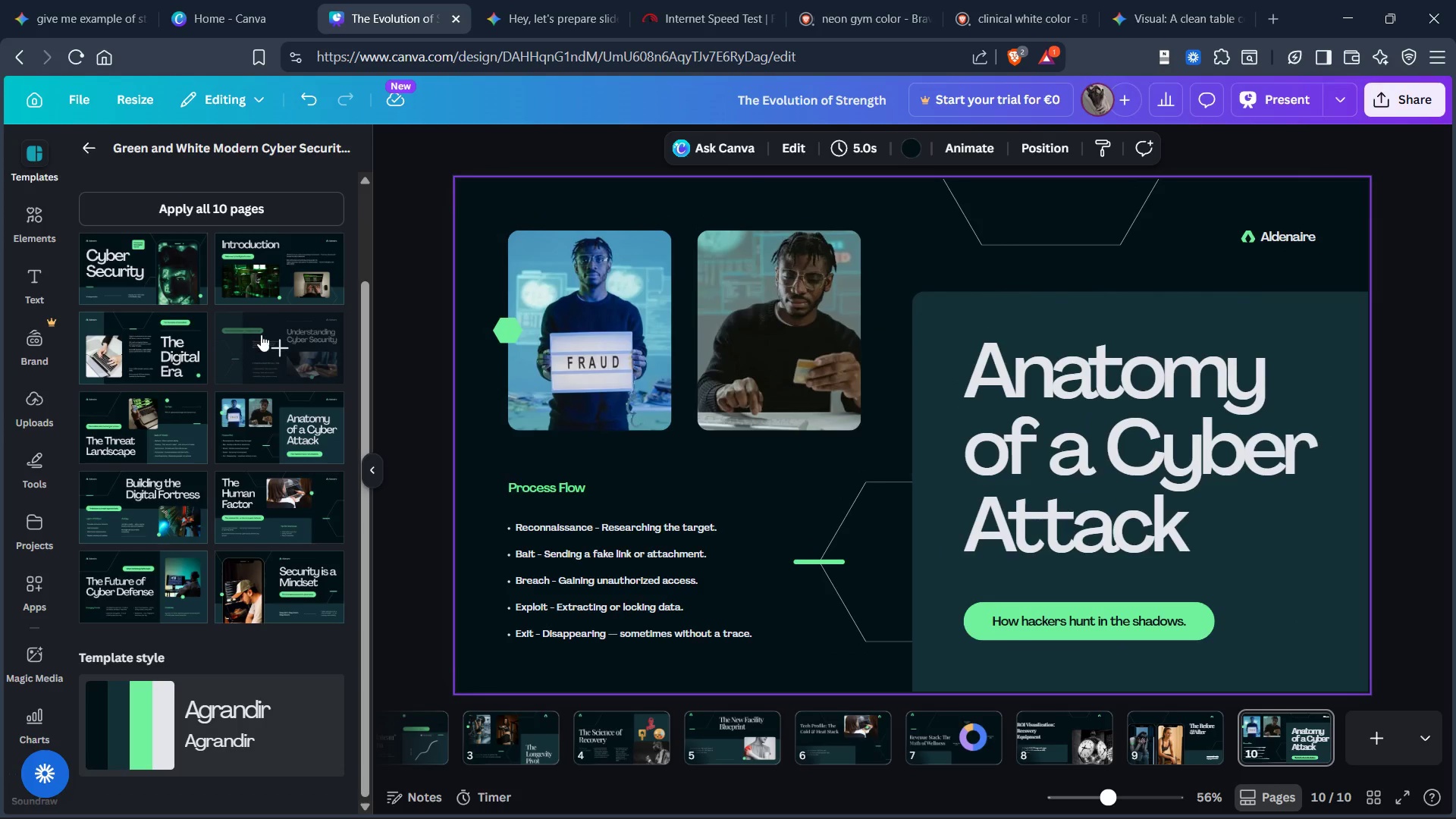 
left_click([263, 334])
 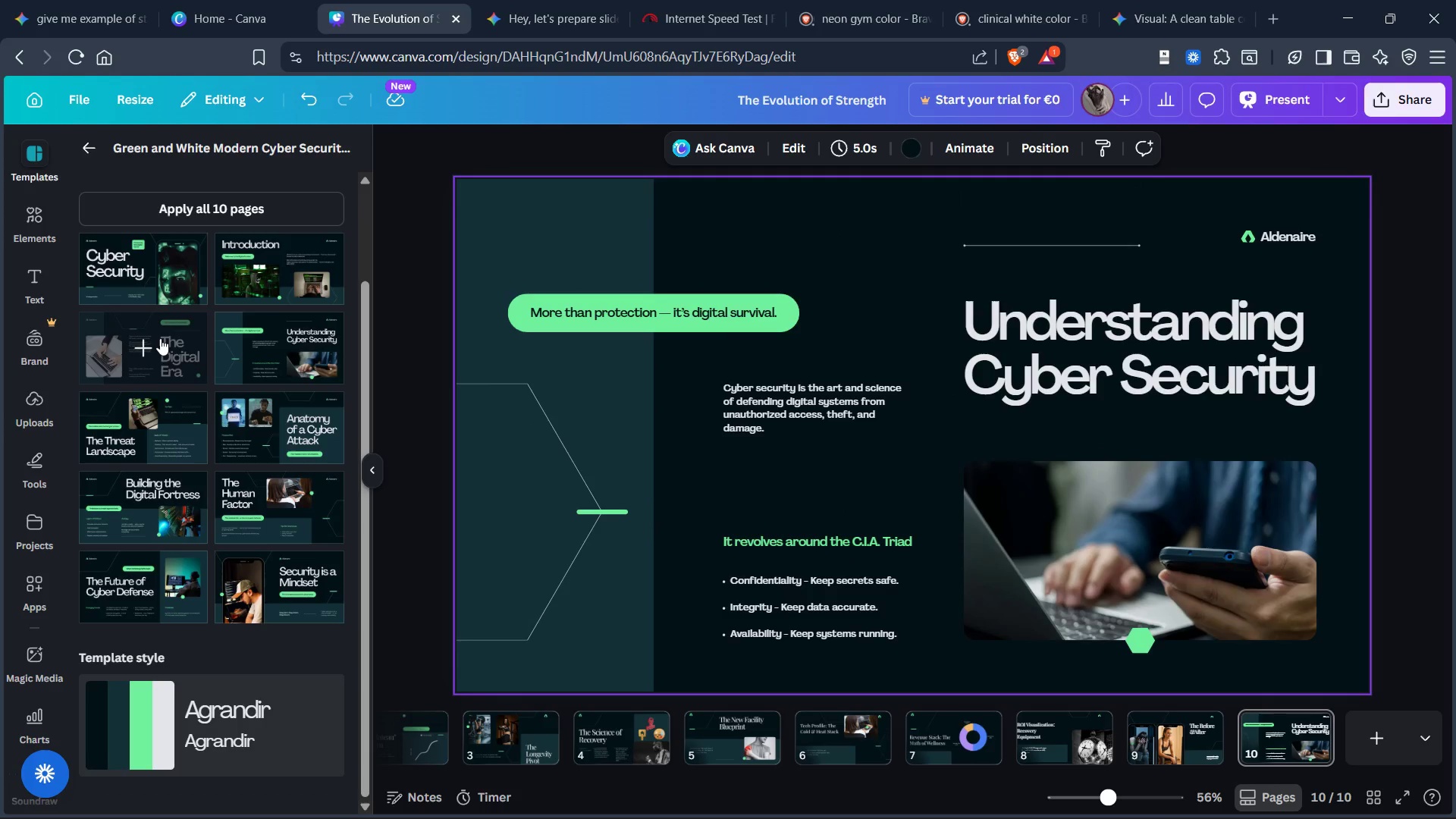 
left_click([160, 338])
 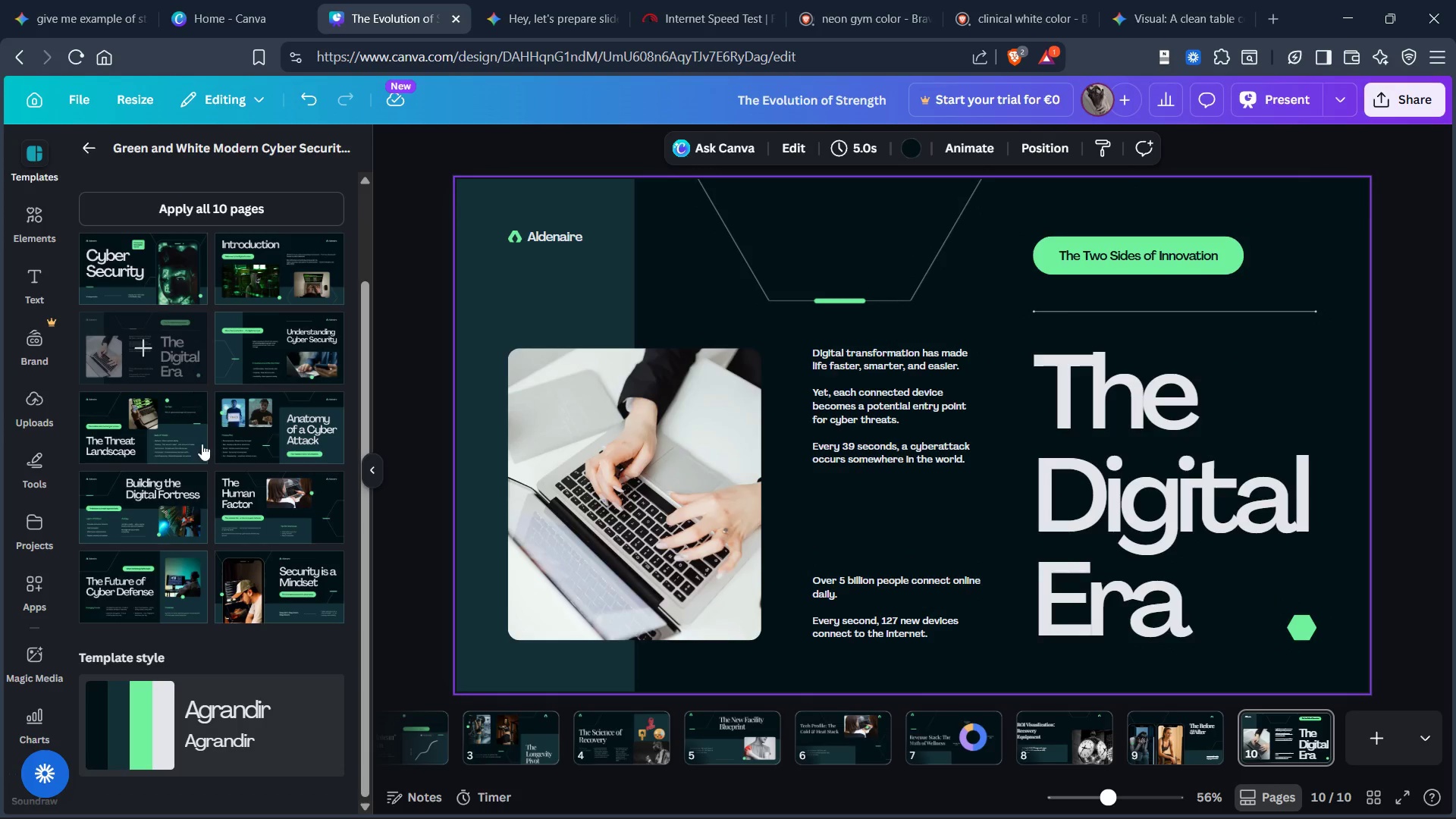 
left_click([179, 588])
 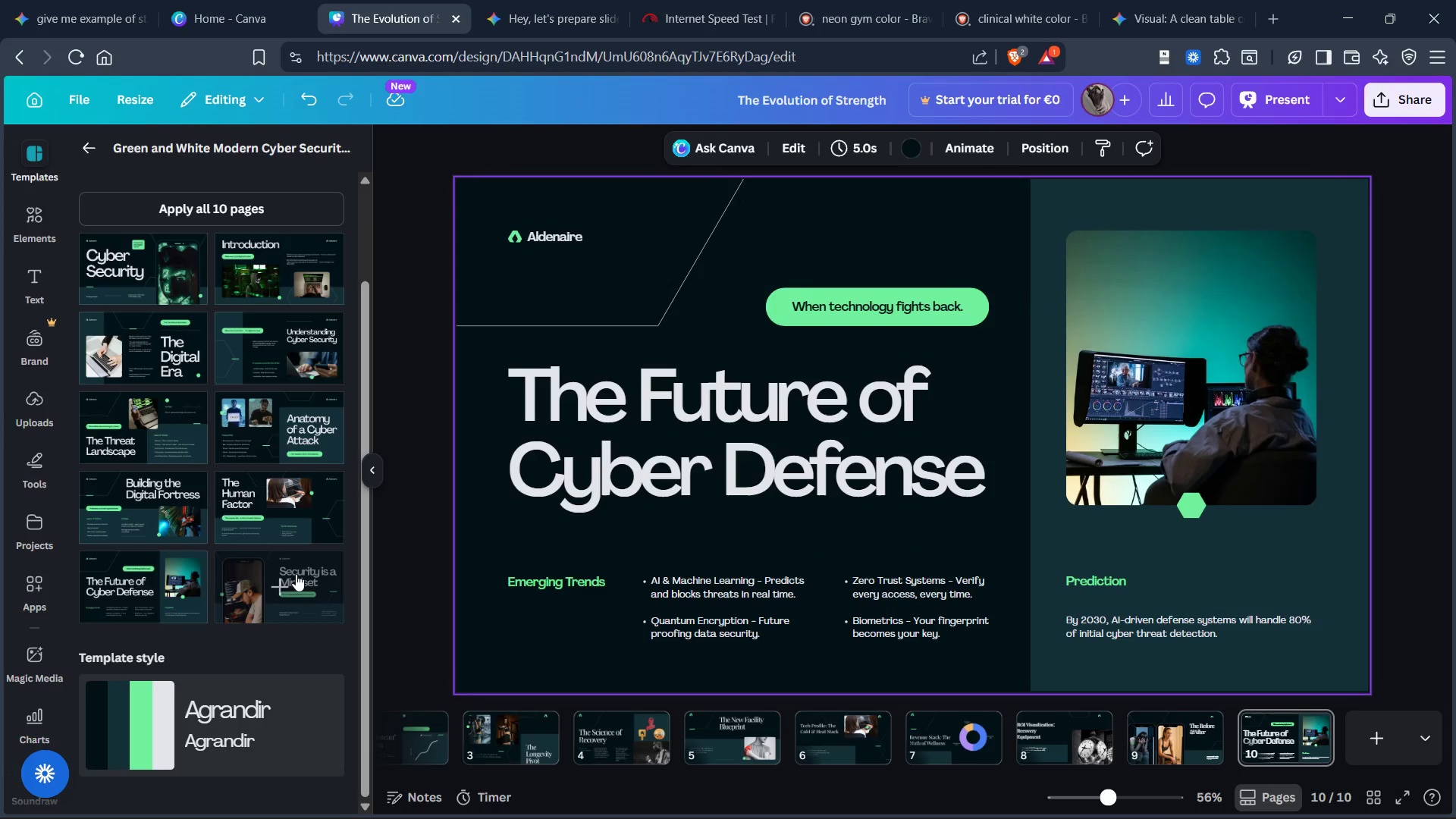 
left_click([296, 574])
 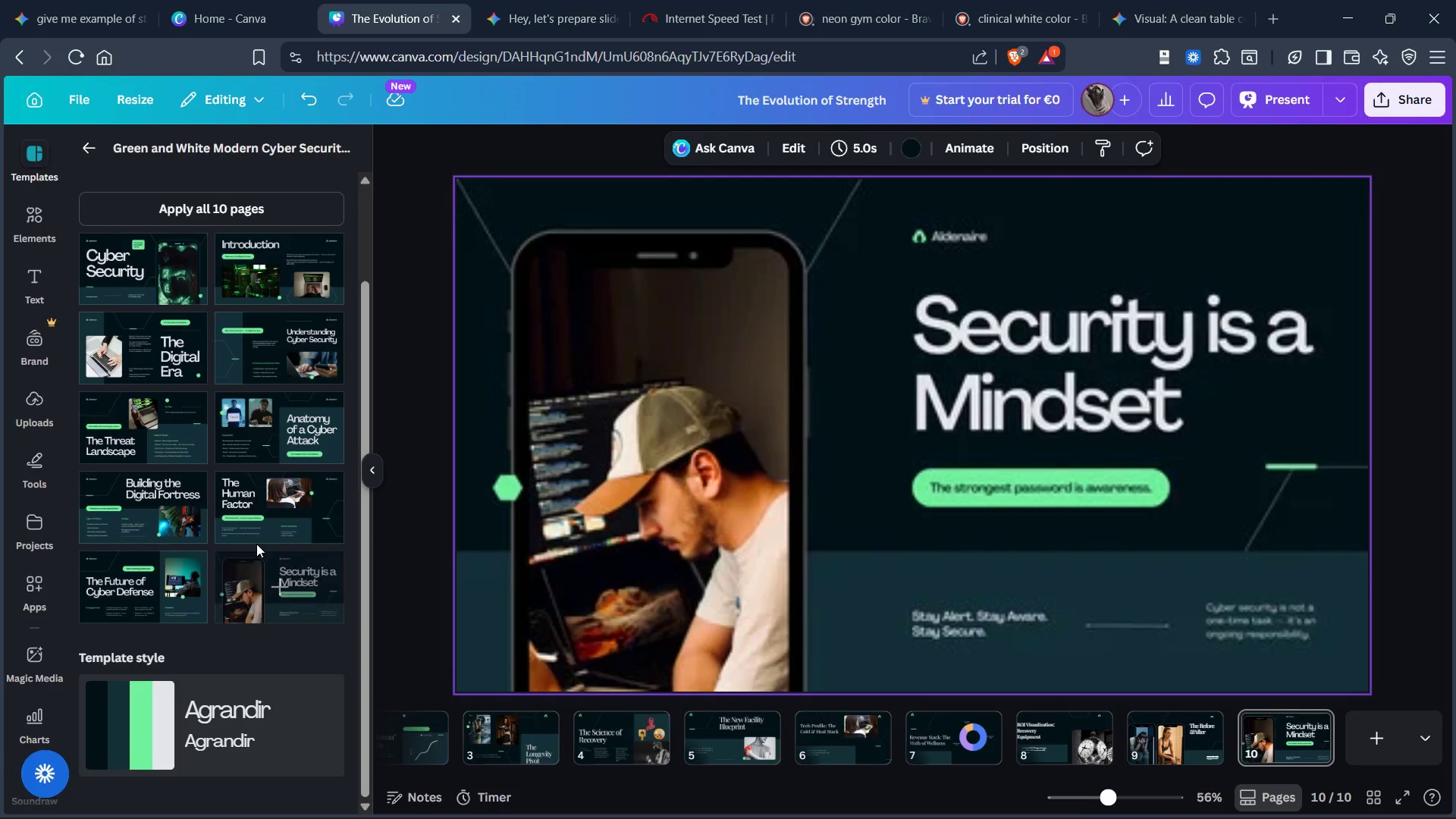 
scroll: coordinate [256, 532], scroll_direction: up, amount: 7.0
 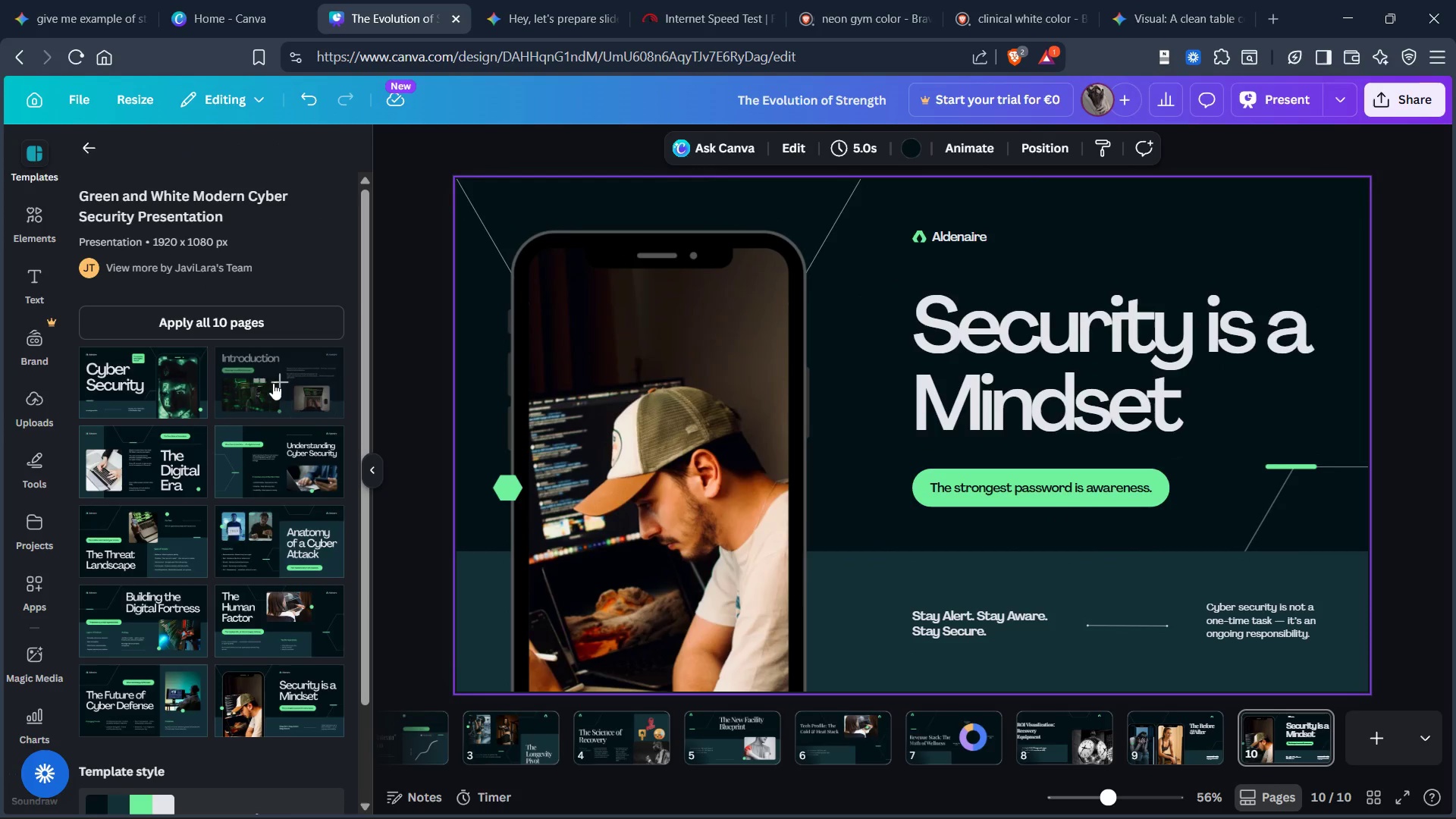 
left_click([273, 383])
 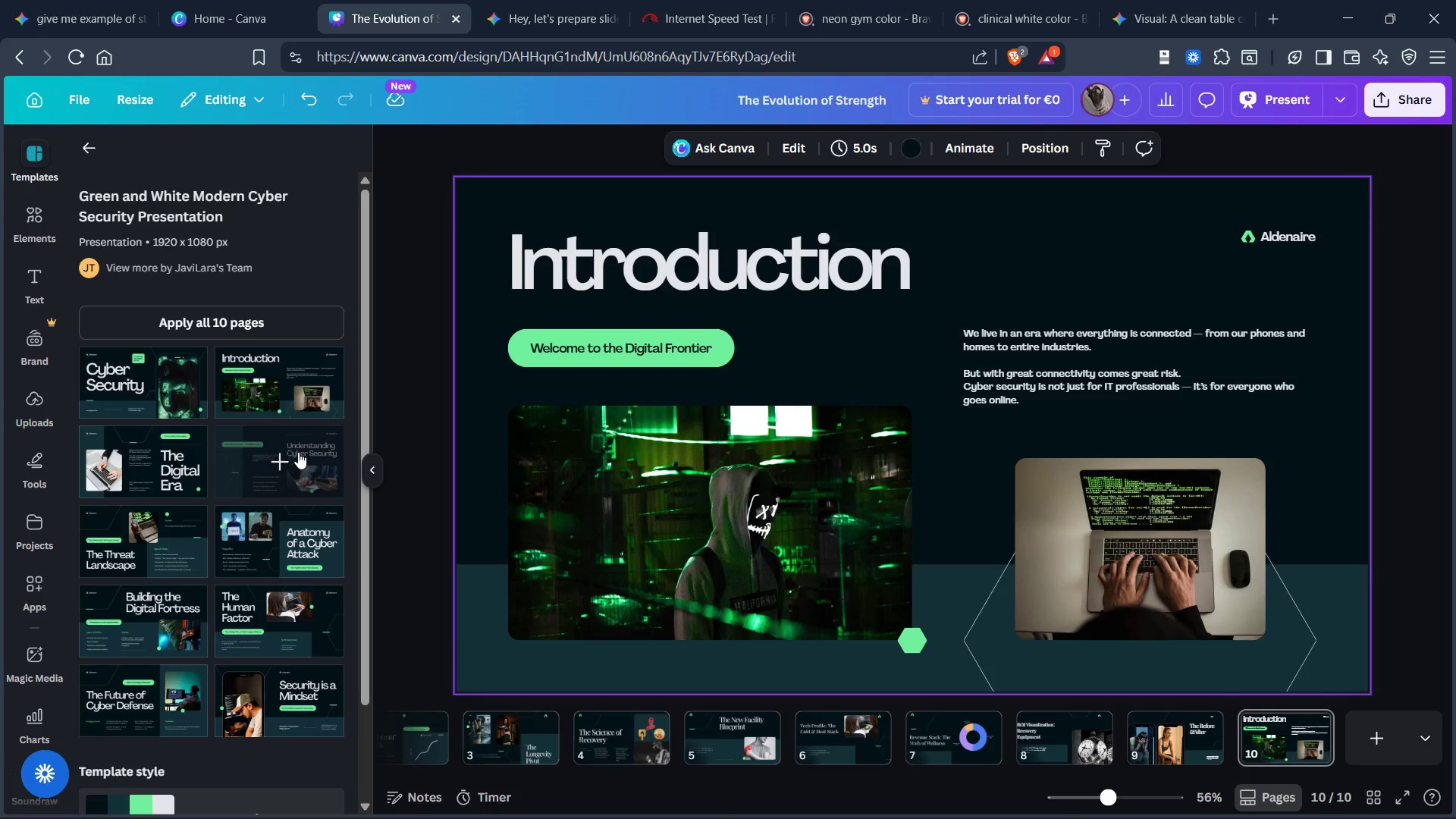 
left_click([305, 459])
 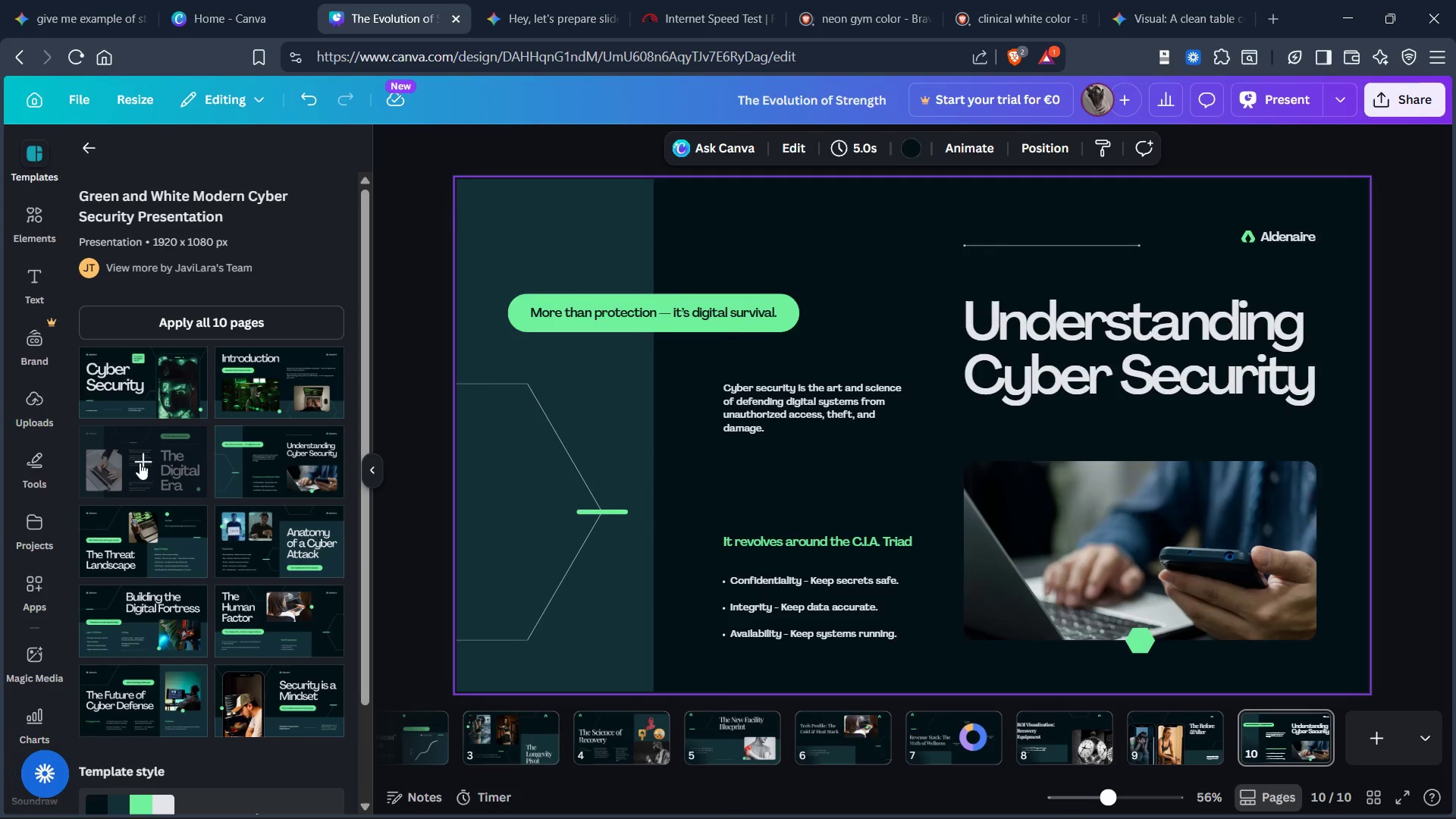 
left_click([104, 464])
 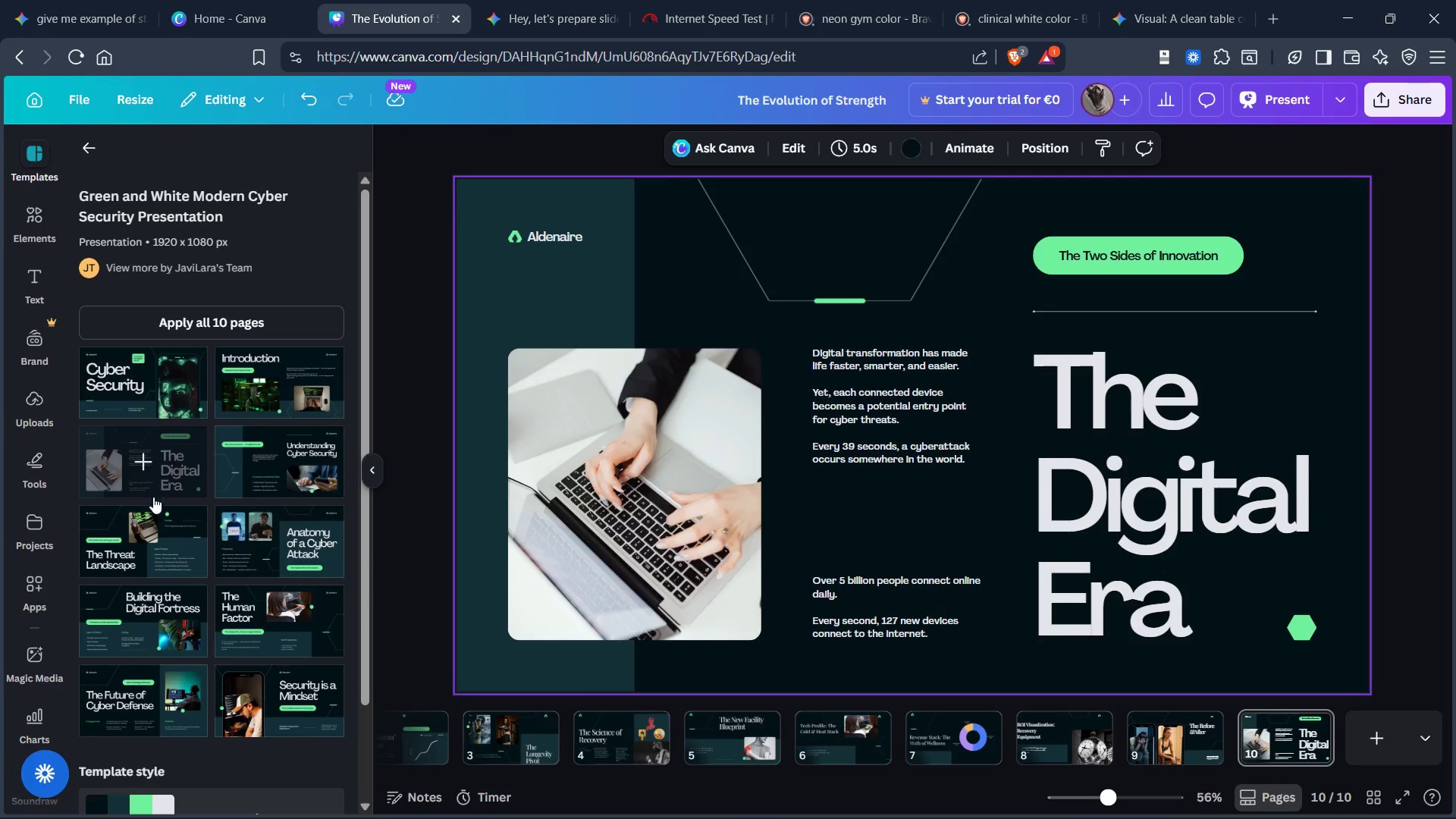 
left_click([137, 554])
 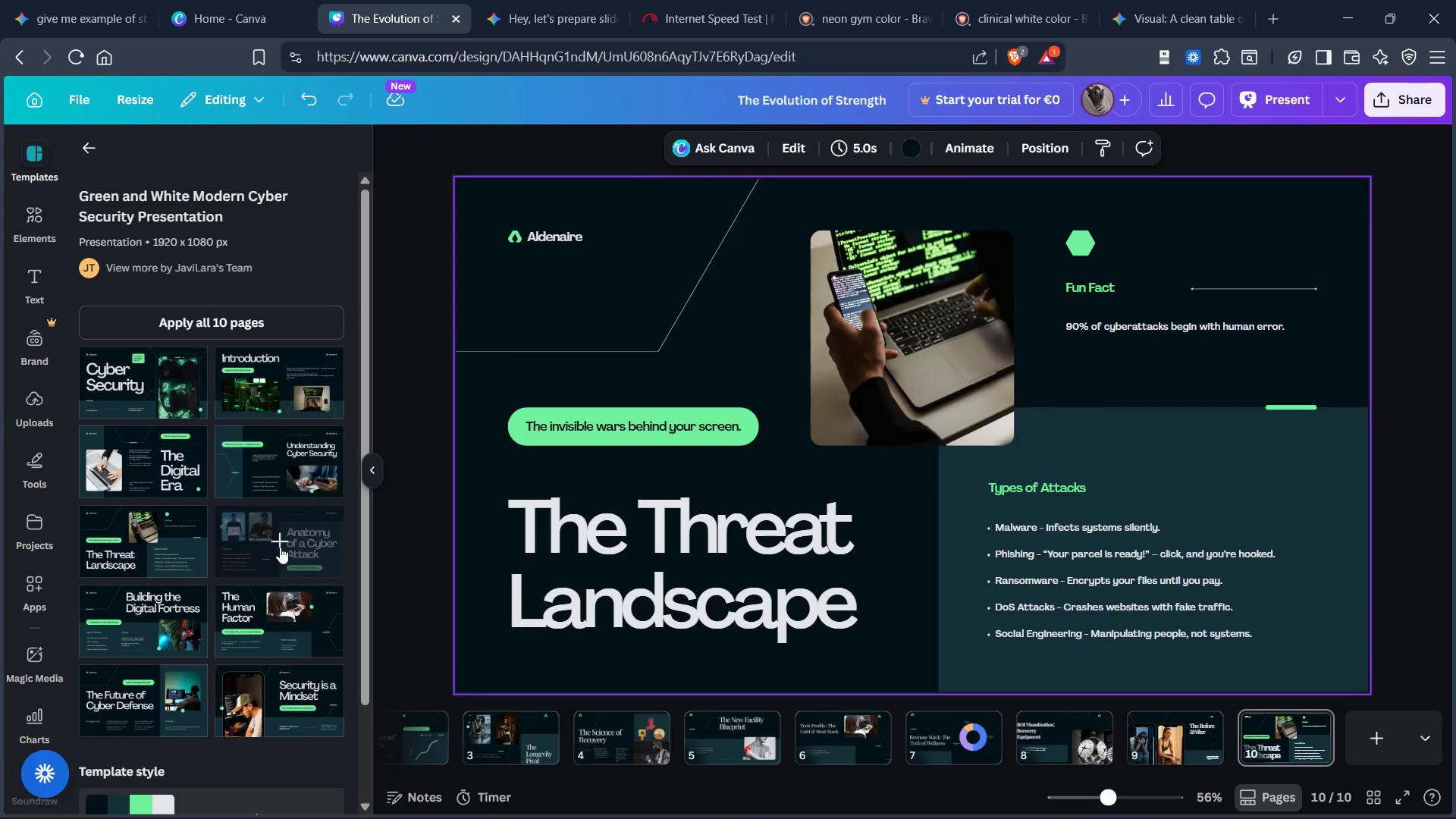 
left_click([280, 547])
 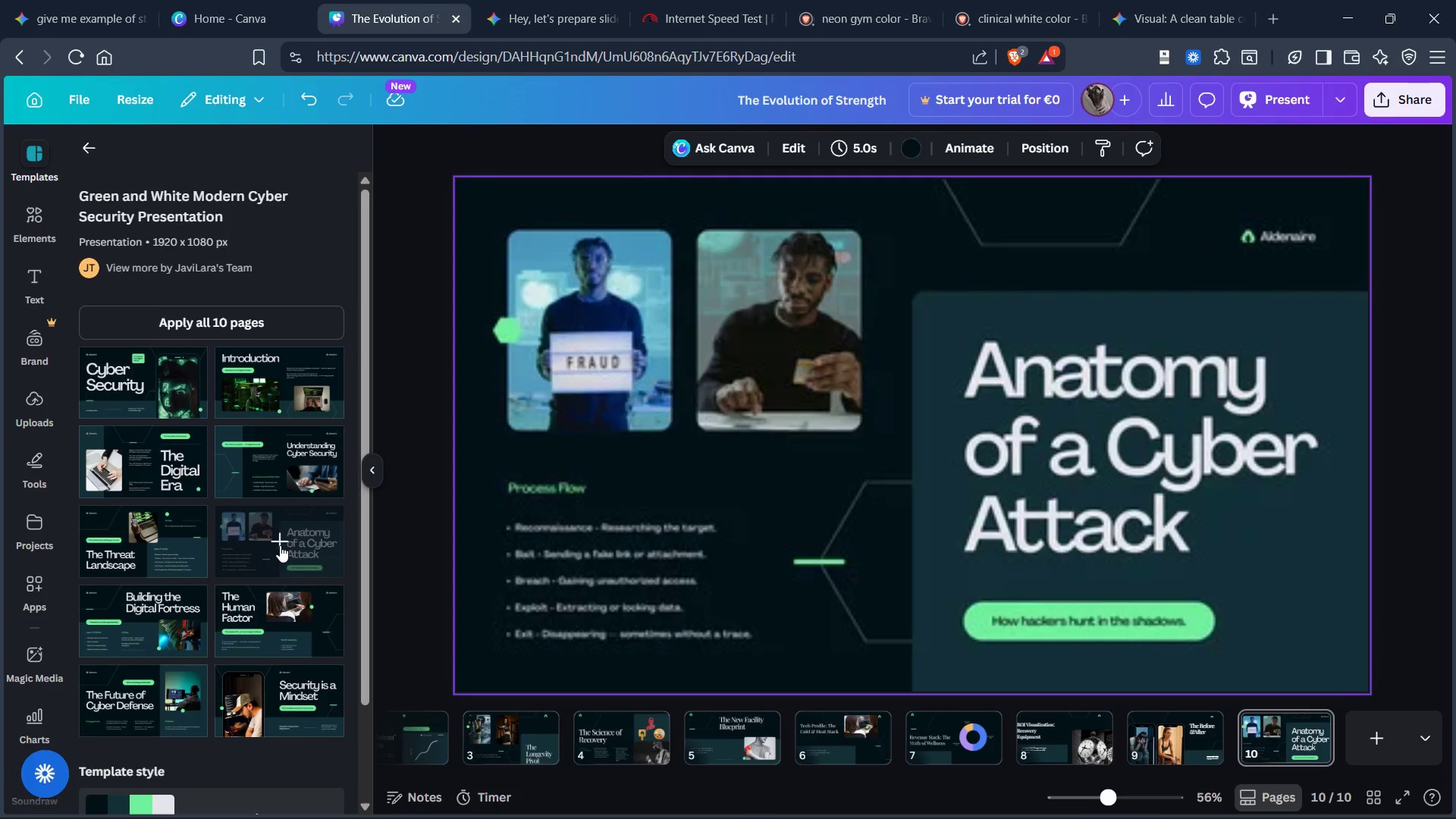 
scroll: coordinate [280, 545], scroll_direction: down, amount: 1.0
 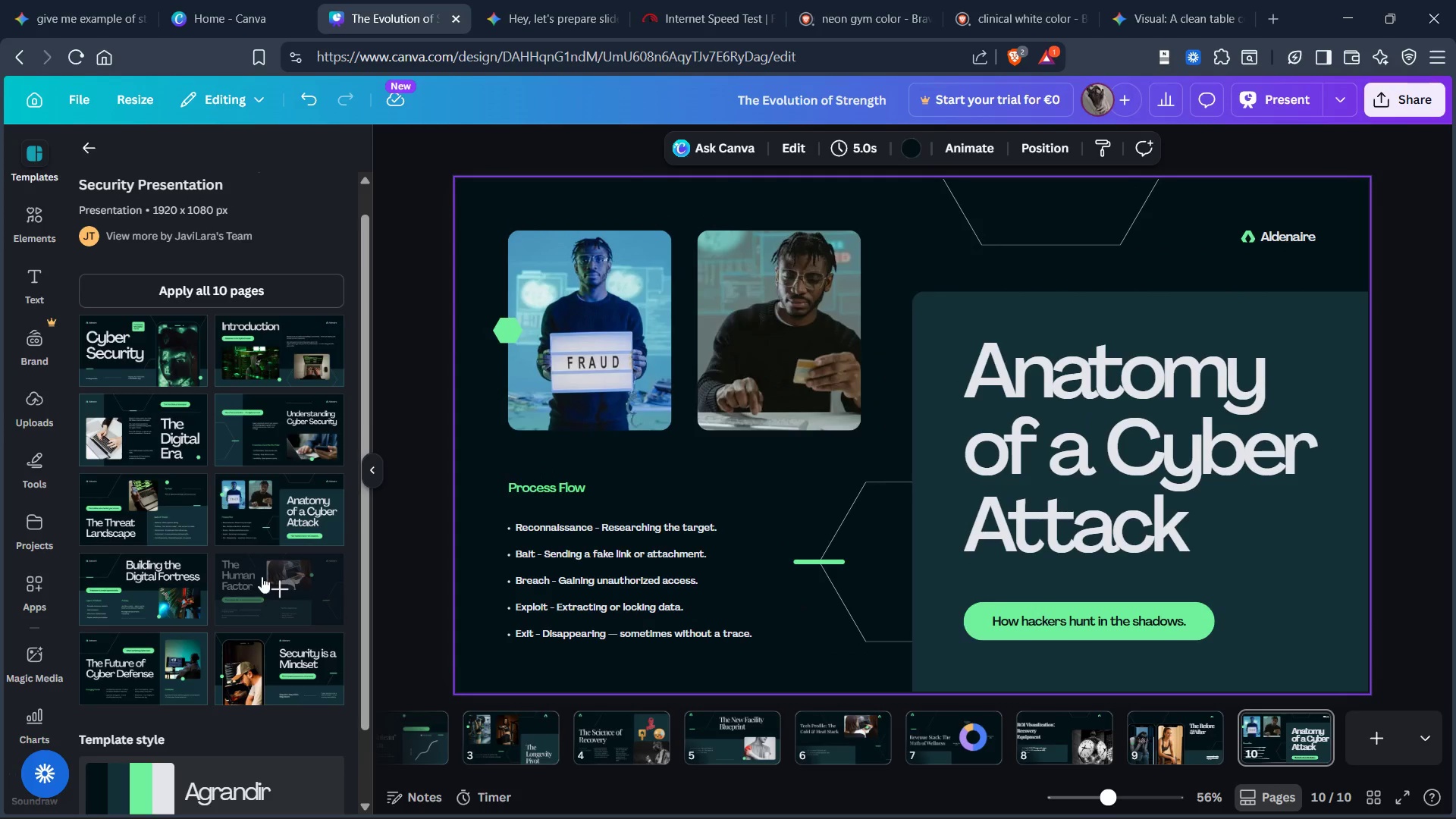 
left_click([265, 571])
 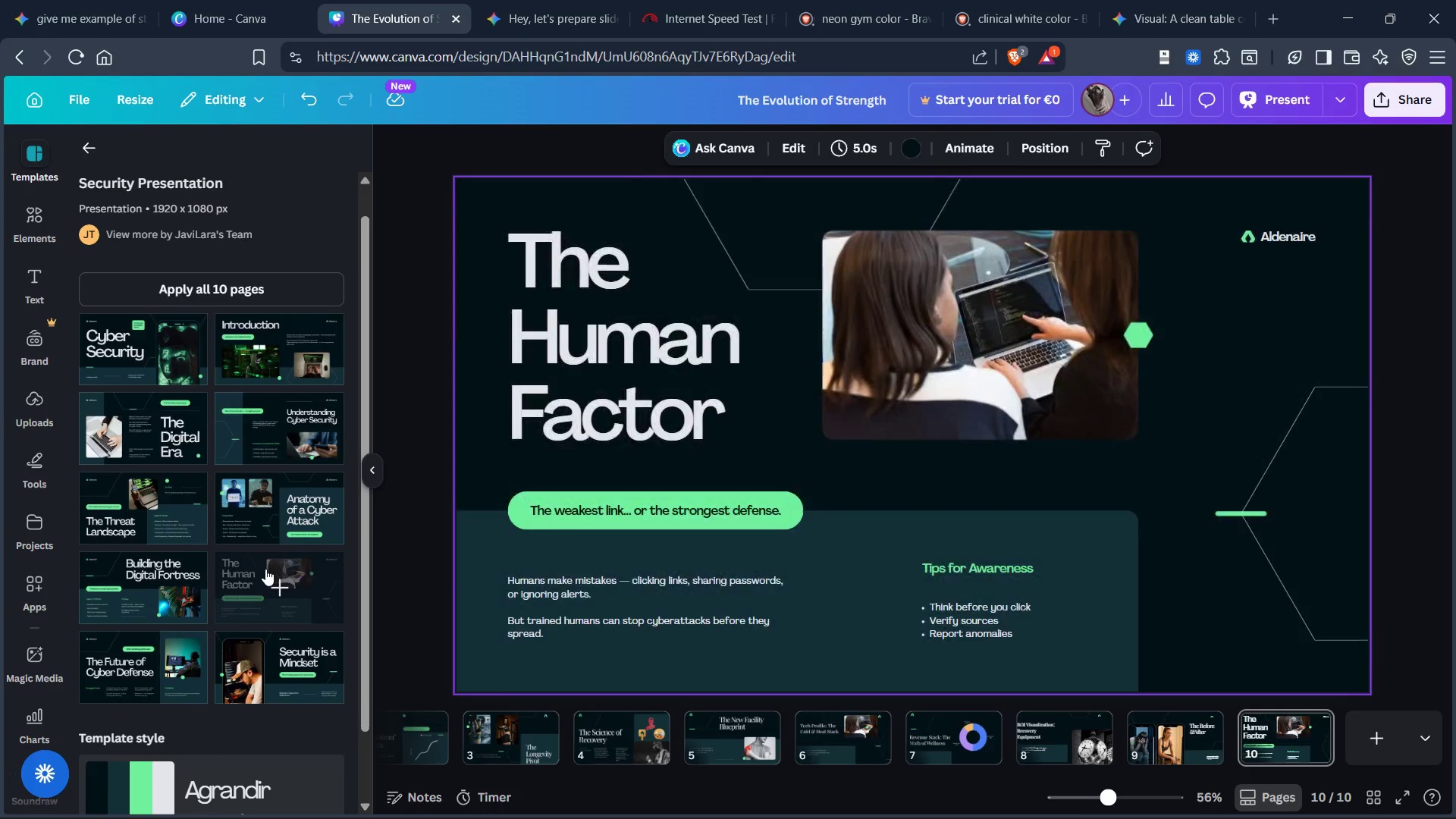 
scroll: coordinate [265, 569], scroll_direction: down, amount: 1.0
 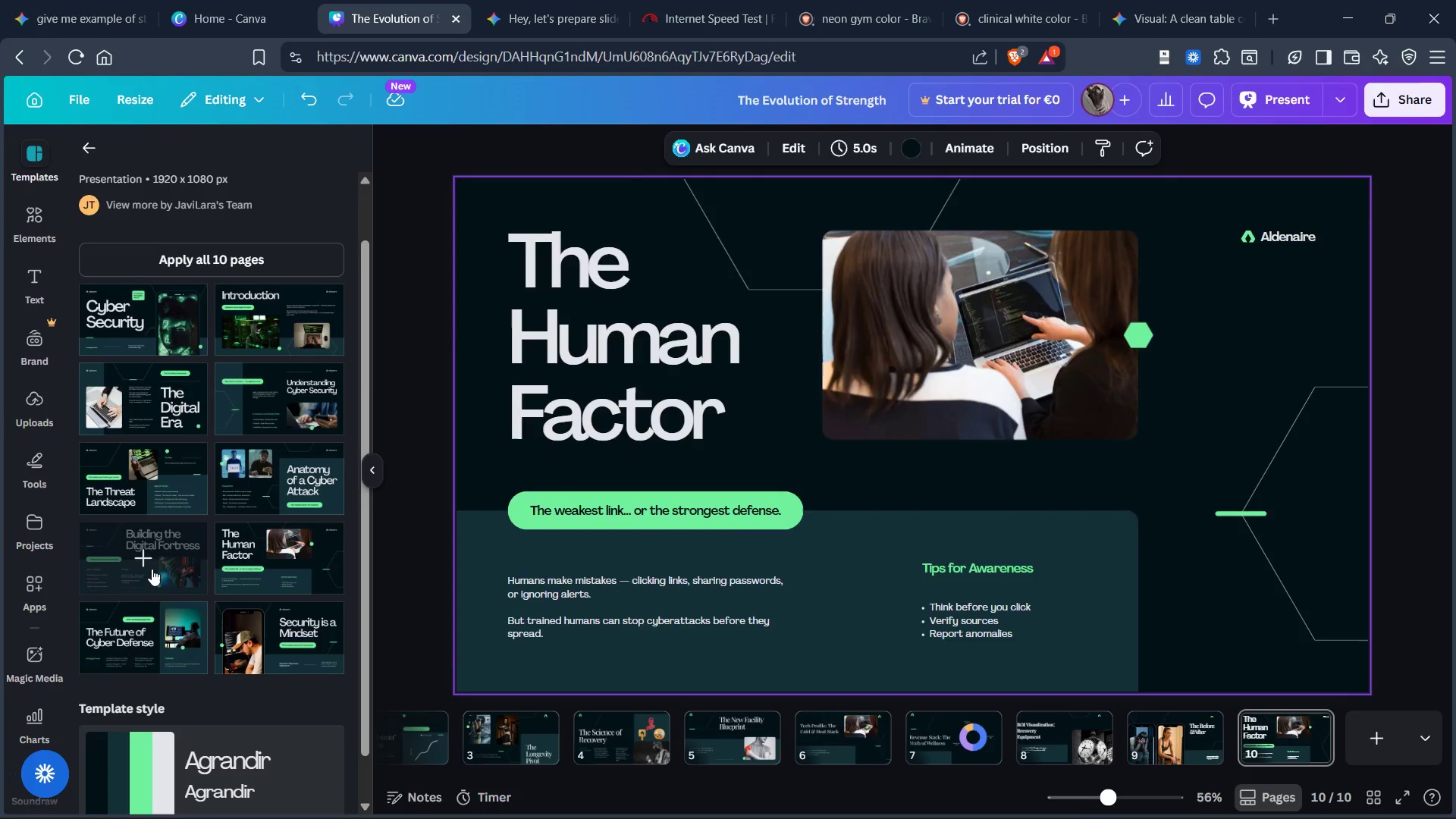 
left_click([151, 568])
 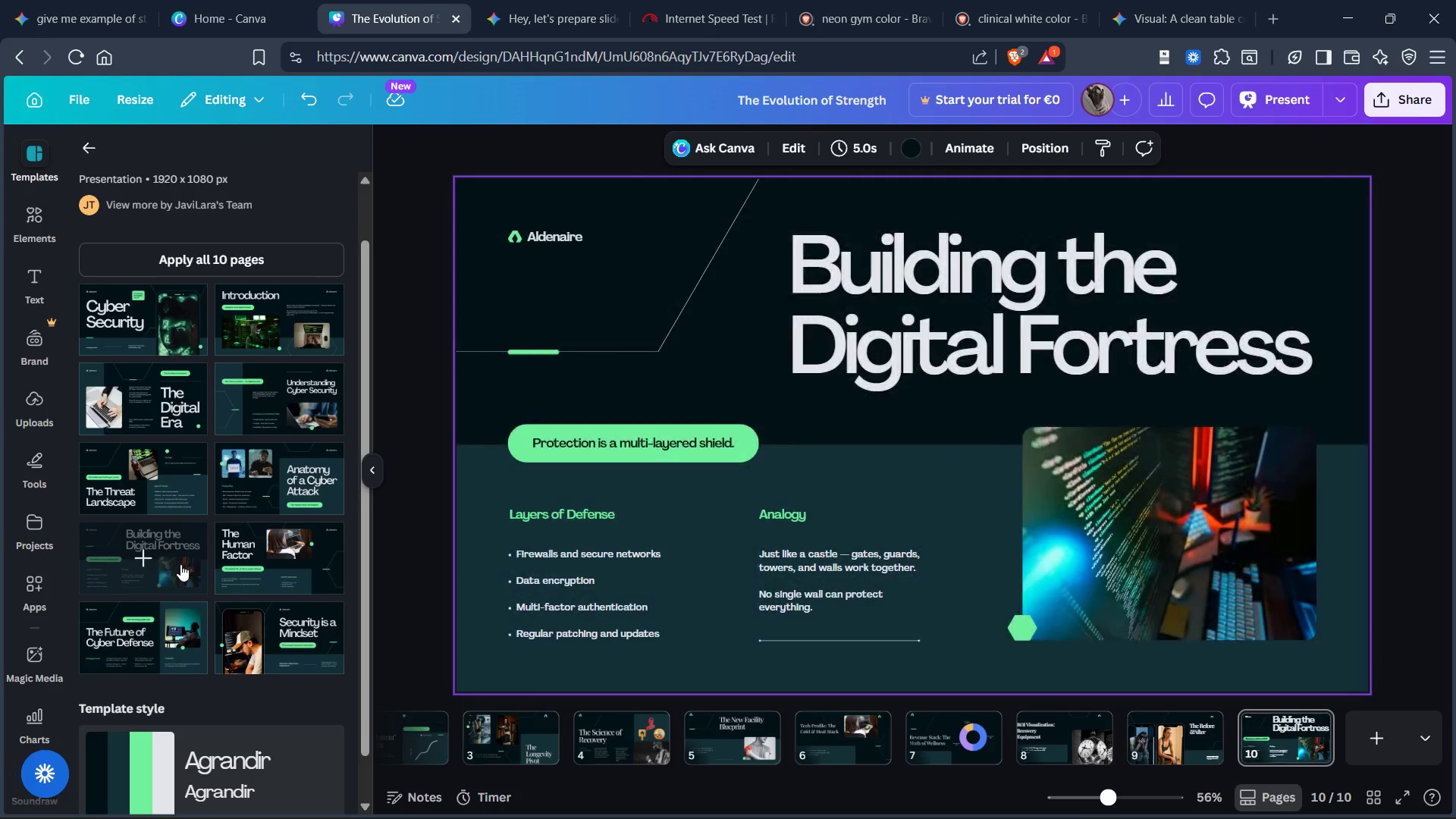 
scroll: coordinate [181, 564], scroll_direction: down, amount: 1.0
 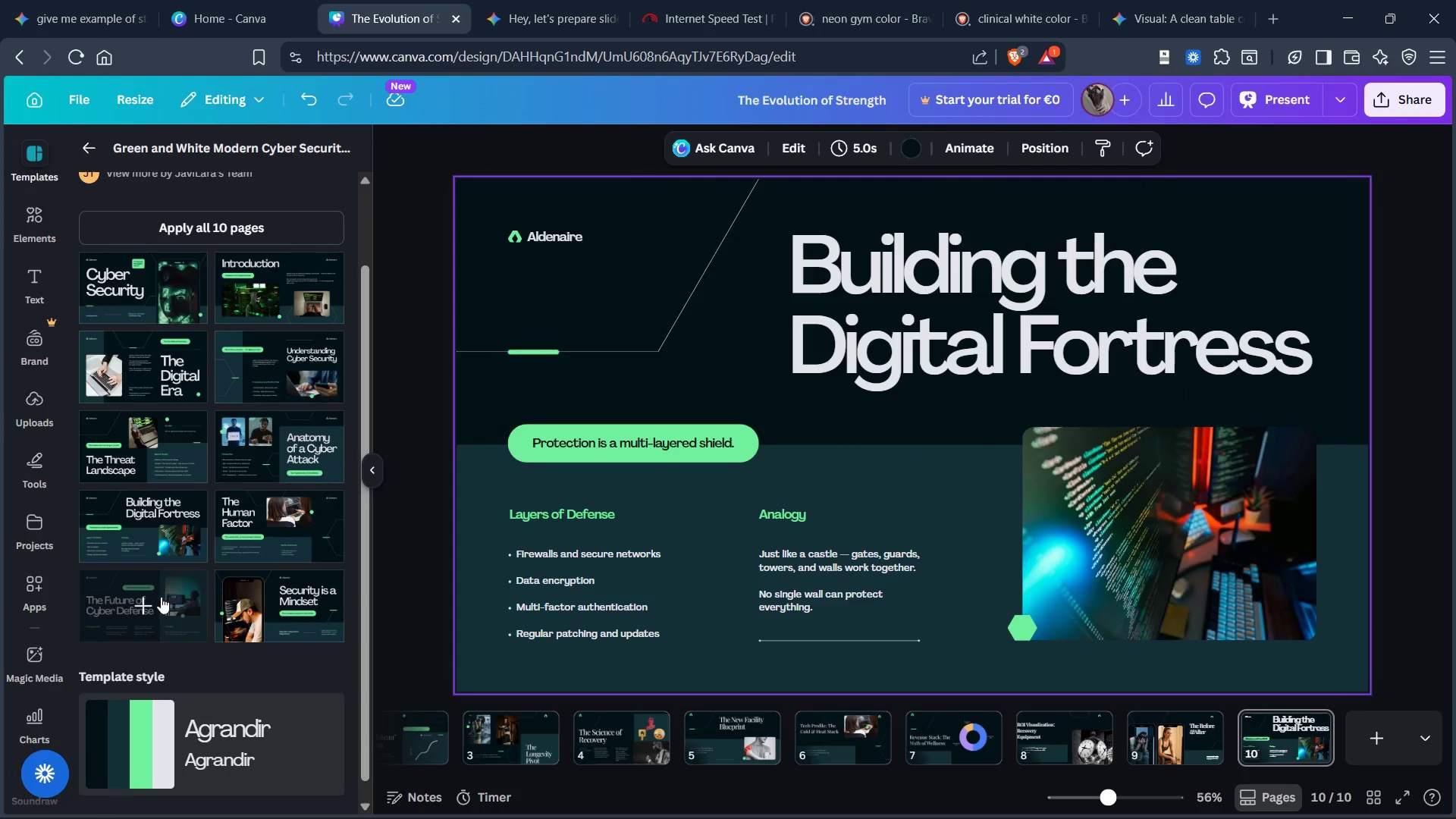 
left_click([161, 597])
 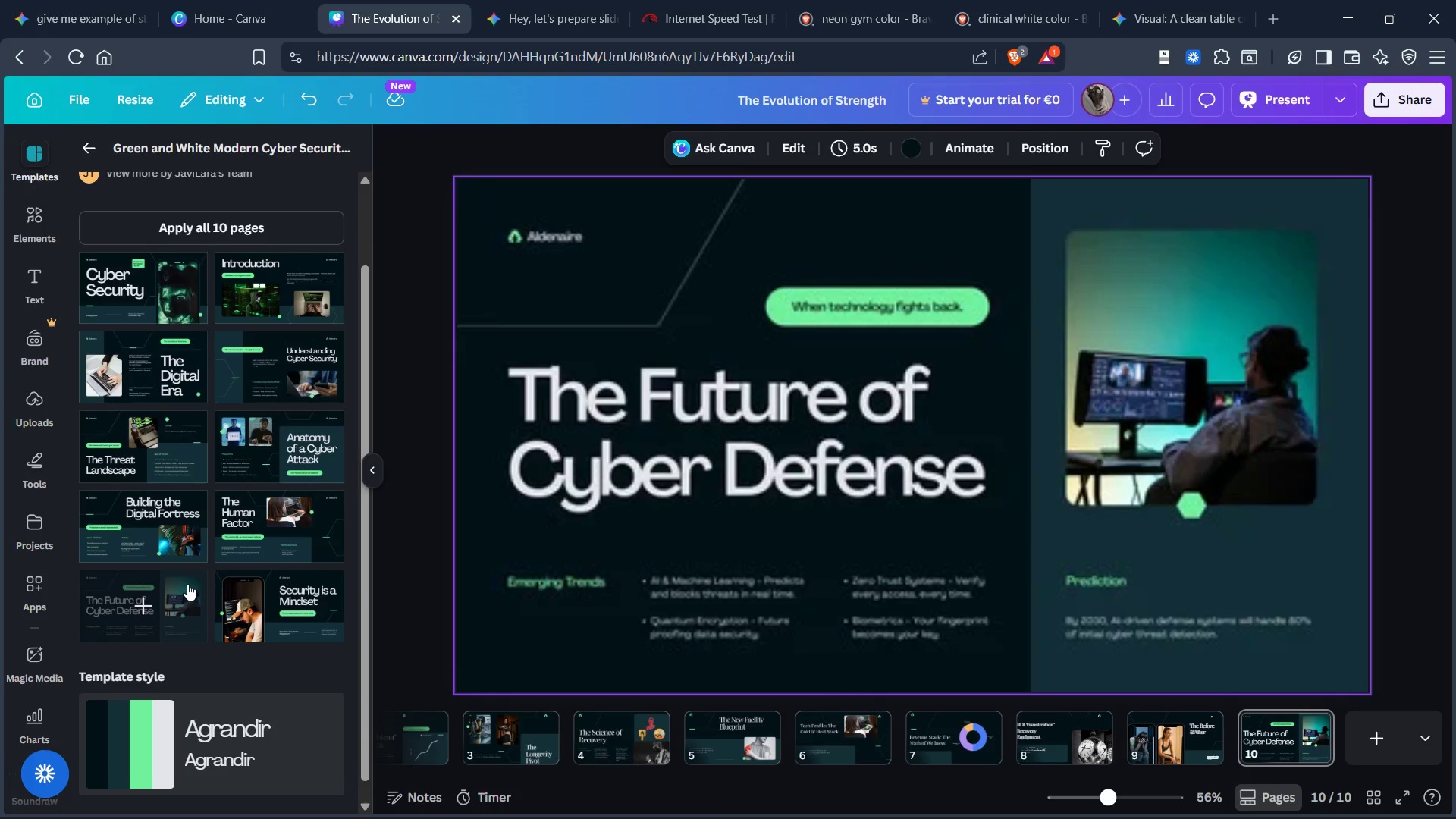 
scroll: coordinate [187, 584], scroll_direction: down, amount: 1.0
 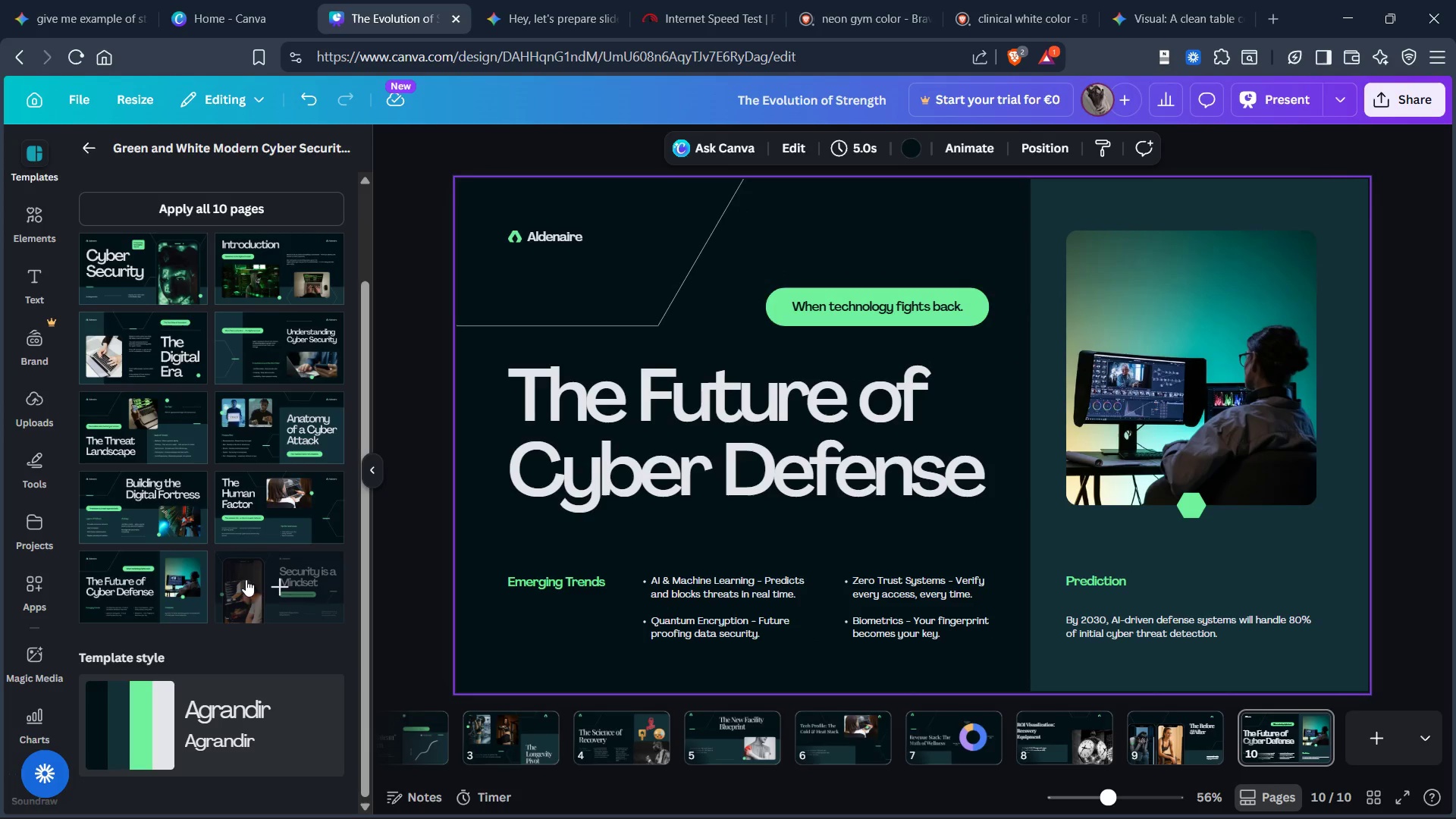 
left_click([266, 581])
 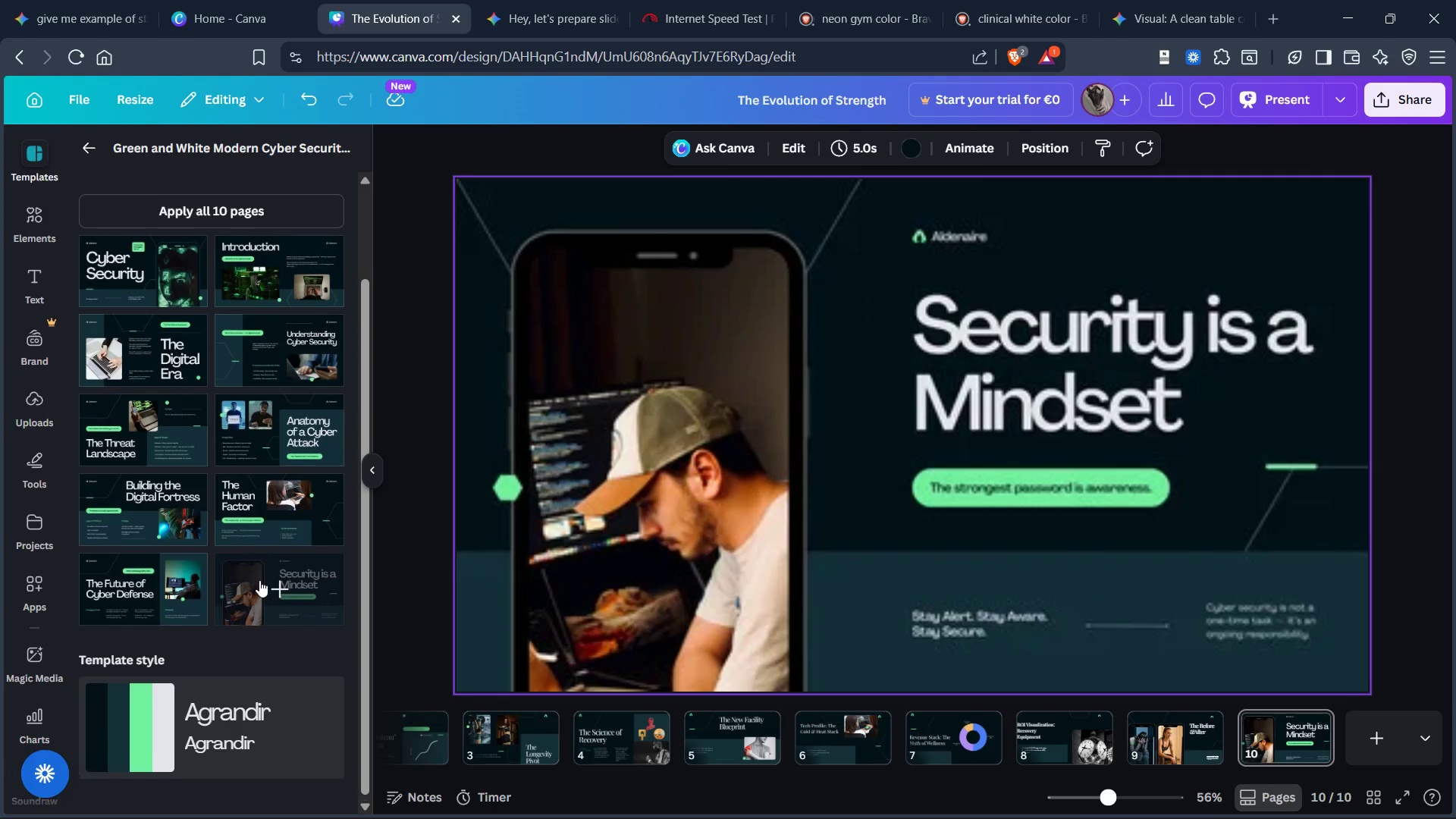 
scroll: coordinate [258, 569], scroll_direction: up, amount: 10.0
 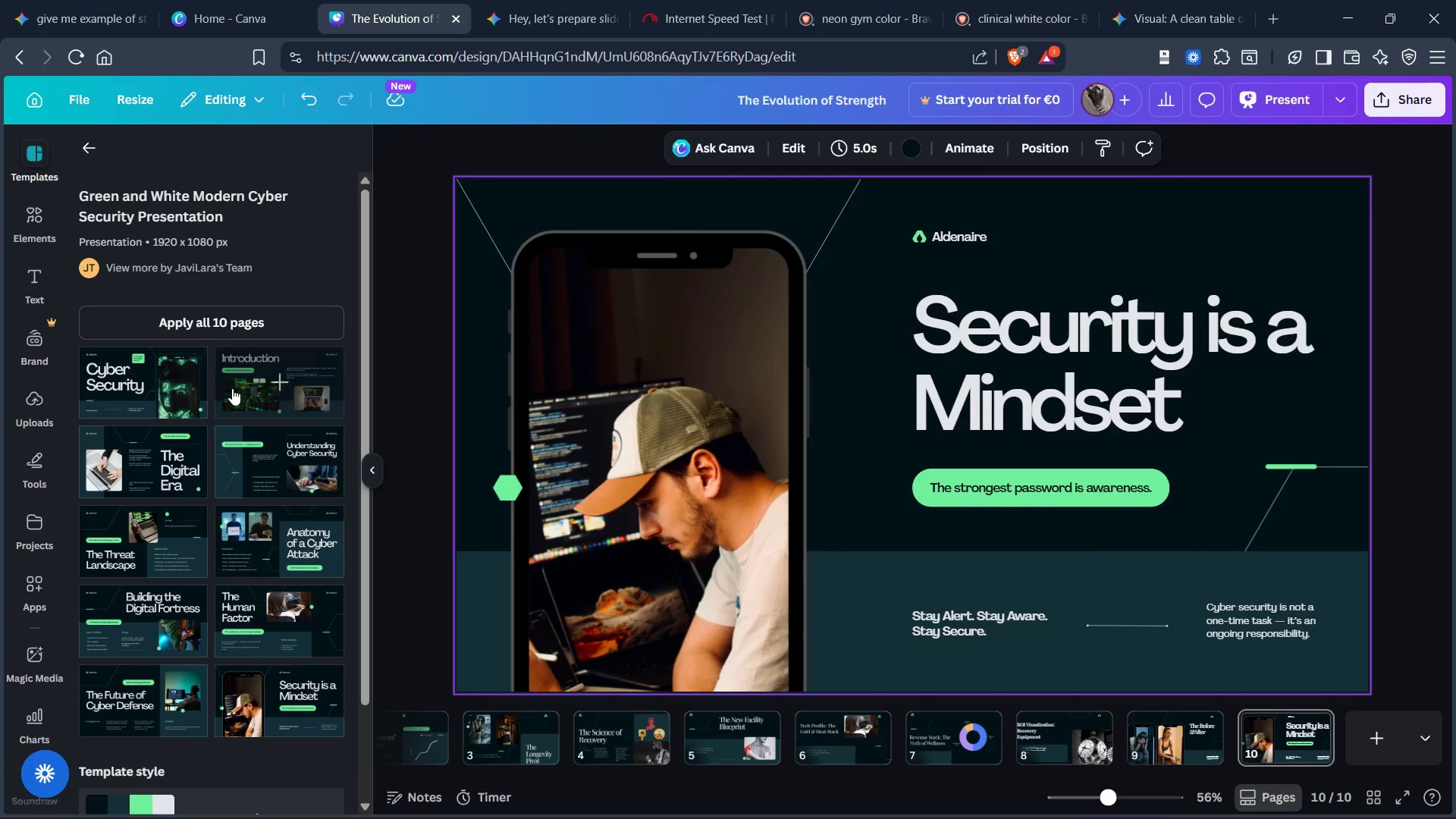 
left_click([237, 391])
 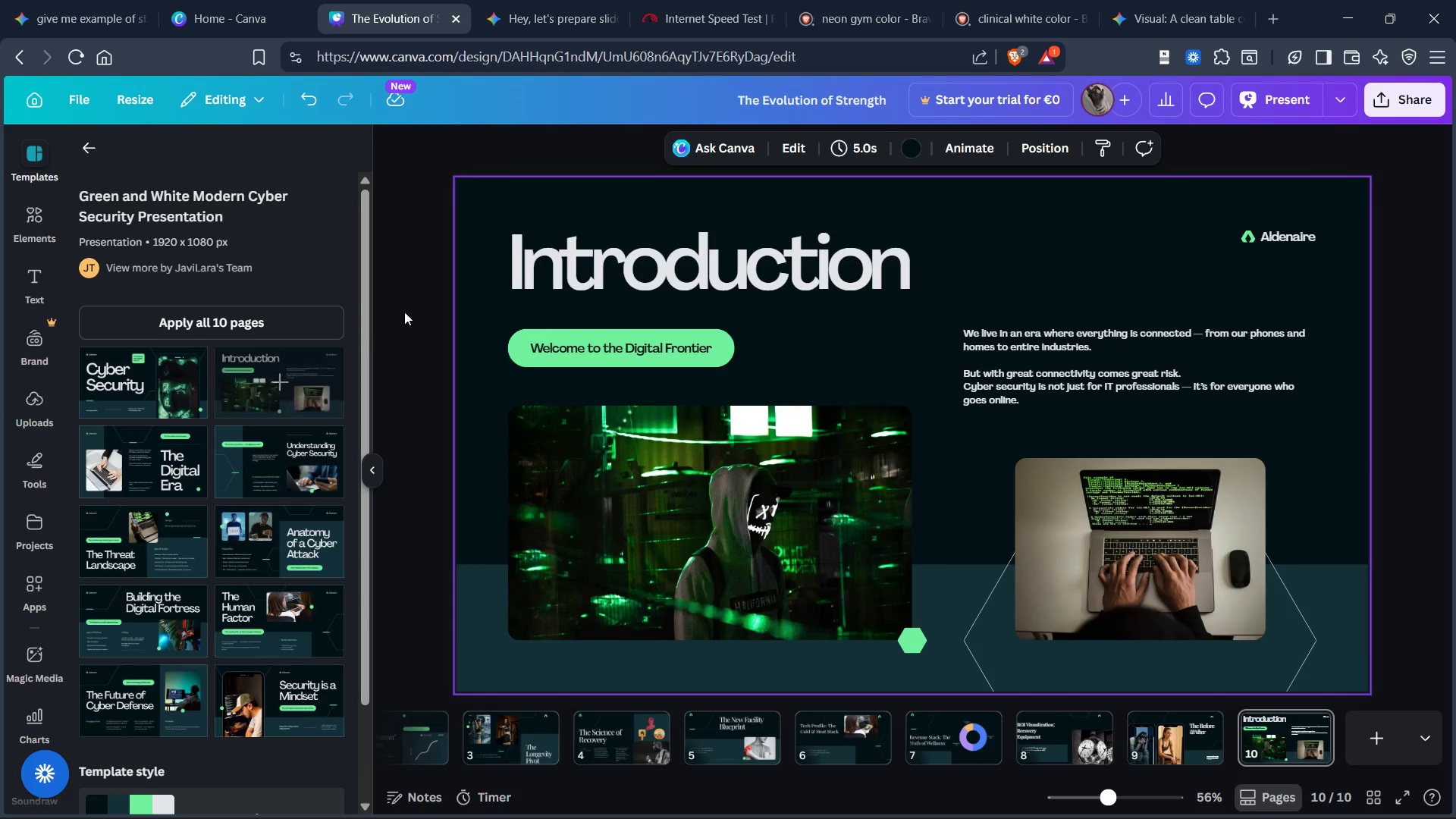 
double_click([661, 267])
 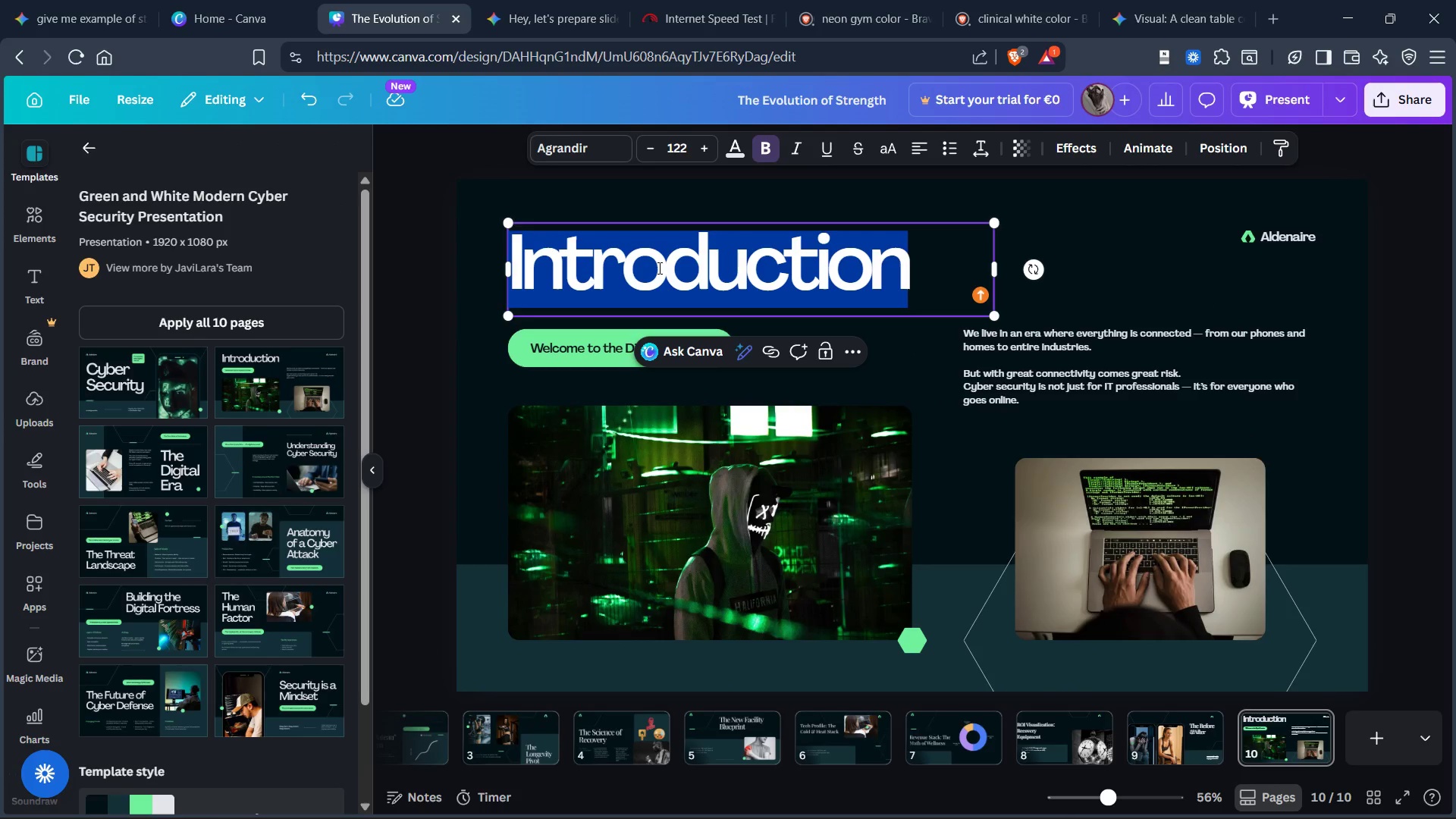 
key(Control+V)
 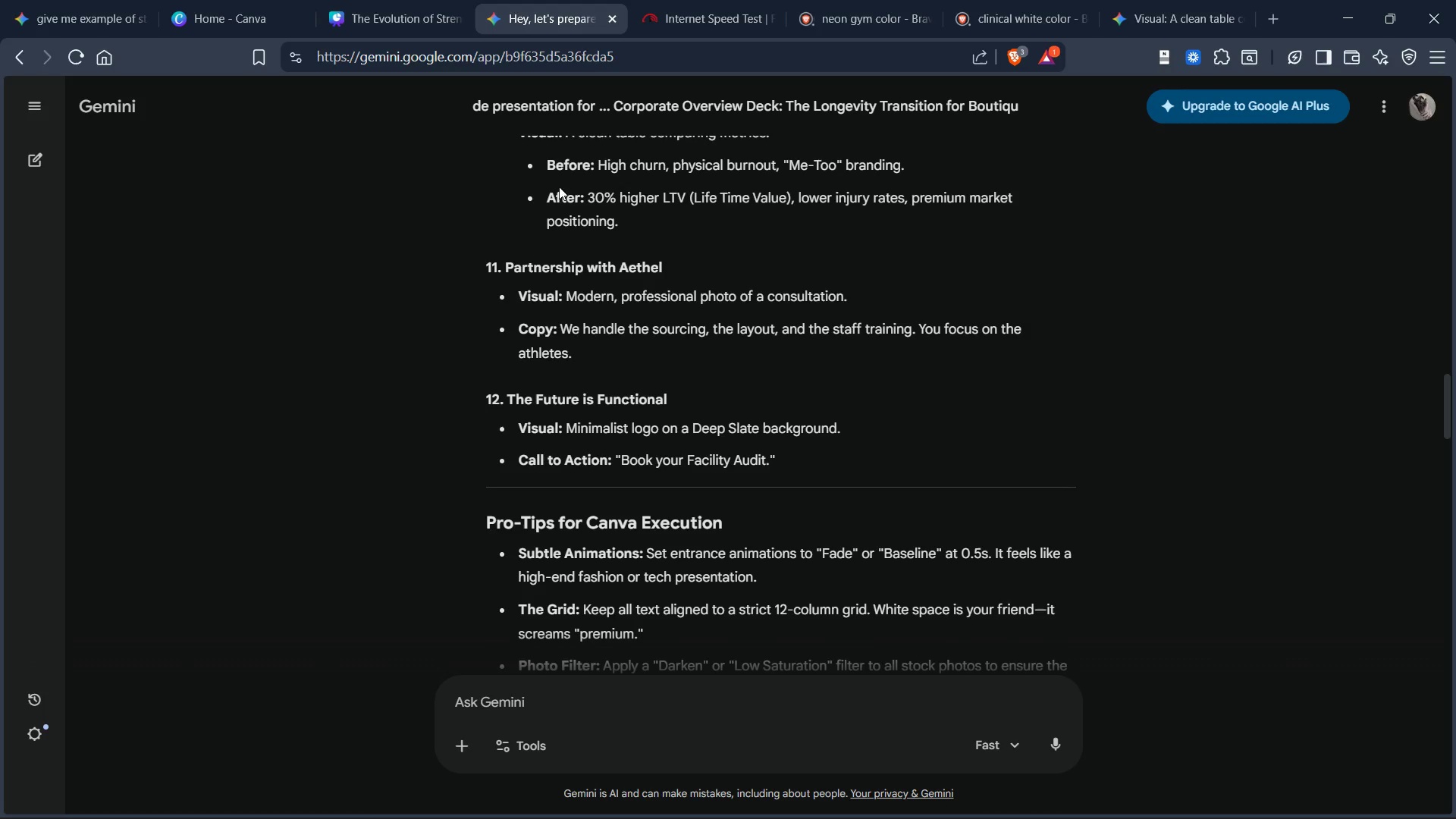 
scroll: coordinate [577, 337], scroll_direction: none, amount: 0.0
 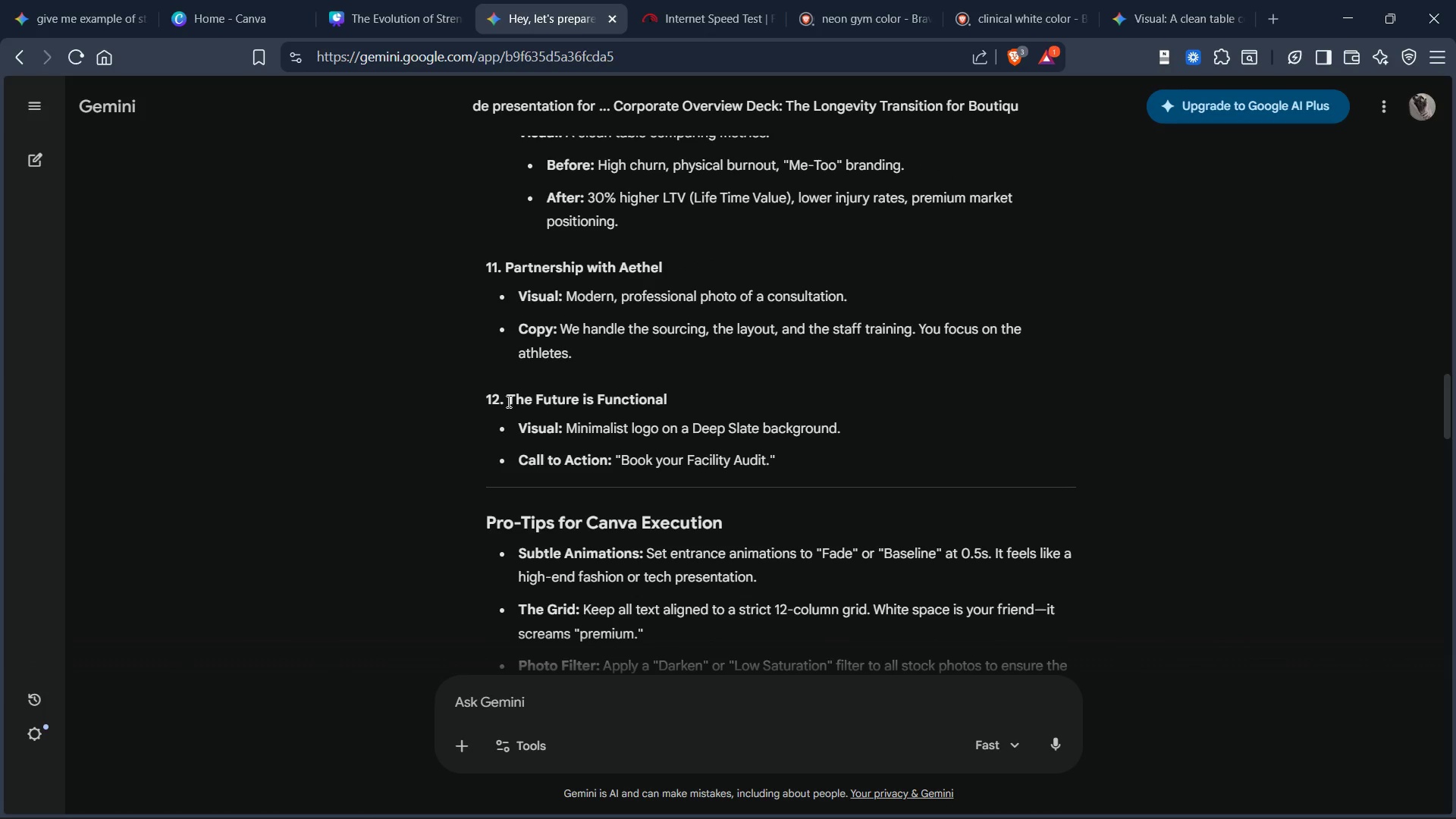 
left_click_drag(start_coordinate=[507, 400], to_coordinate=[712, 398])
 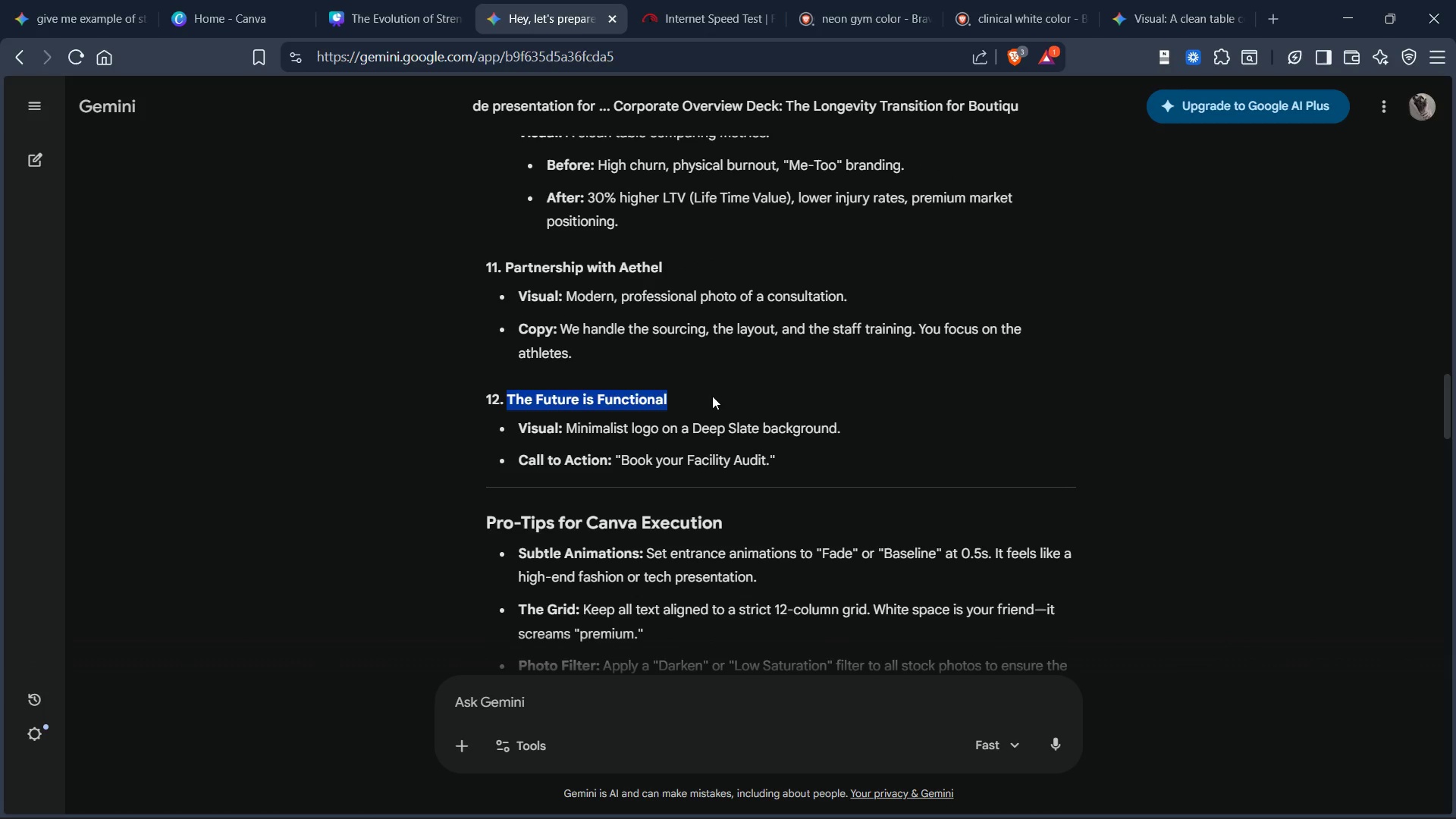 
key(Control+C)
 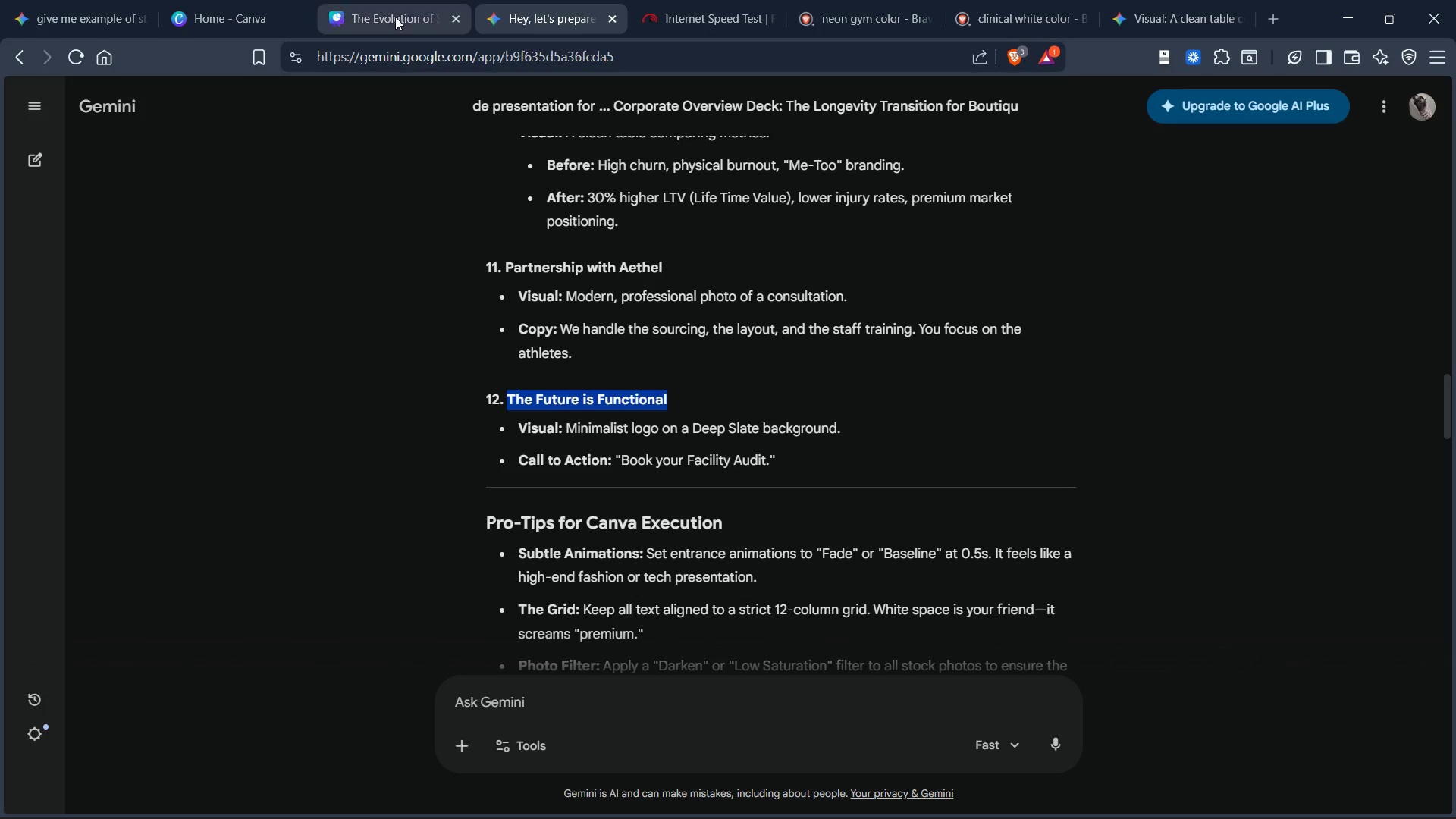 
left_click([390, 14])
 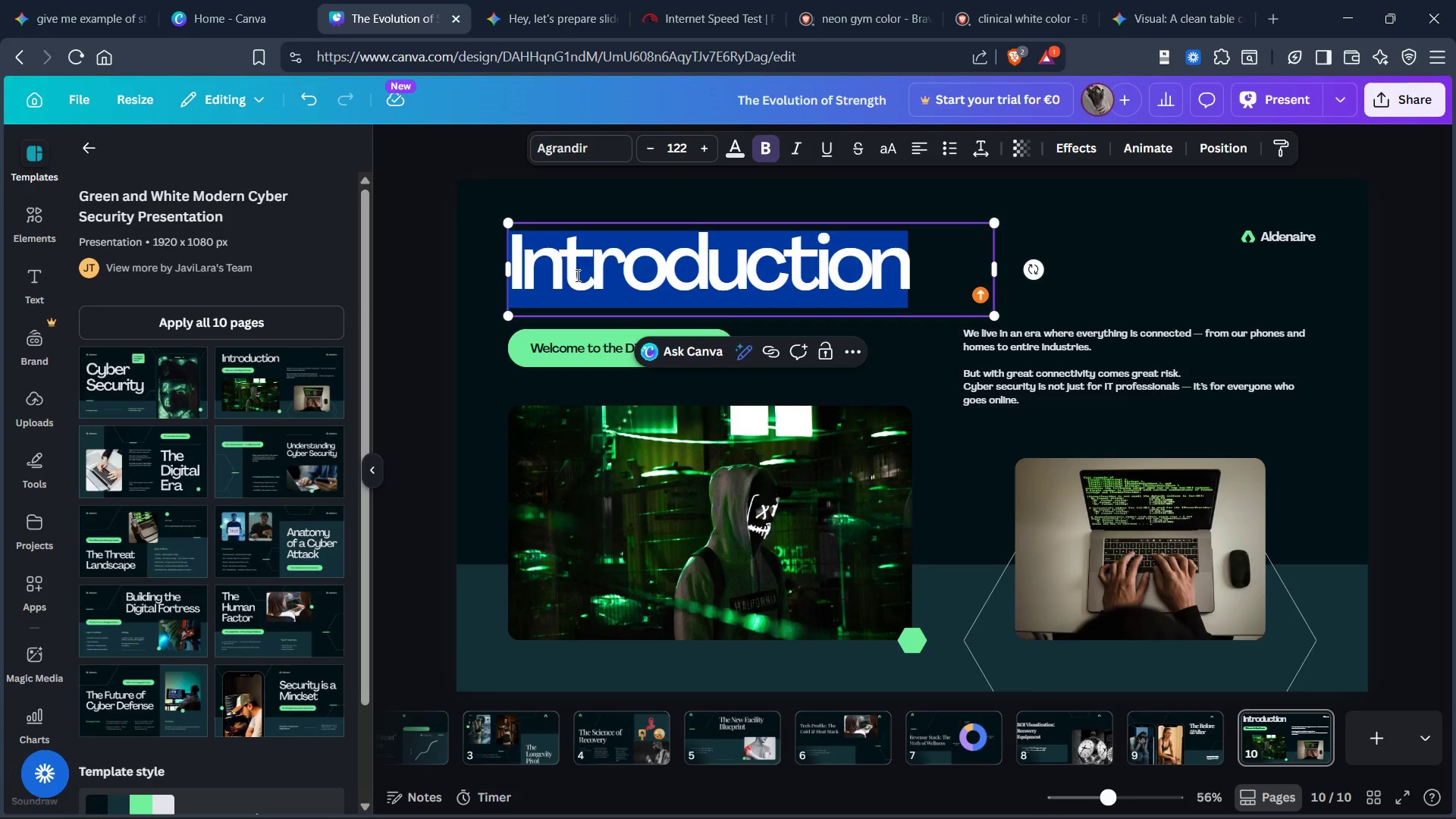 
double_click([576, 275])
 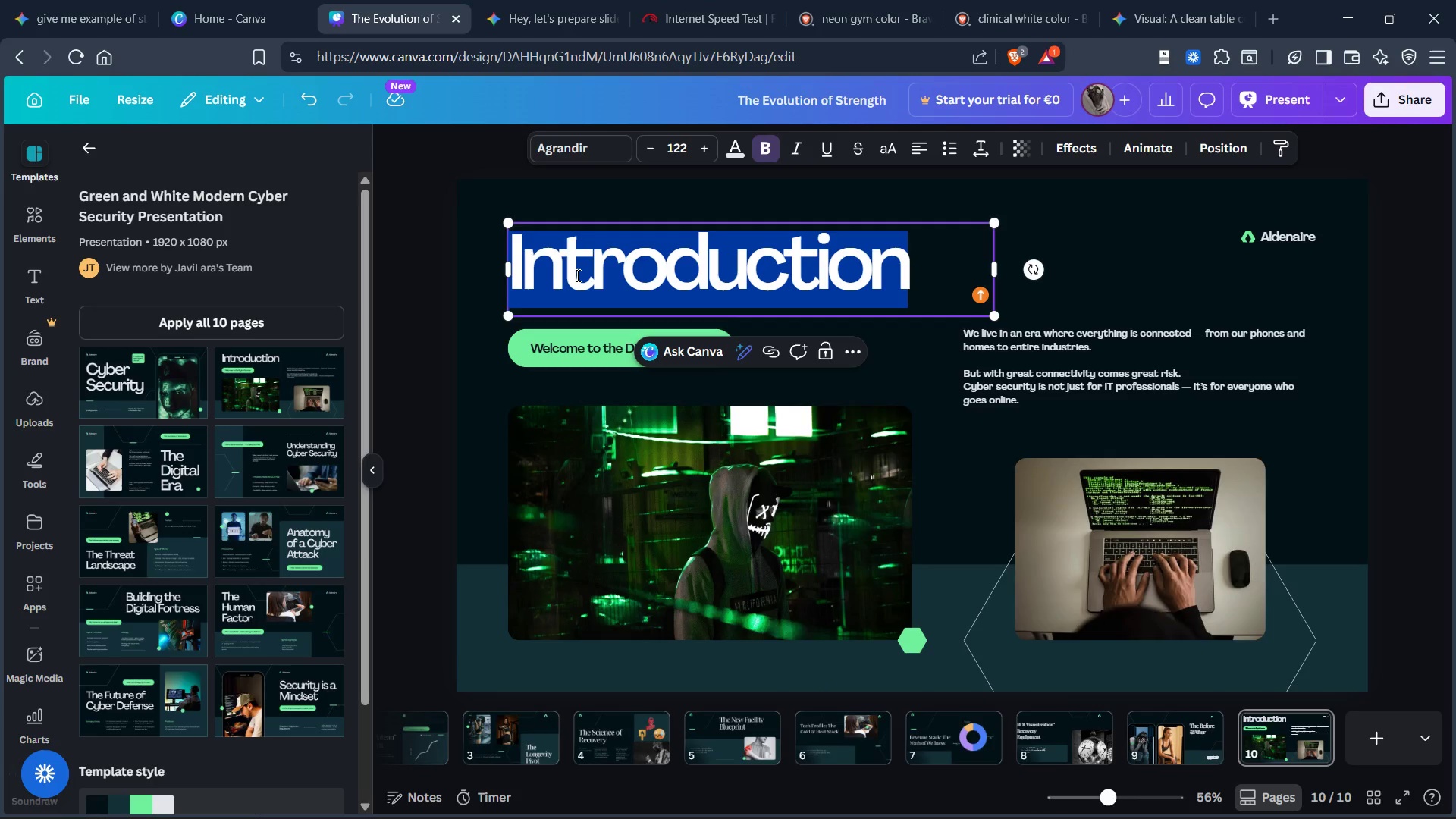 
key(Control+V)
 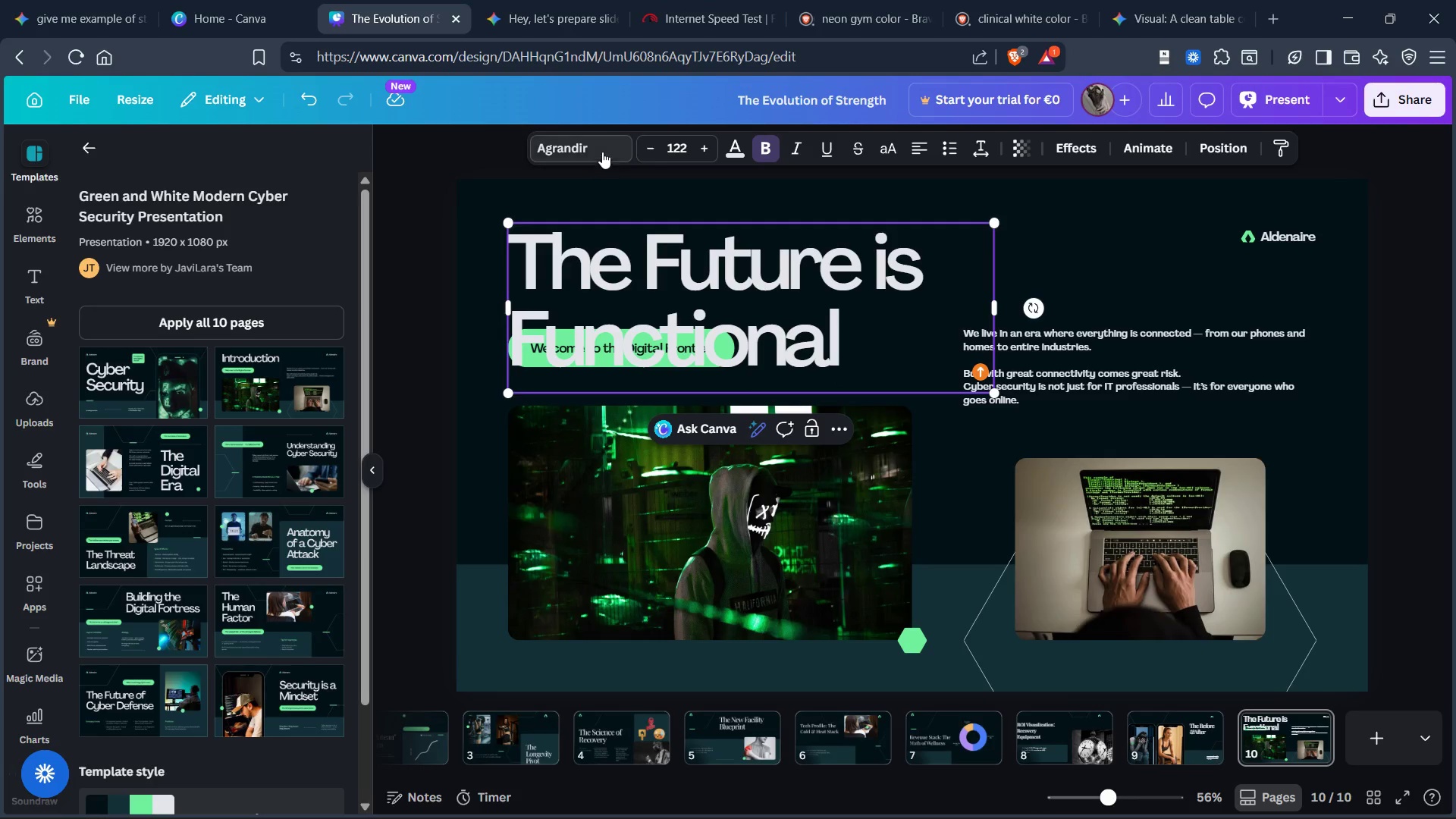 
left_click([594, 145])
 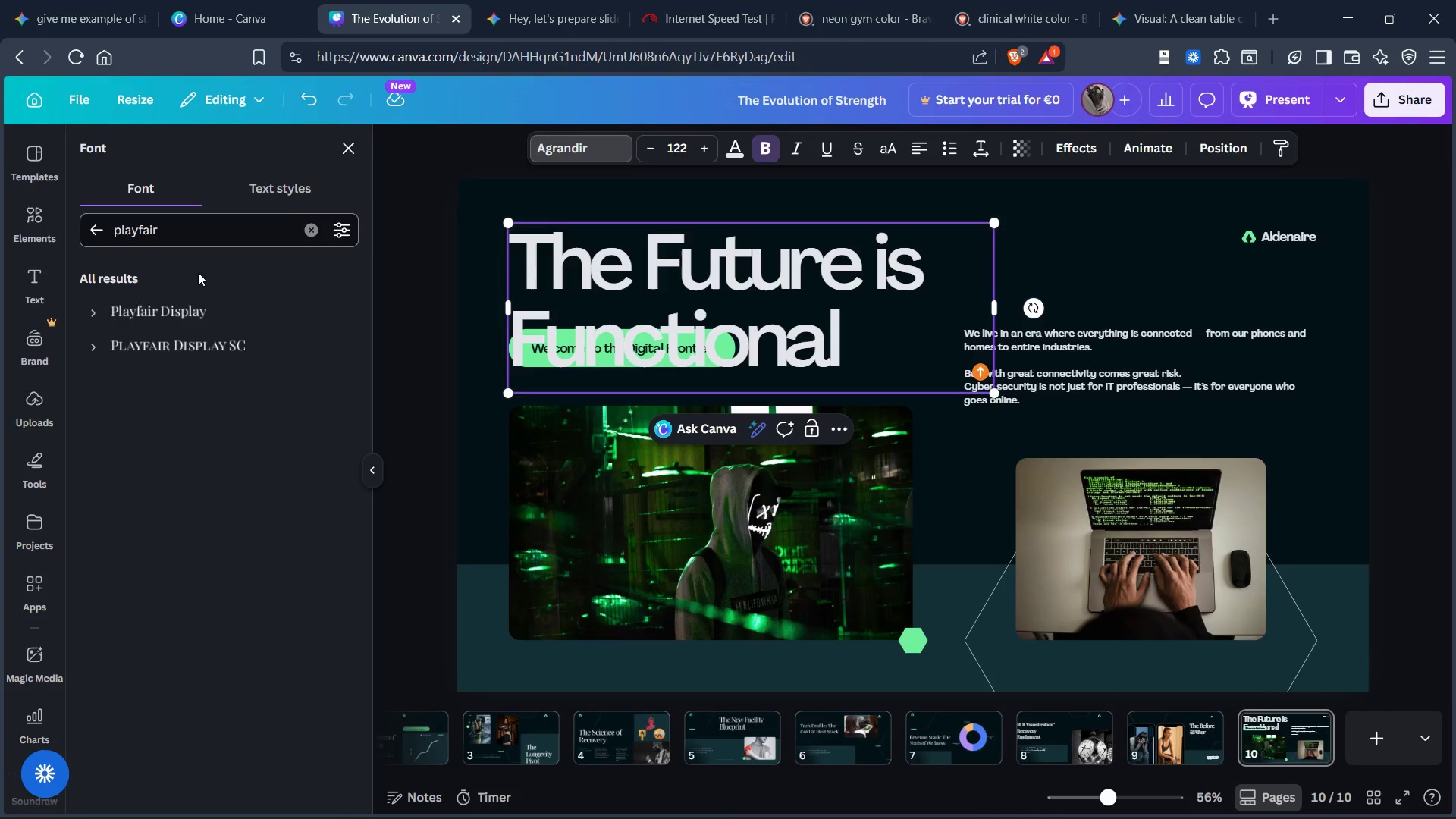 
left_click([185, 309])
 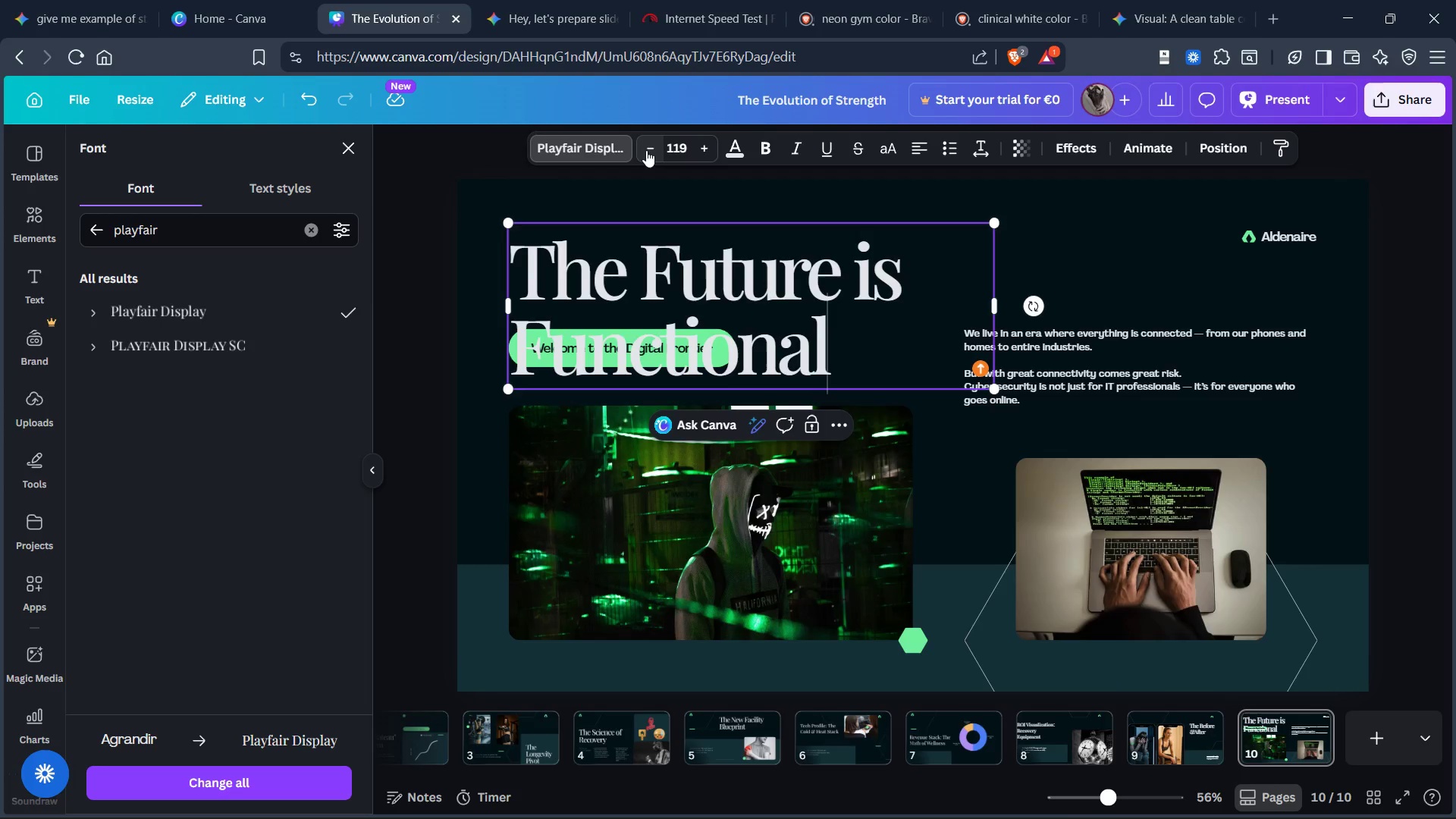 
left_click([646, 150])
 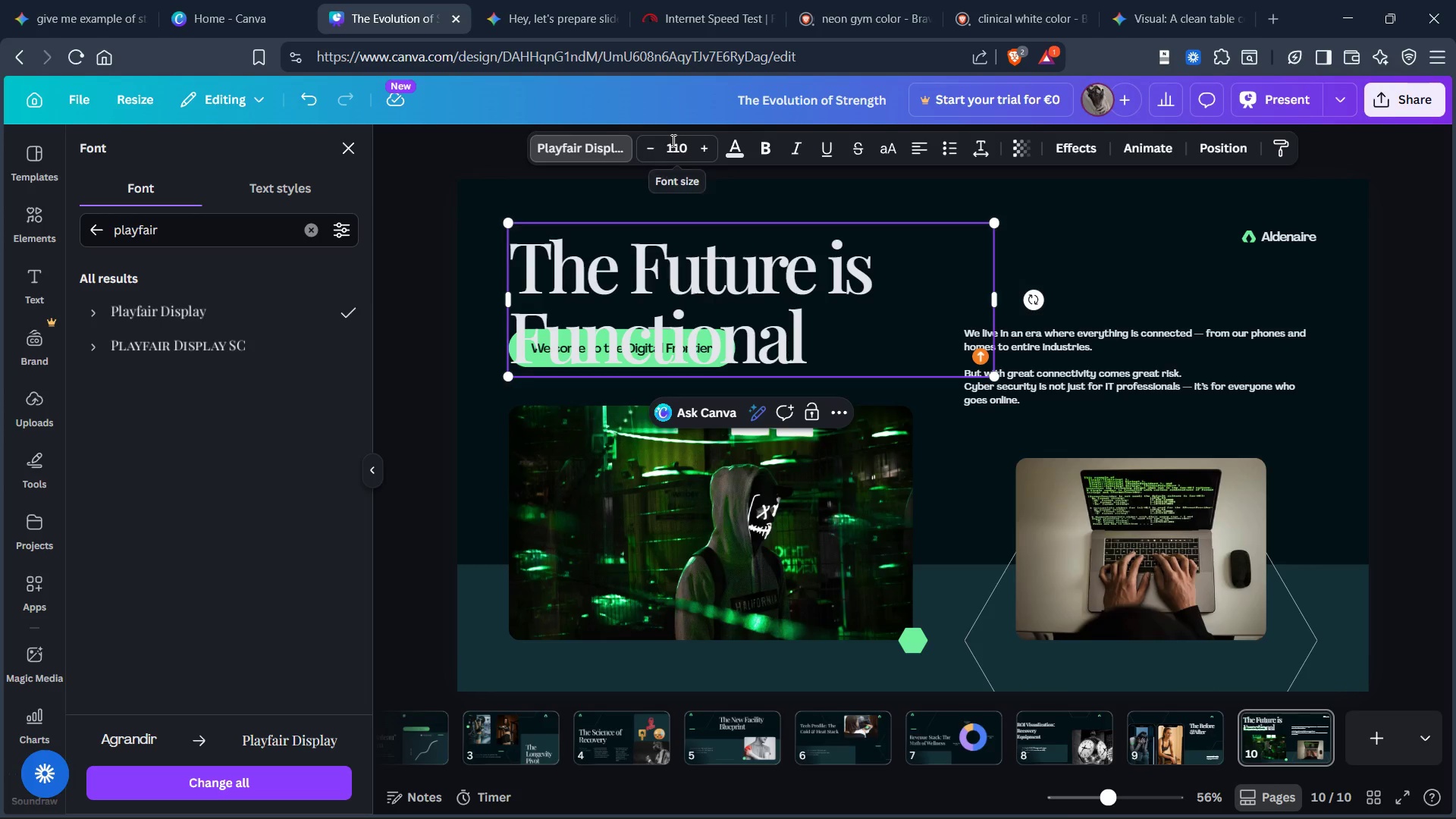 
double_click([672, 141])
 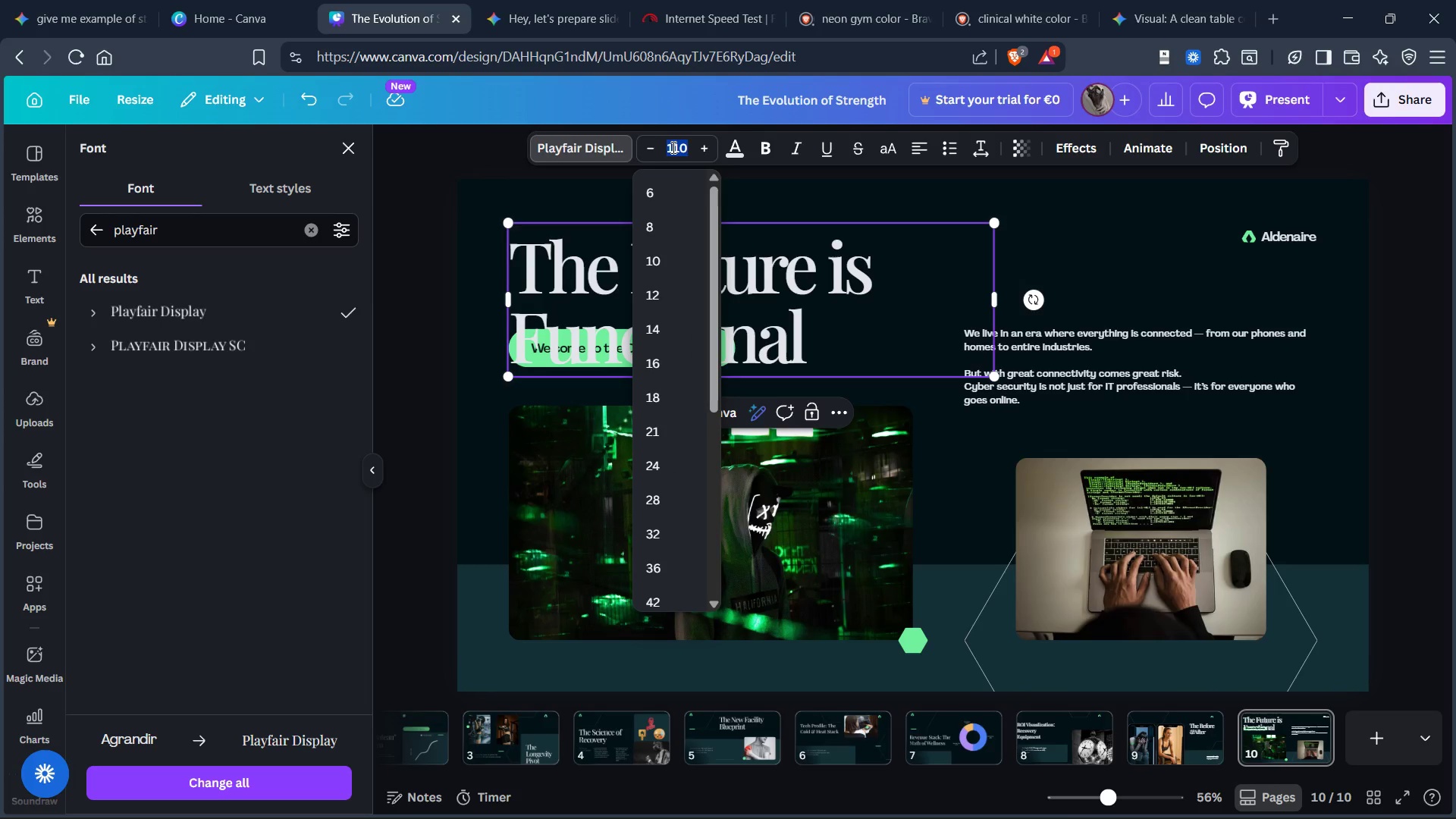 
type(80)
 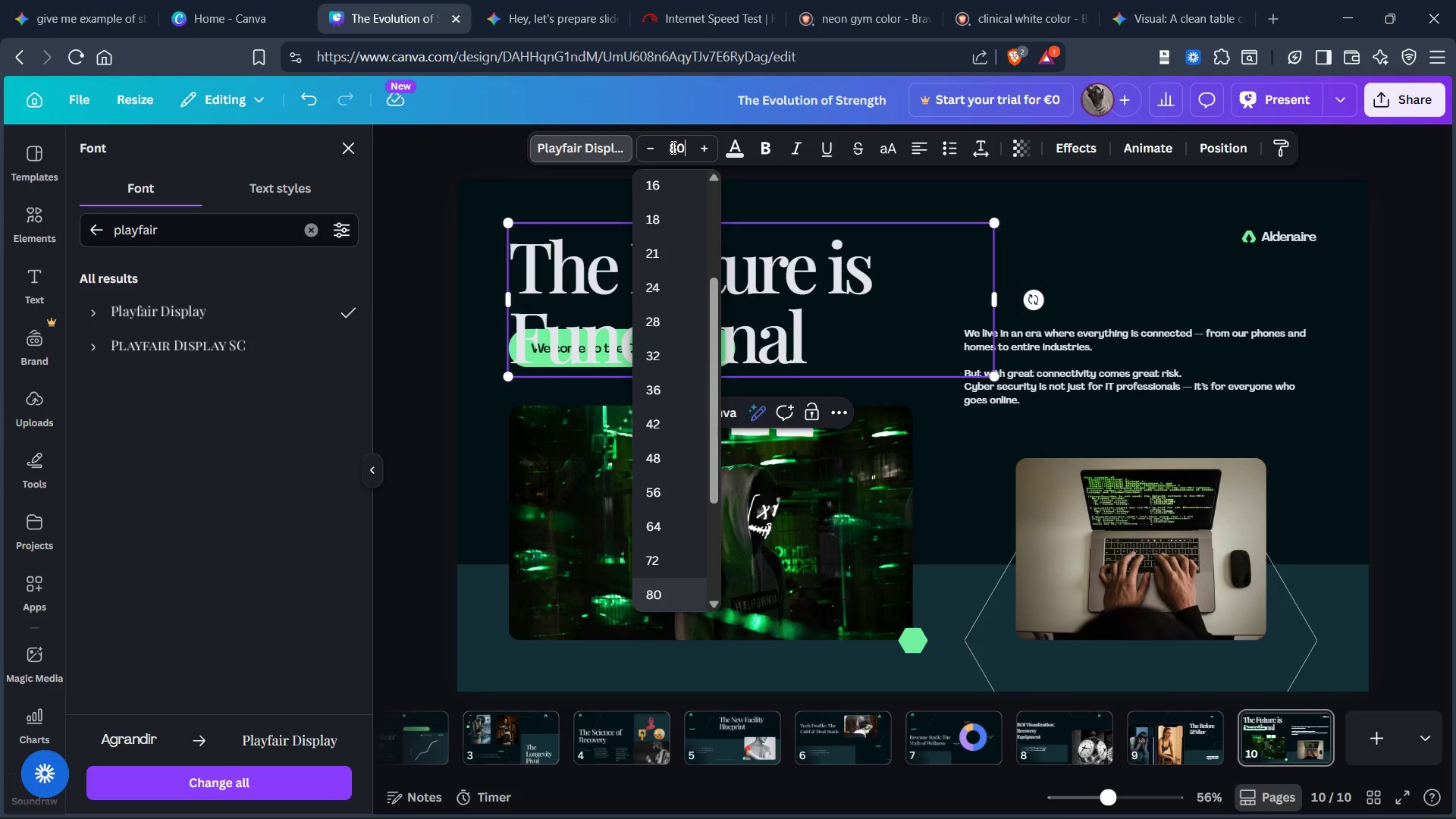 
key(Enter)
 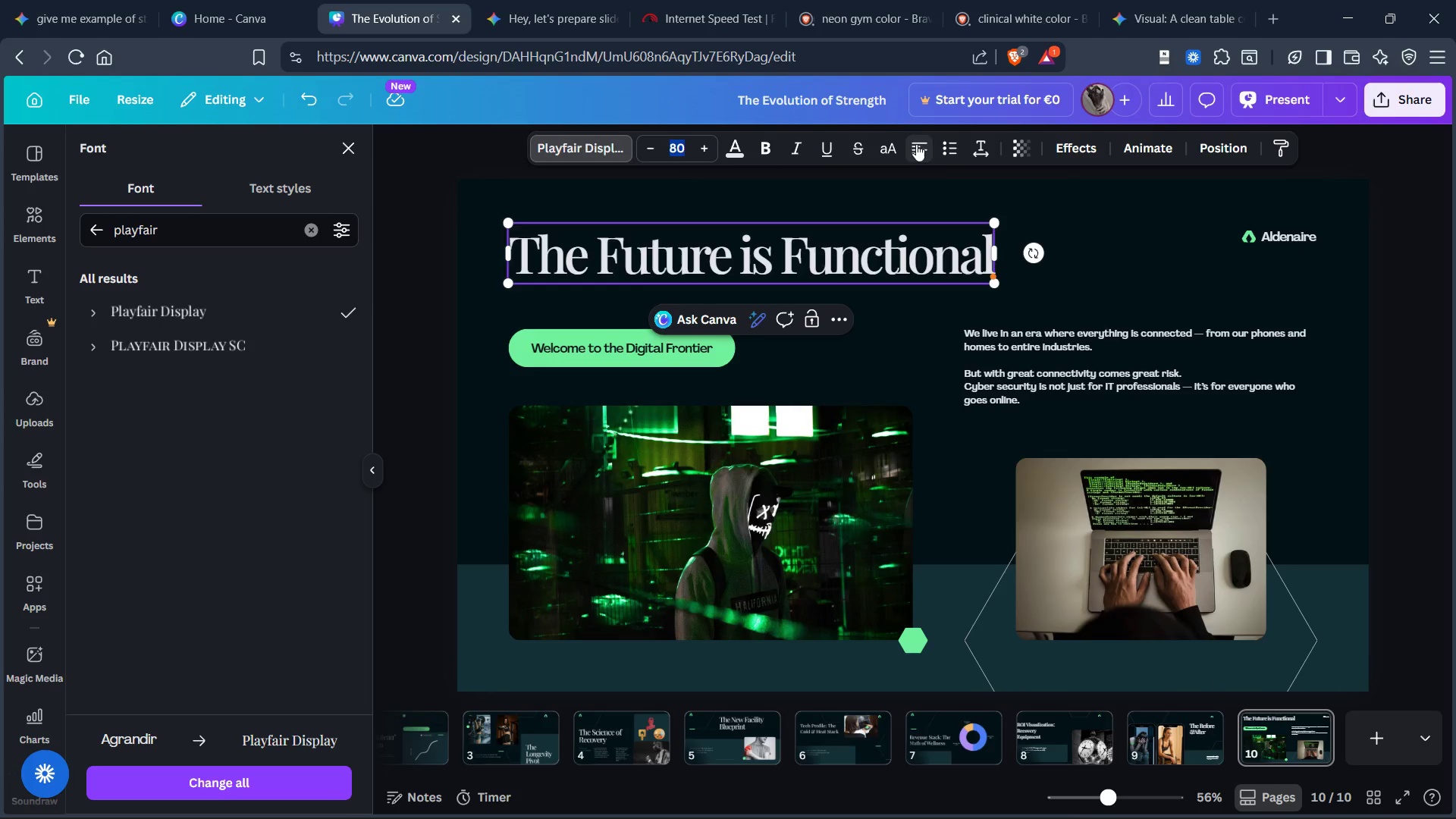 
left_click([971, 142])
 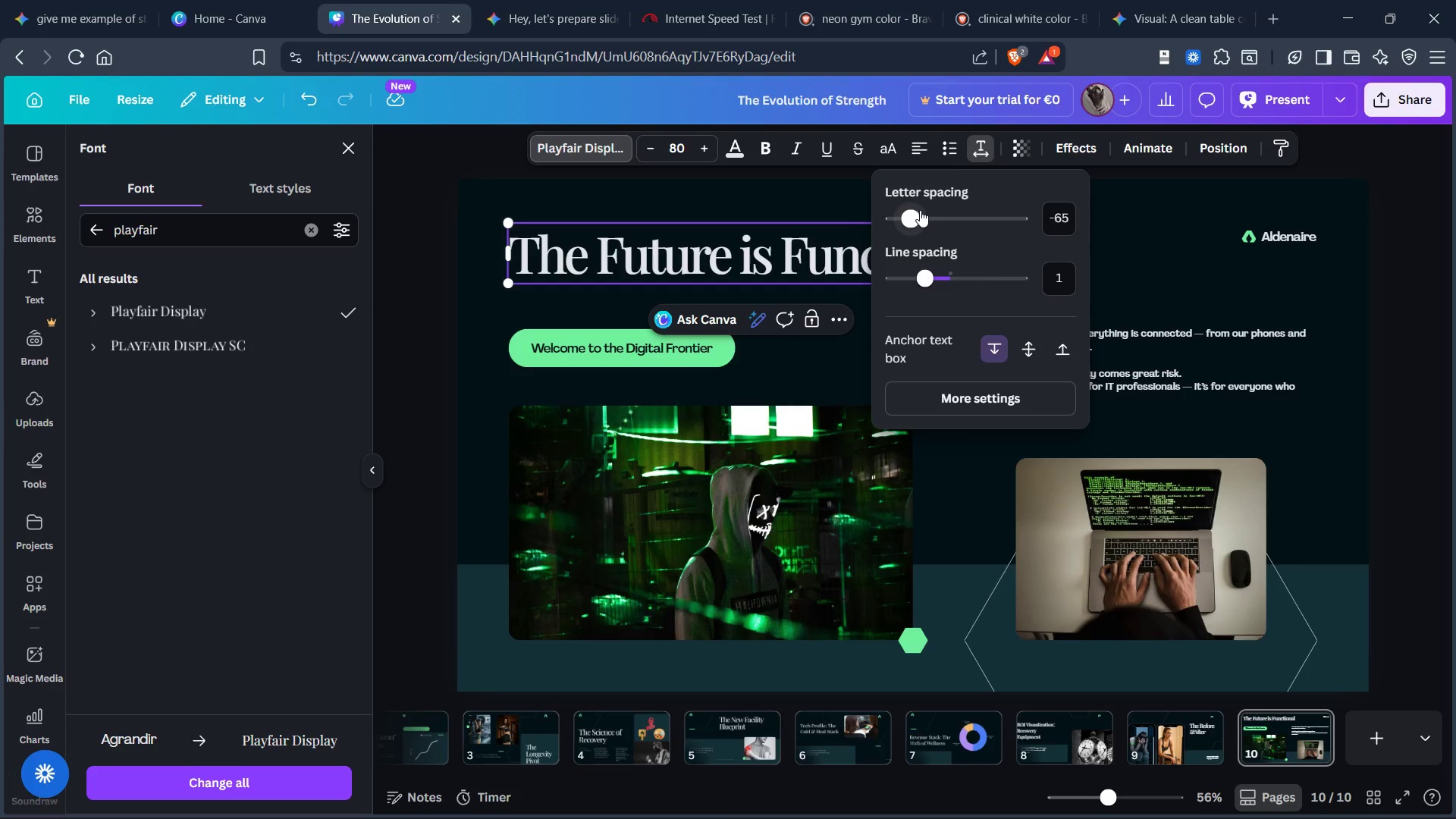 
left_click_drag(start_coordinate=[911, 213], to_coordinate=[930, 211])
 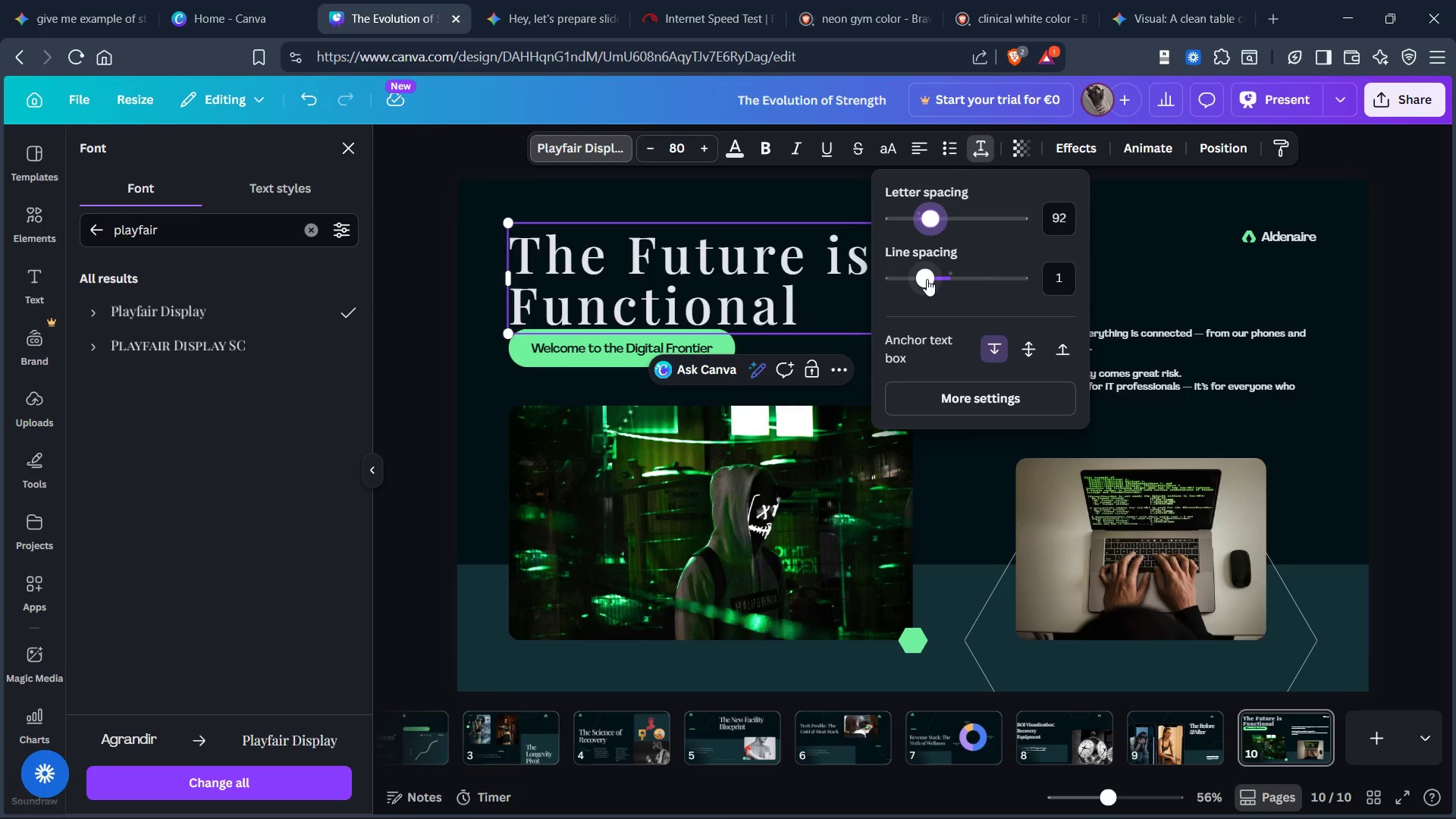 
left_click_drag(start_coordinate=[927, 279], to_coordinate=[915, 274])
 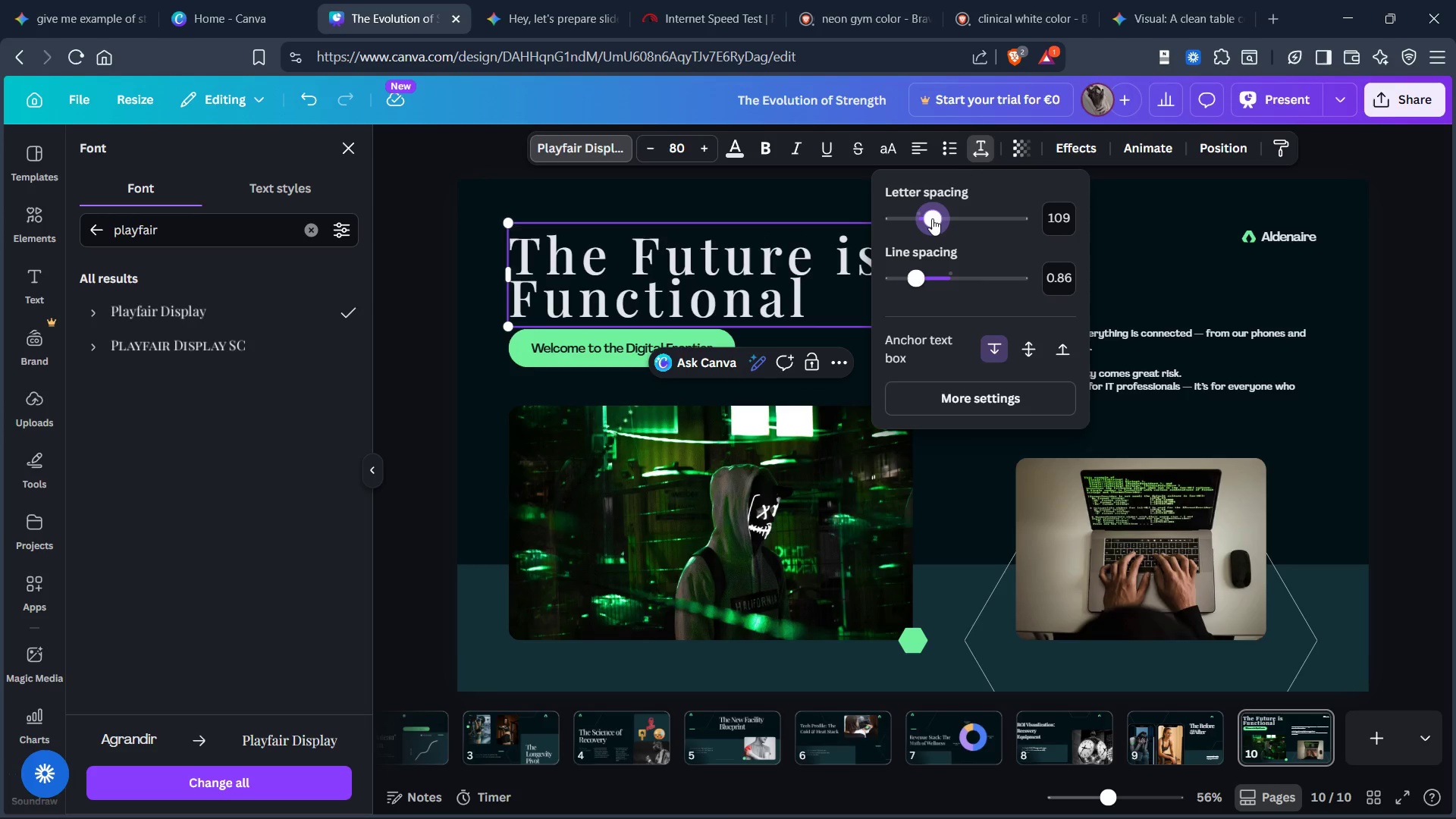 
left_click([1136, 224])
 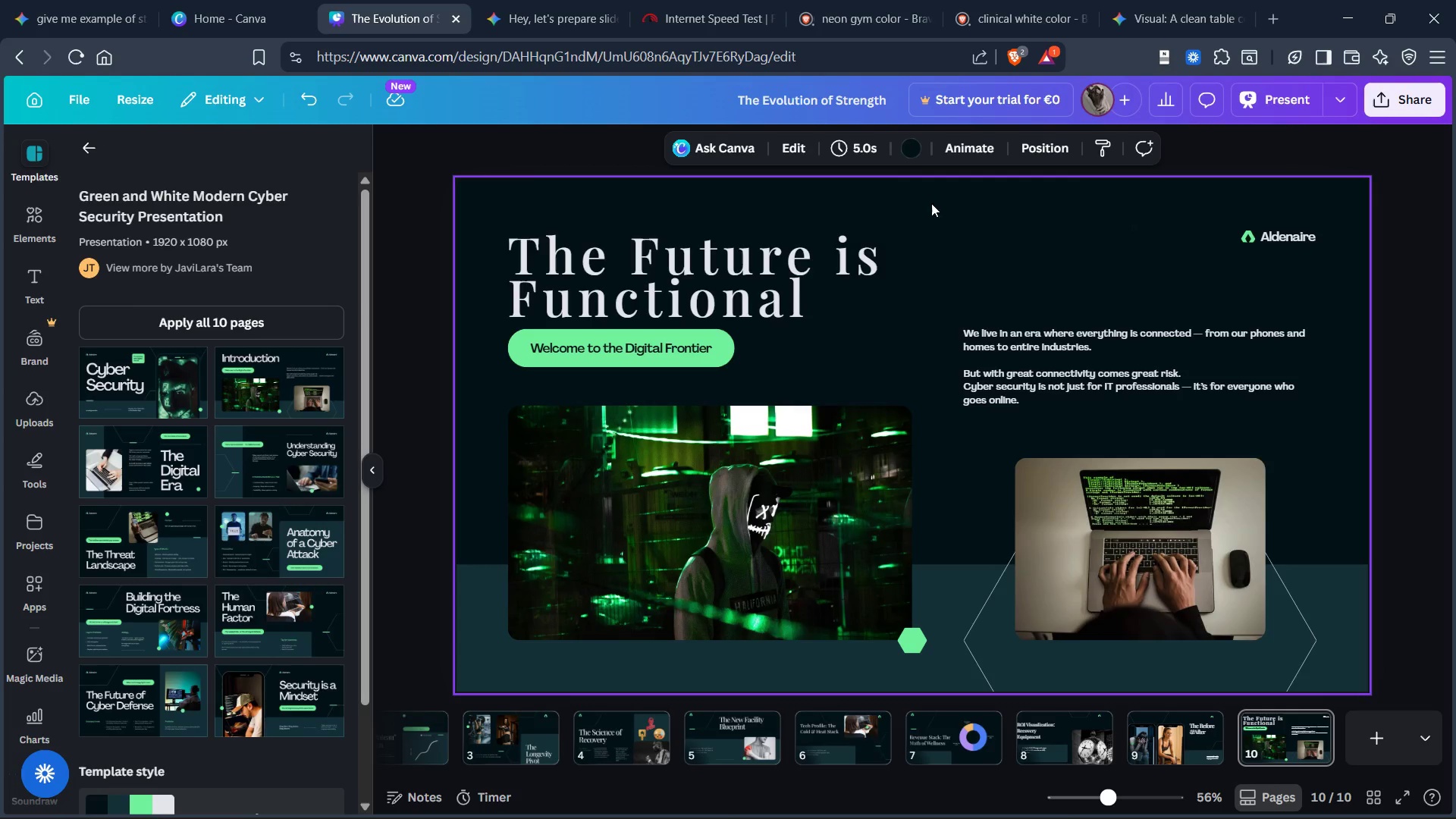 
left_click([861, 262])
 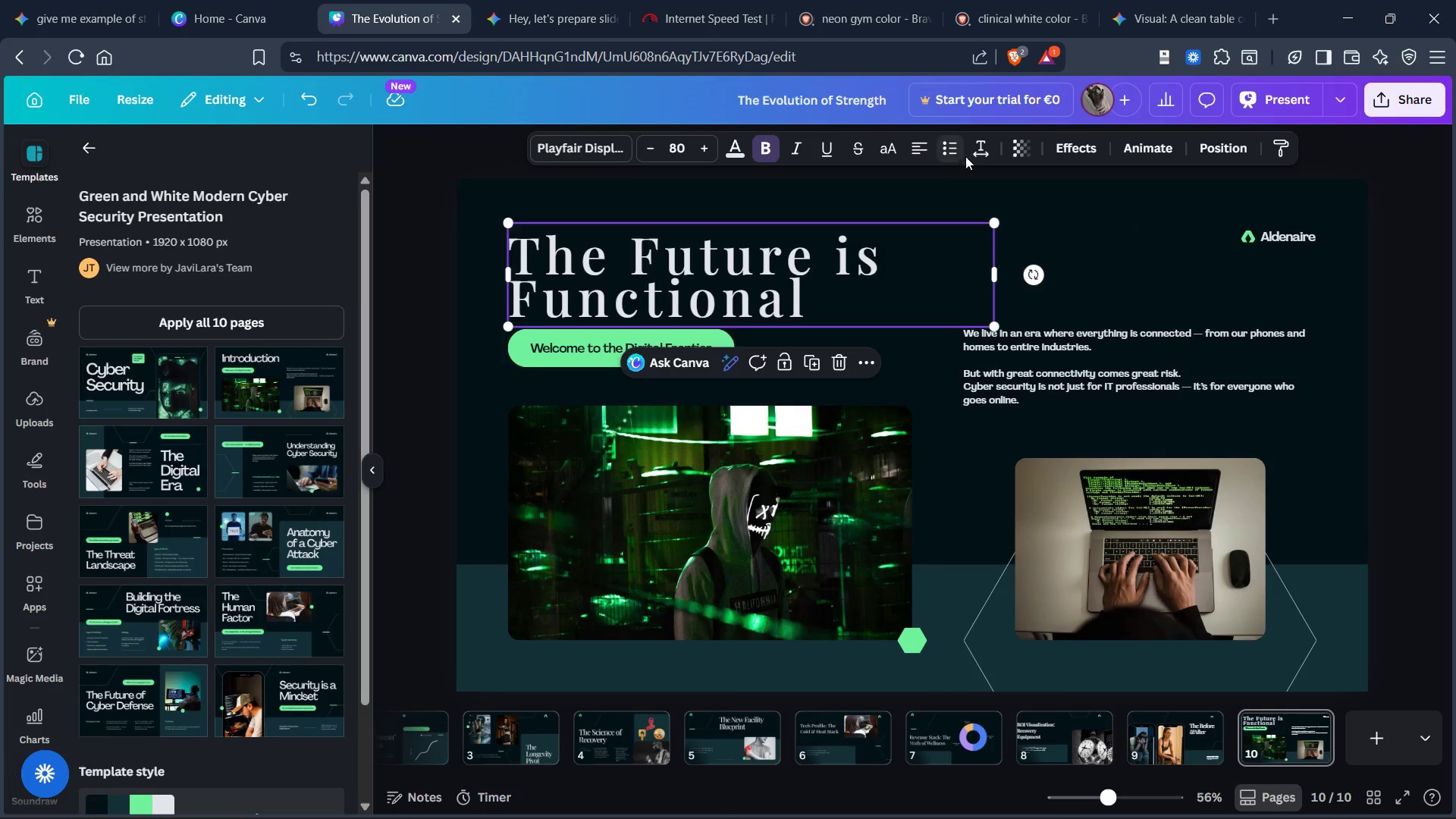 
left_click([982, 147])
 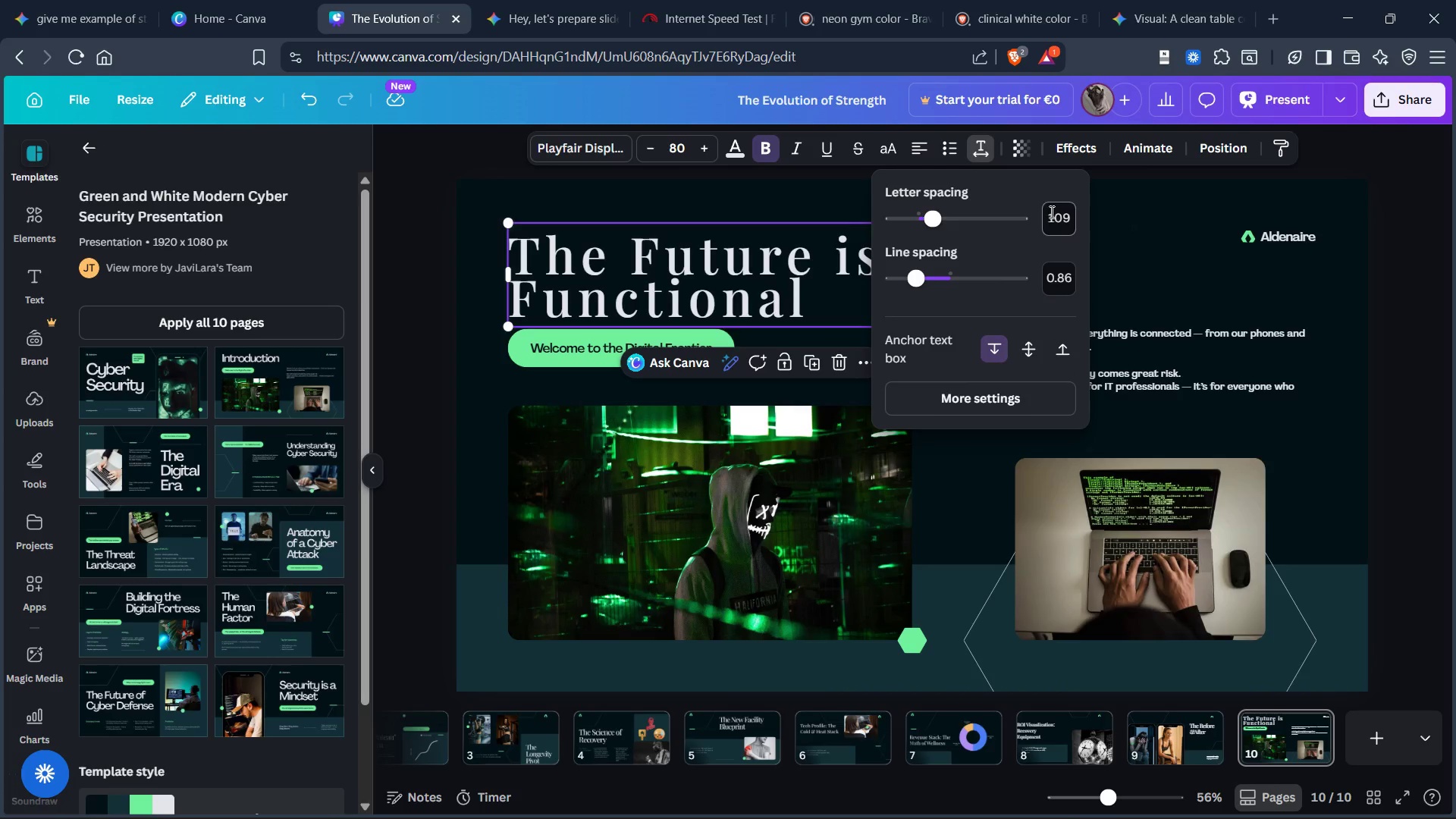 
double_click([1053, 214])
 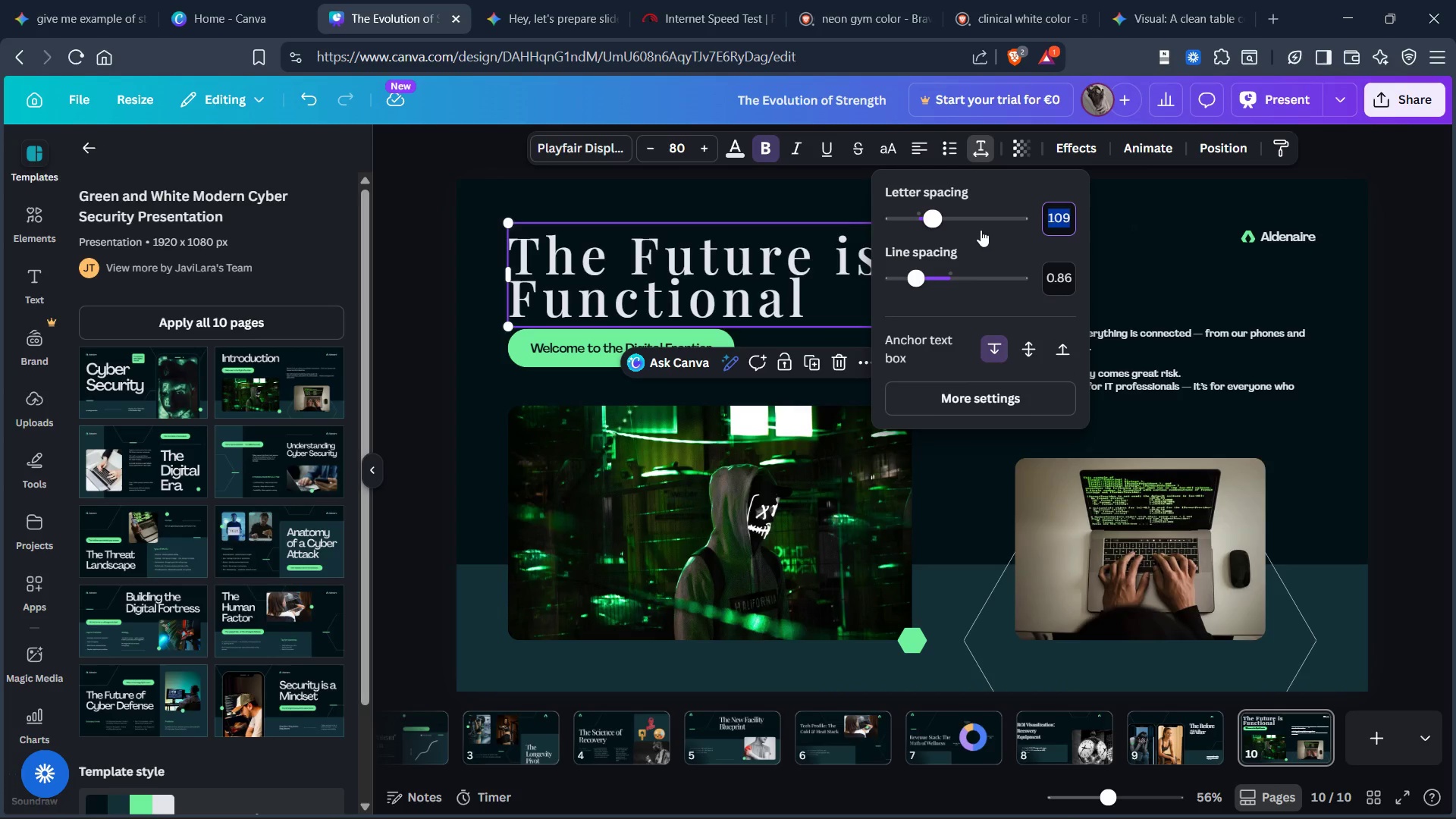 
type(100)
 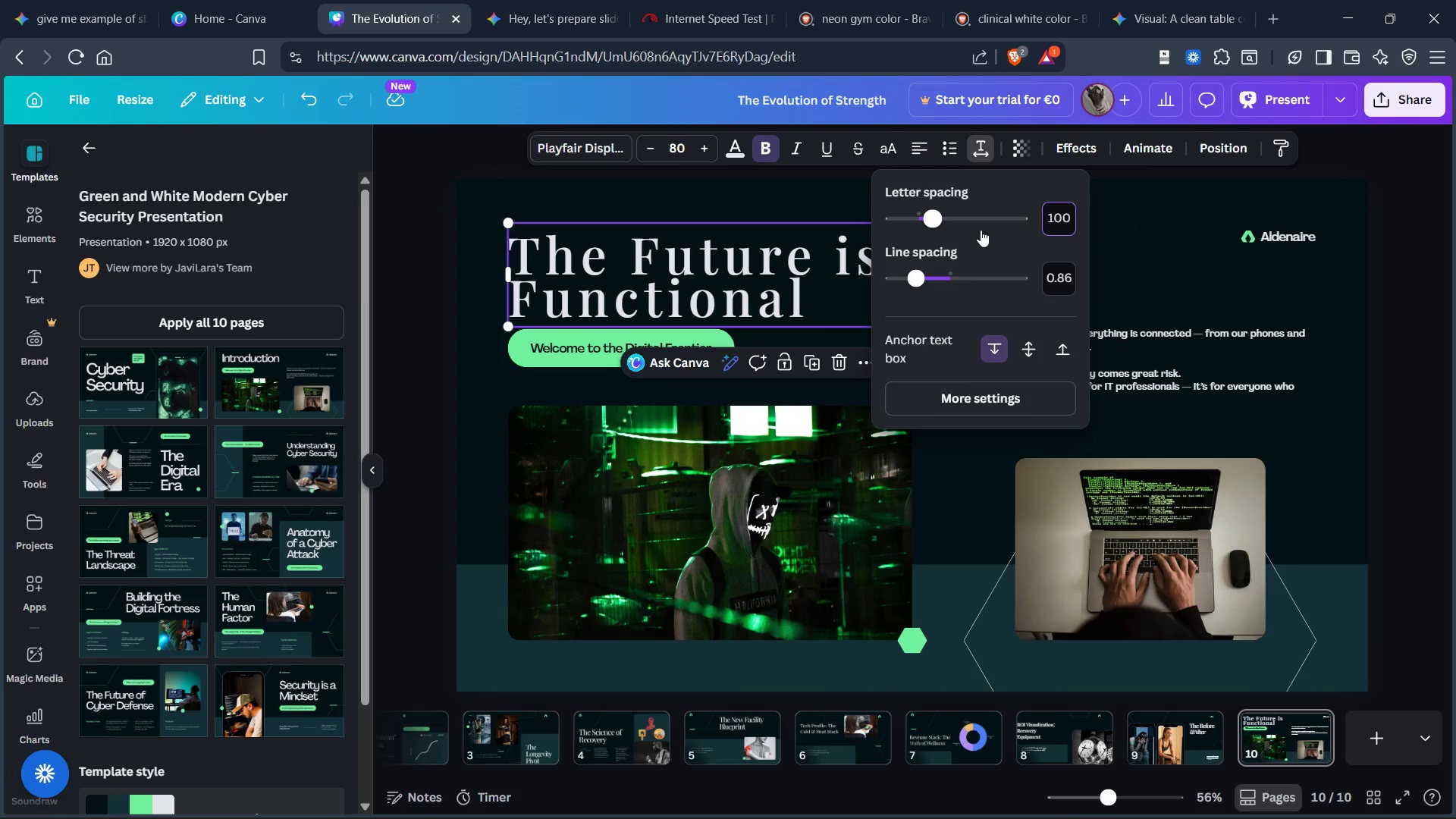 
key(Enter)
 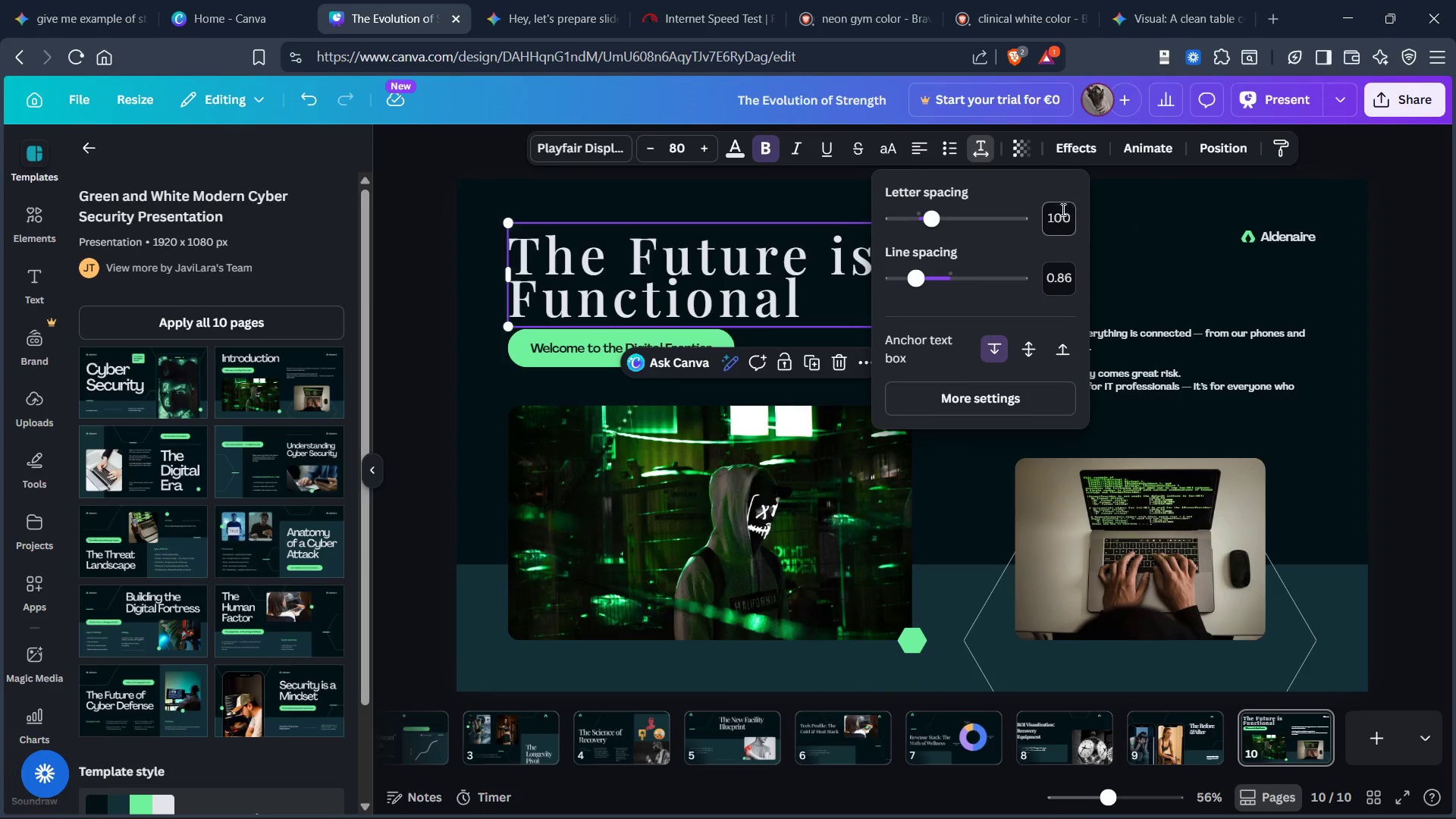 
double_click([1053, 215])
 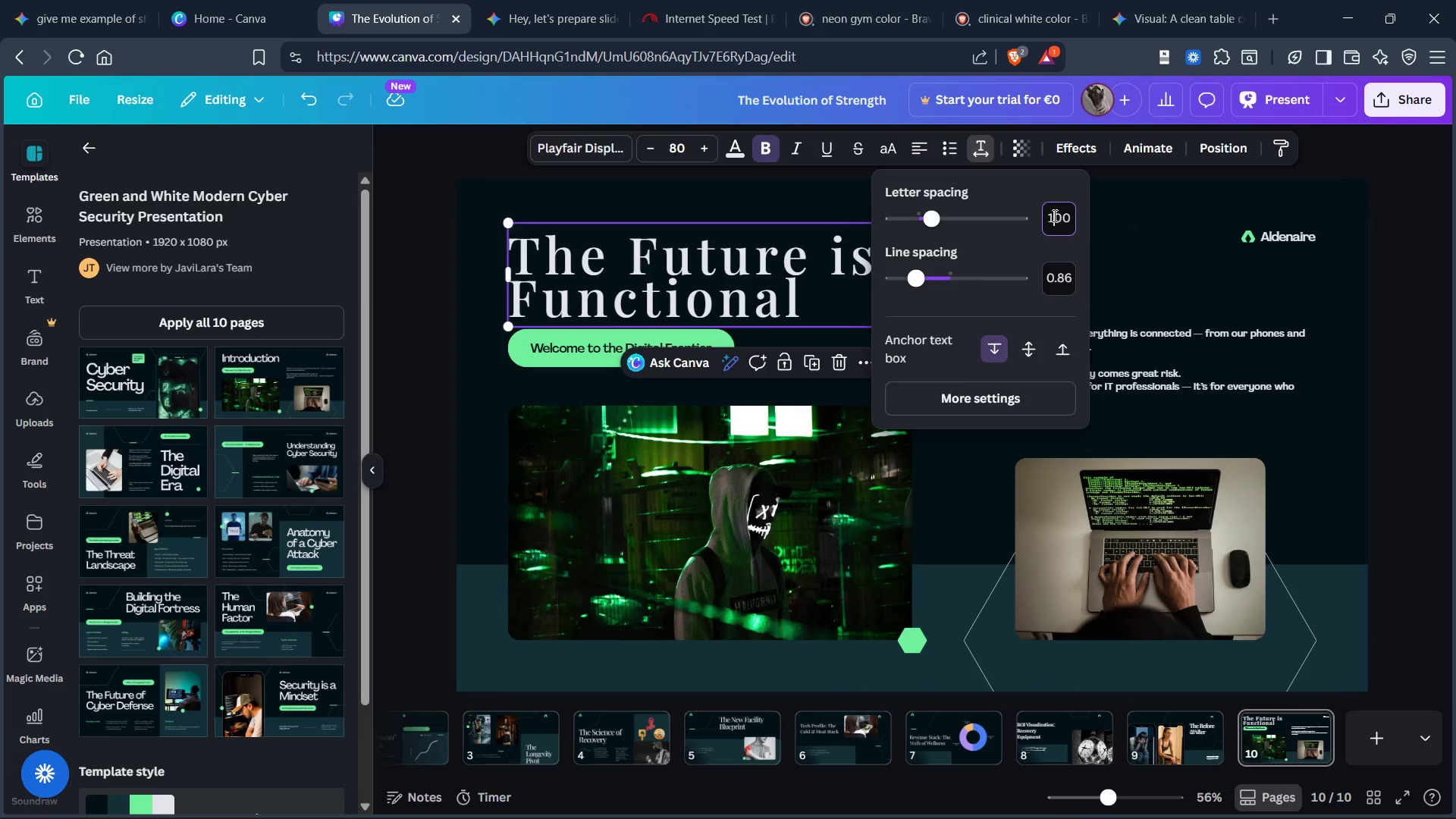 
key(Backspace)
 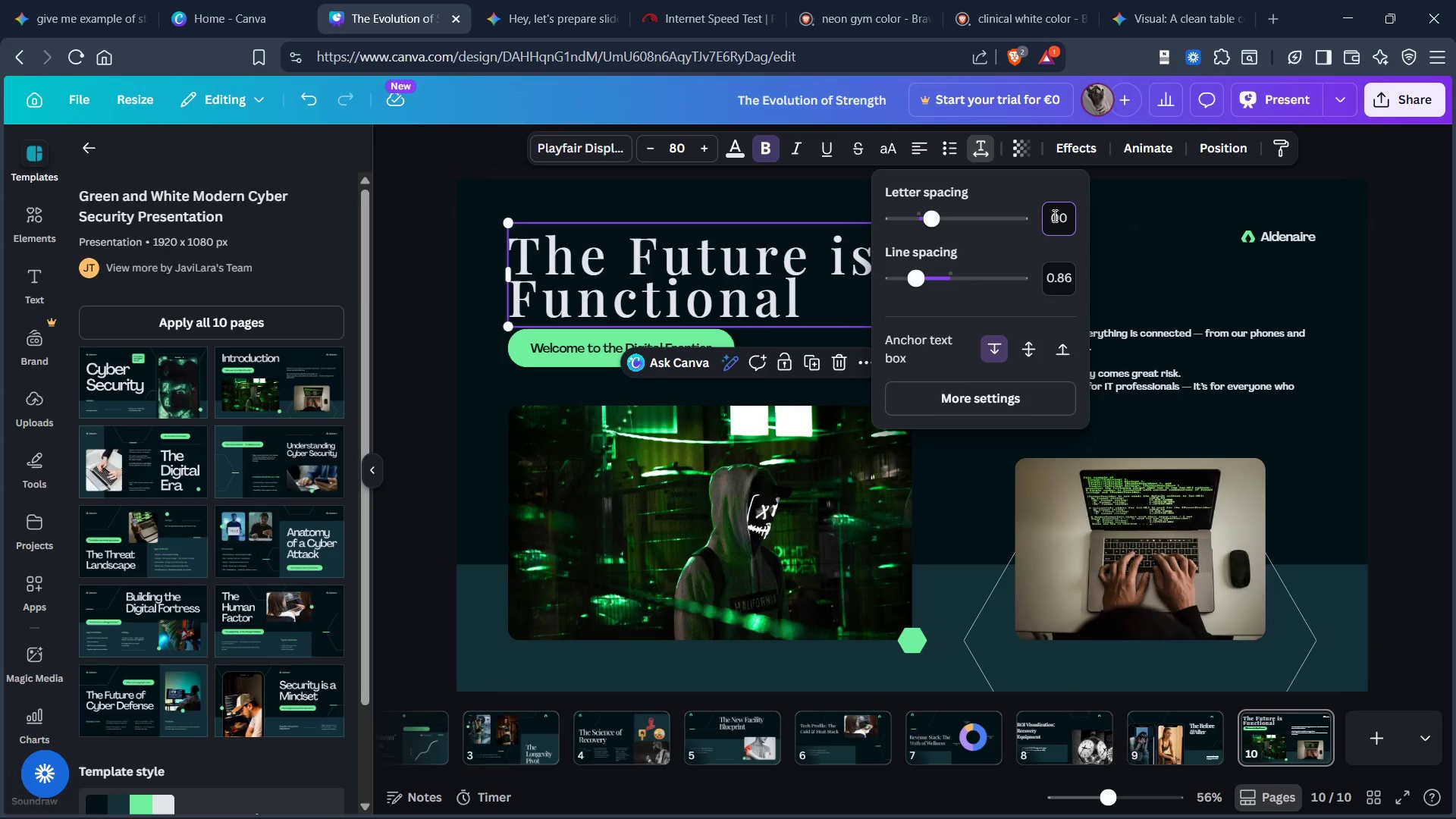 
key(Control+Delete)
 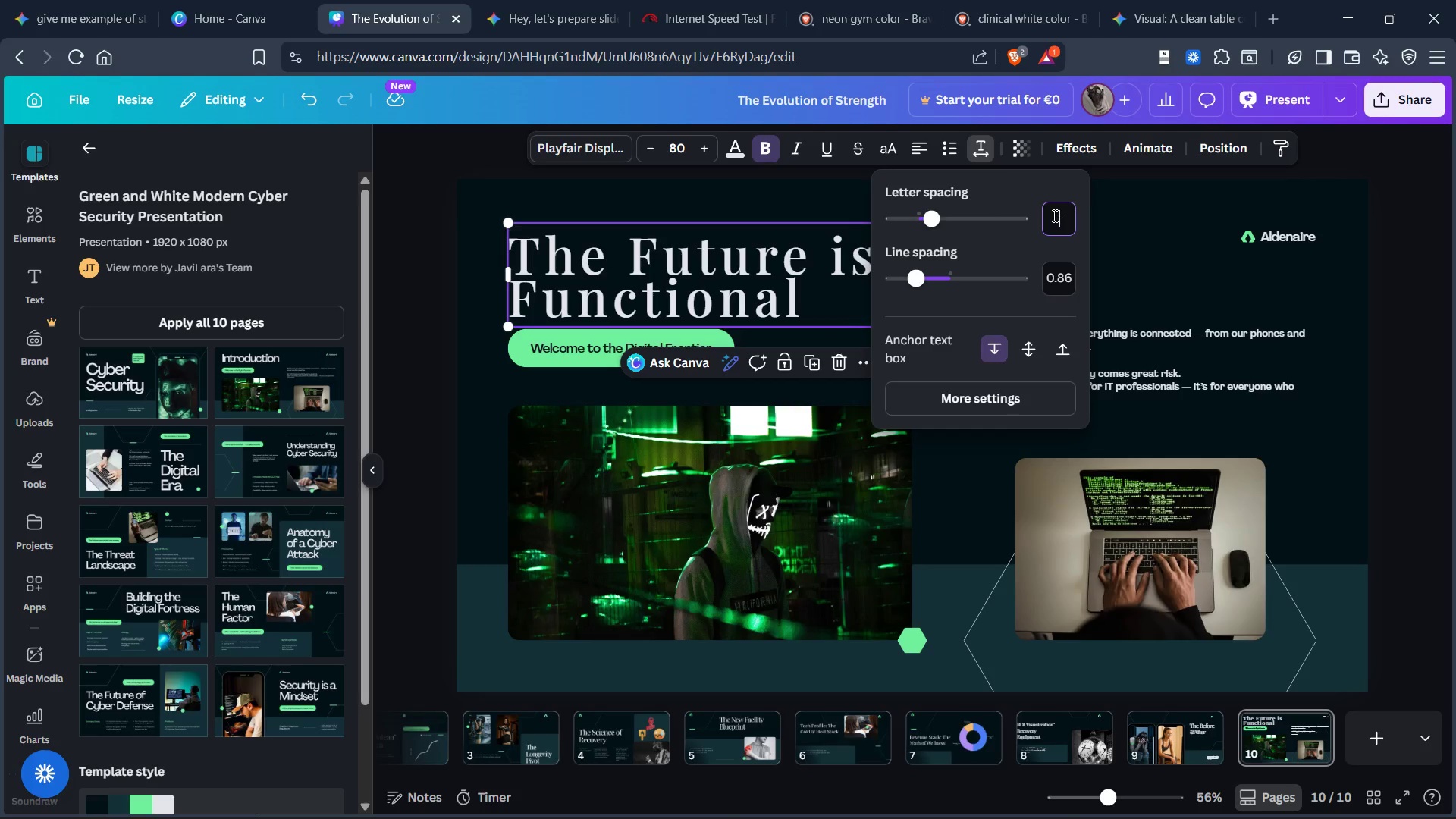 
type(95)
 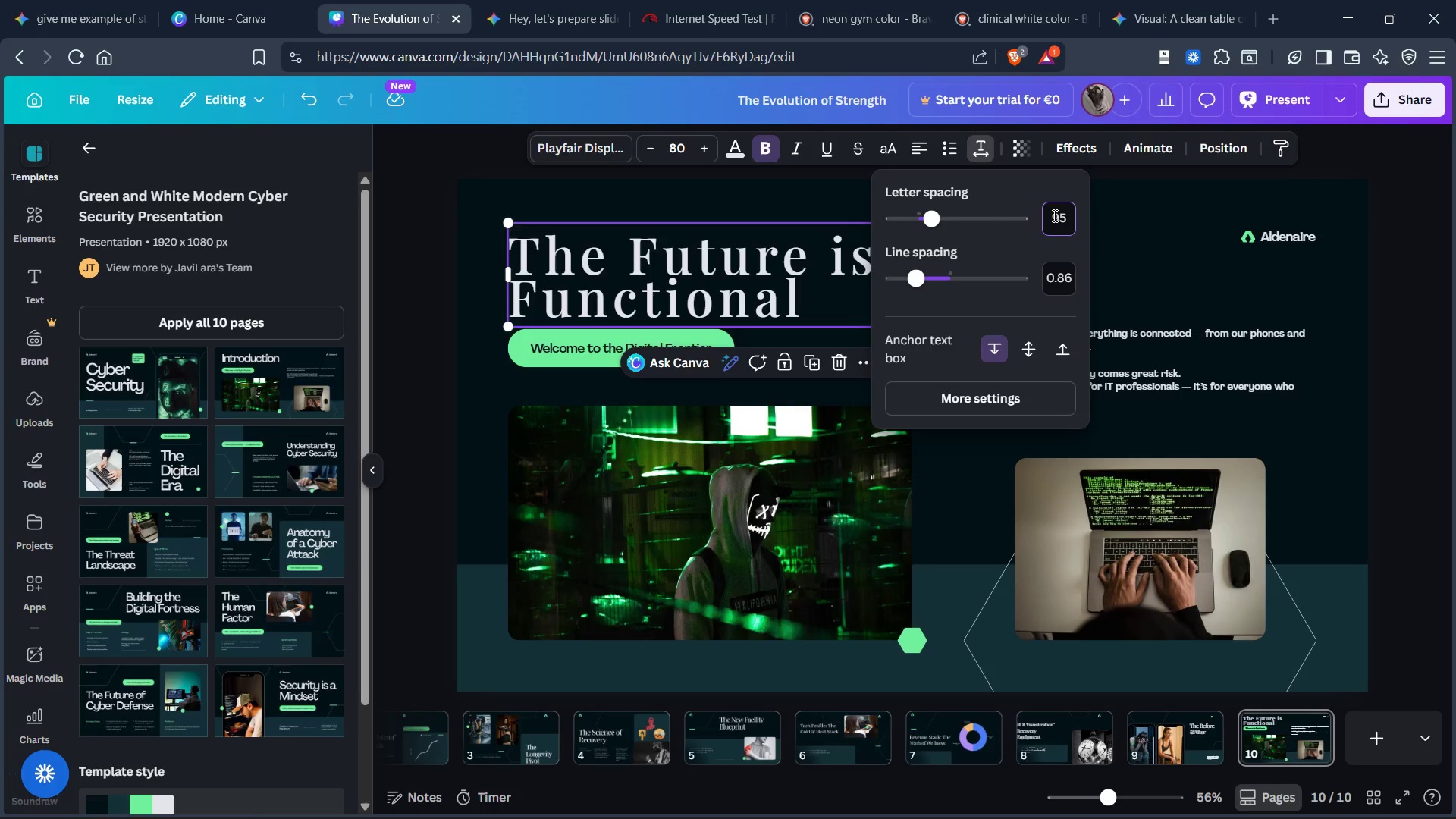 
key(Enter)
 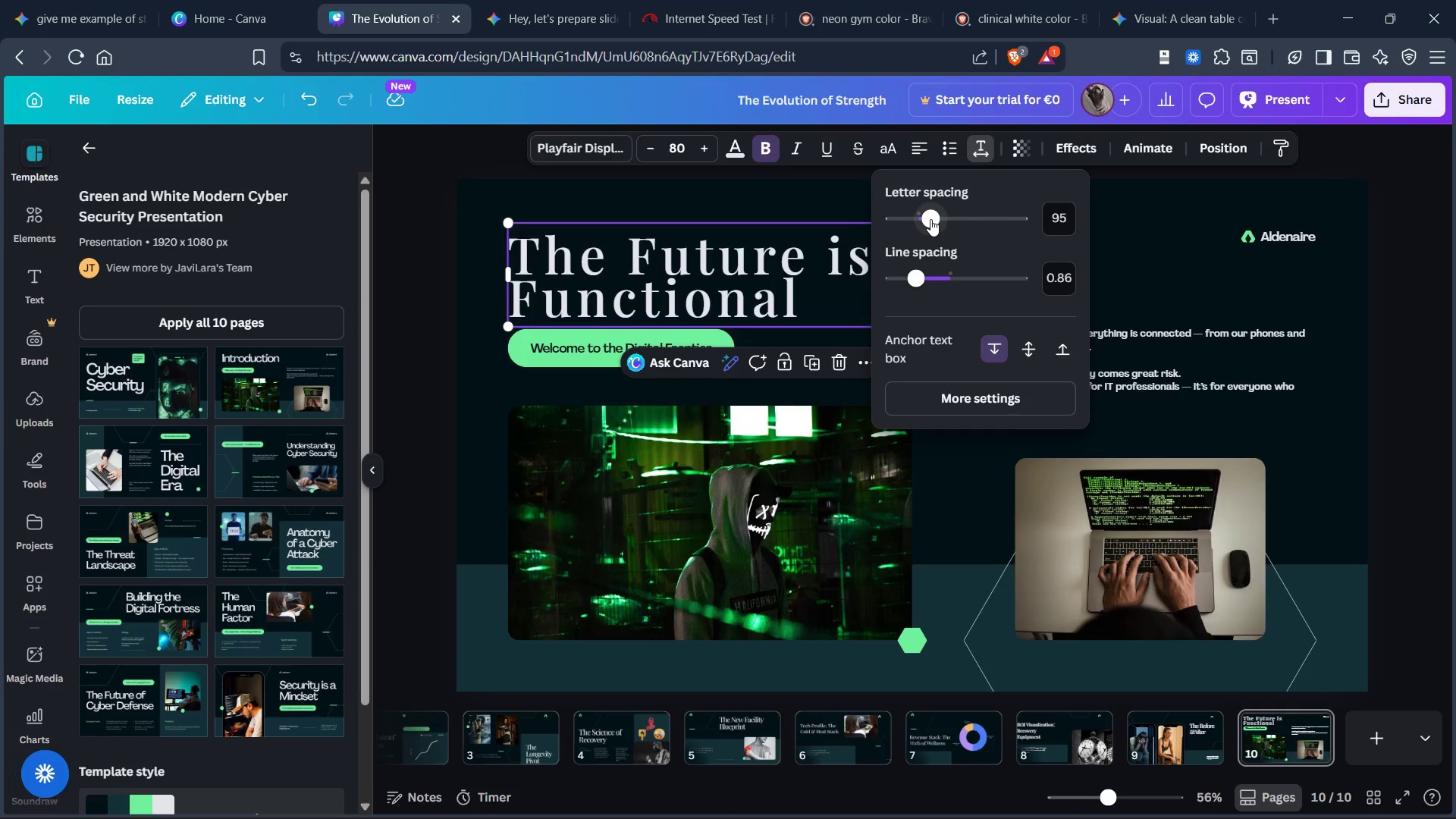 
left_click([930, 219])
 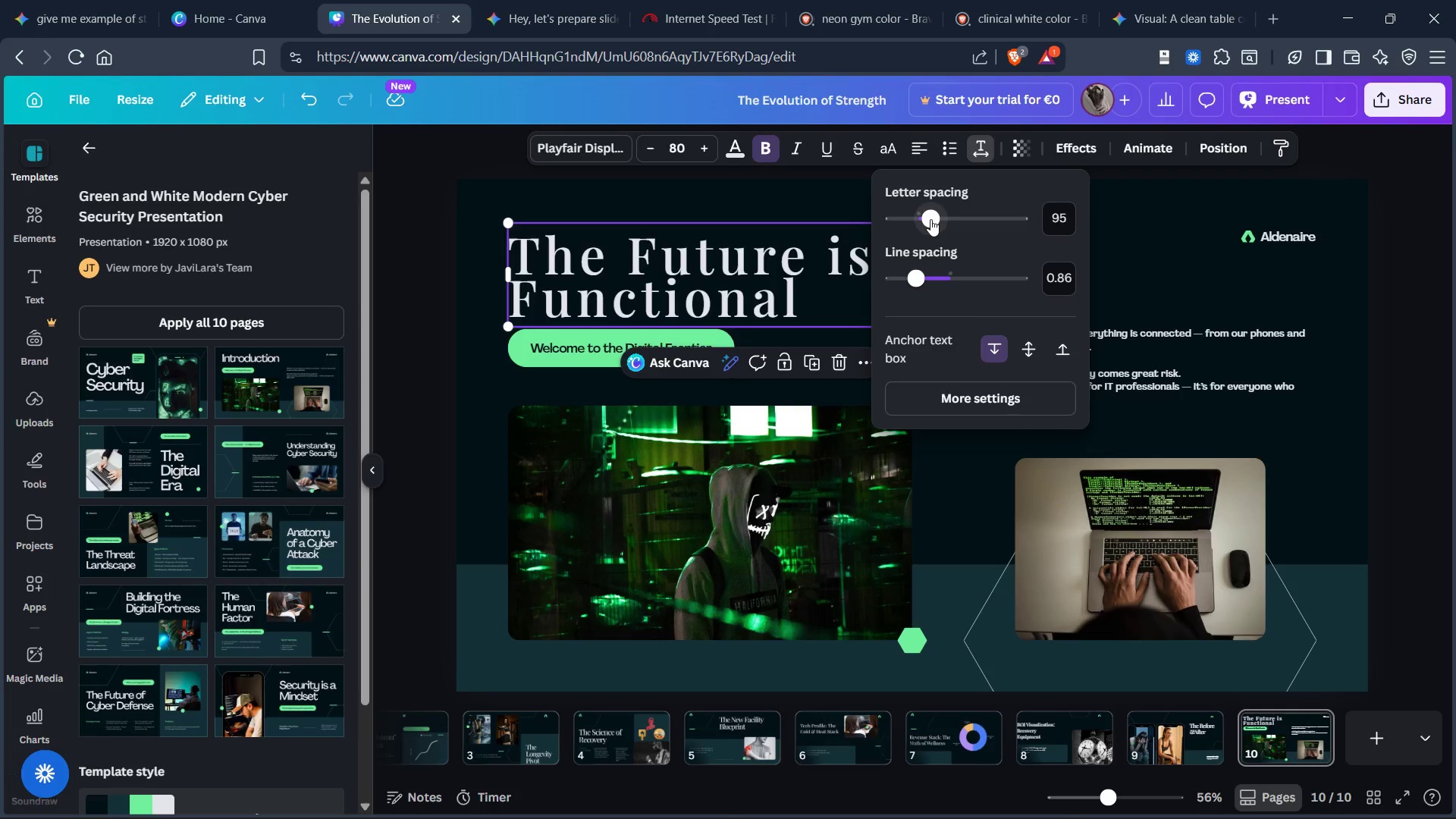 
hold_key(key=ArrowLeft, duration=0.59)
 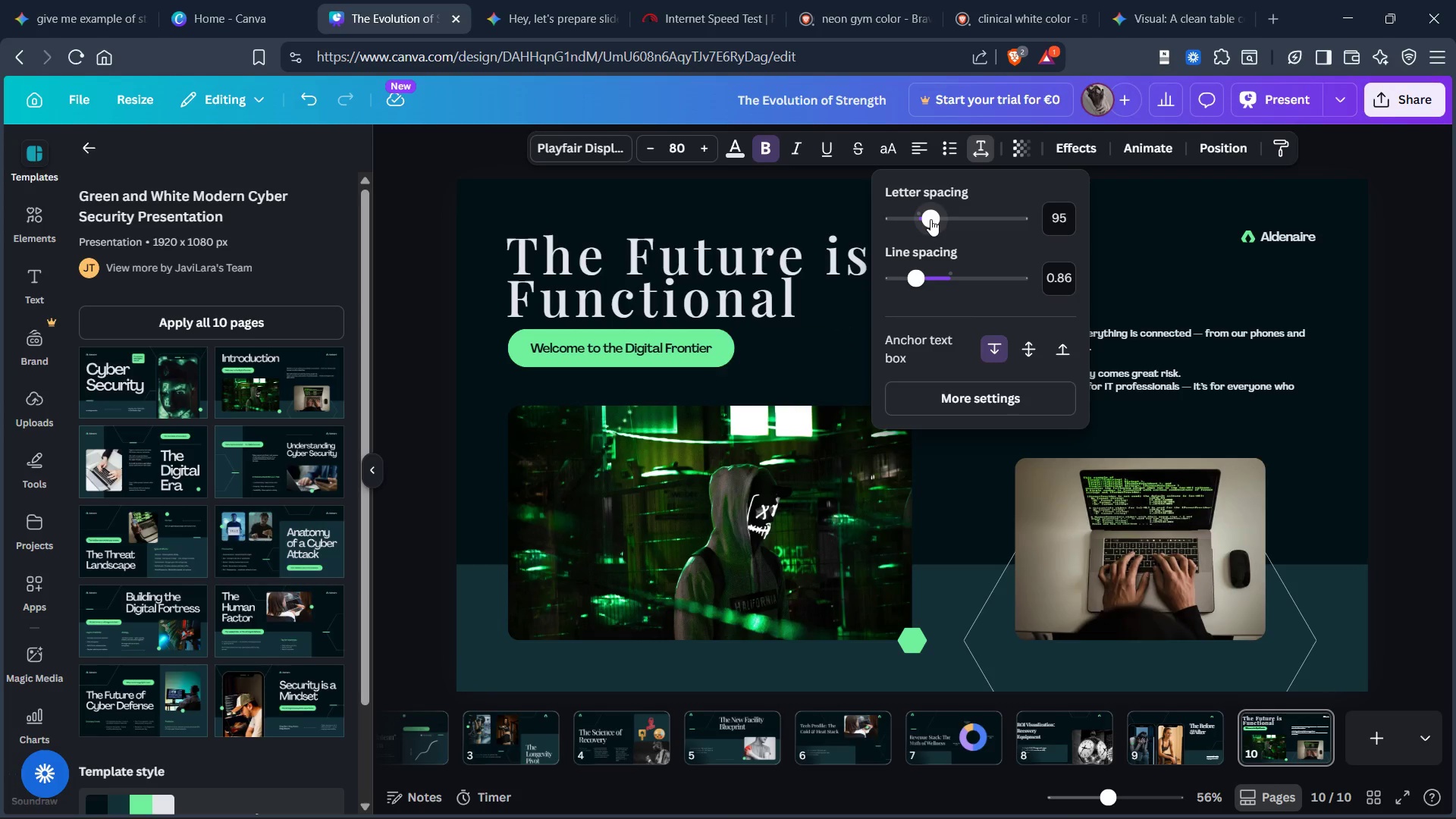 
key(Alt+ArrowLeft)
 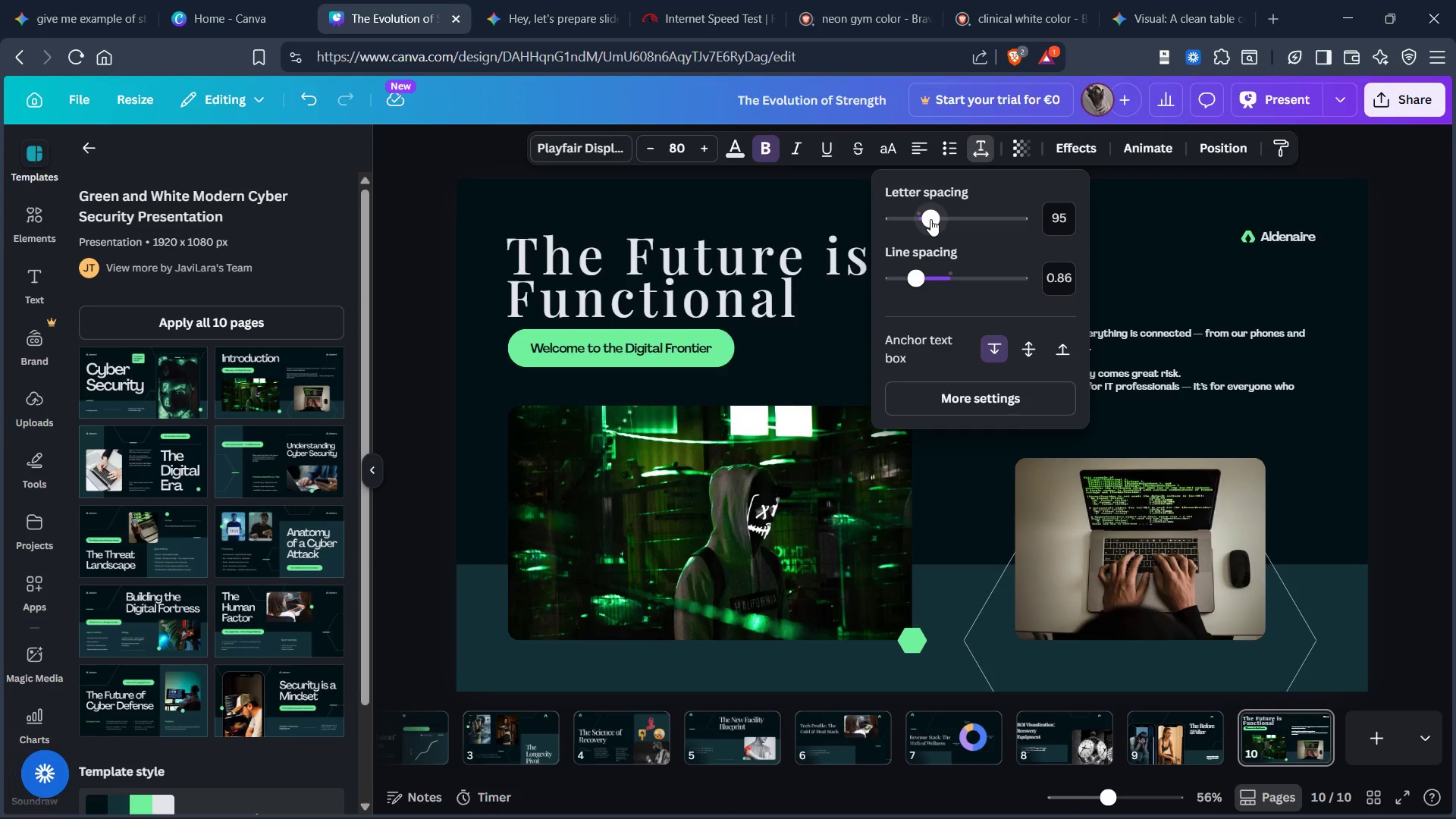 
key(Alt+ArrowLeft)
 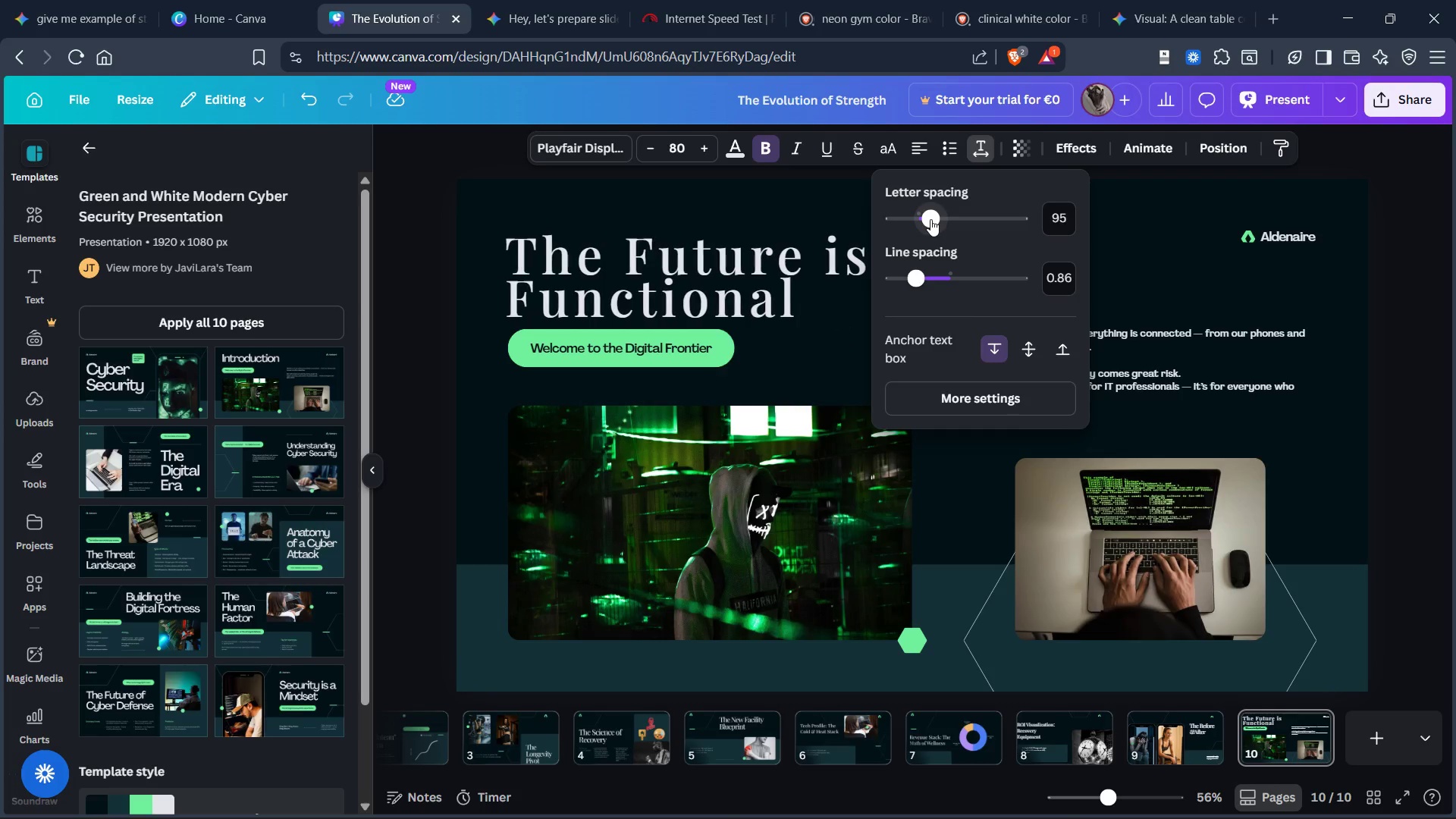 
key(Alt+ArrowLeft)
 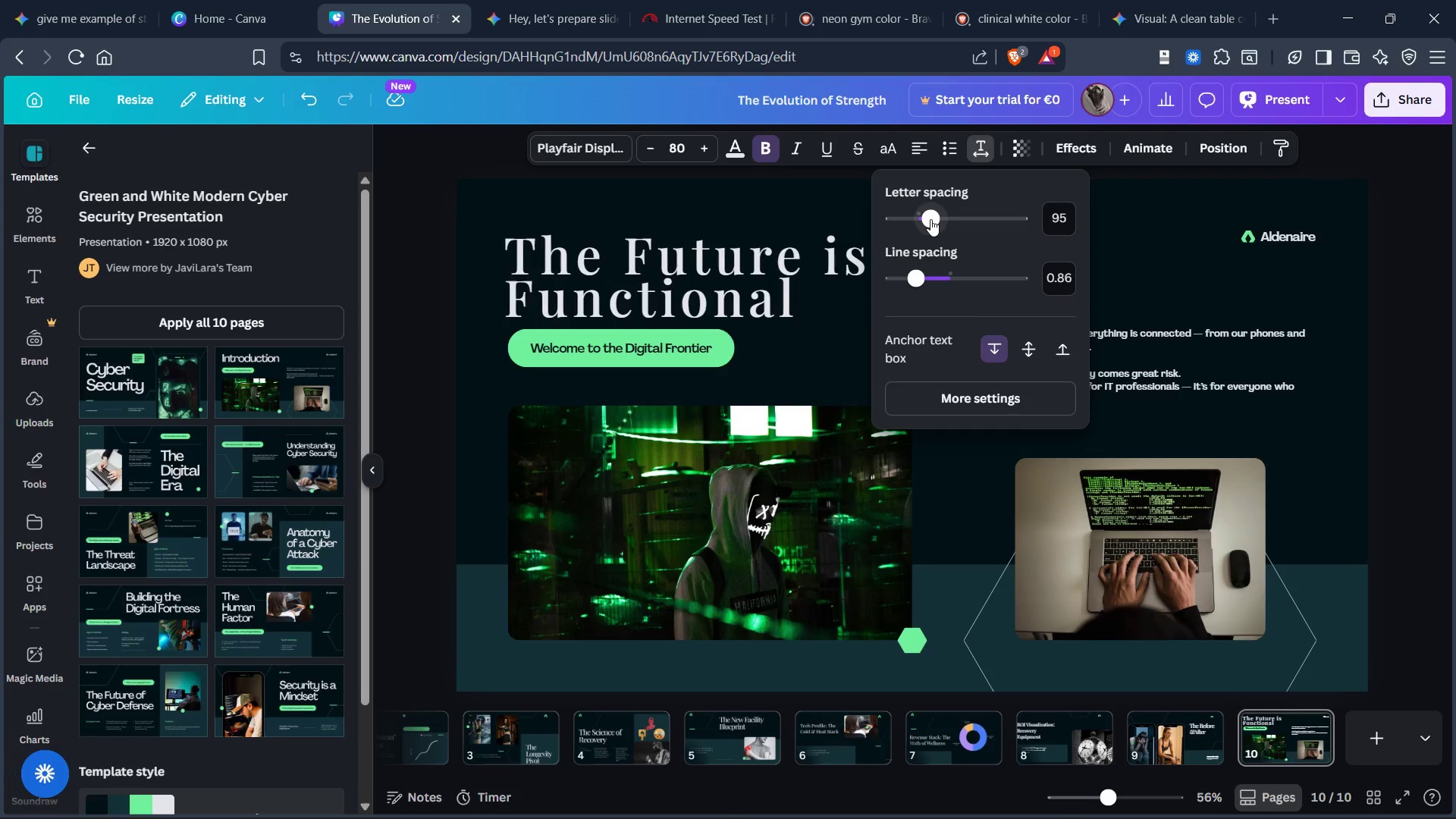 
key(Alt+ArrowLeft)
 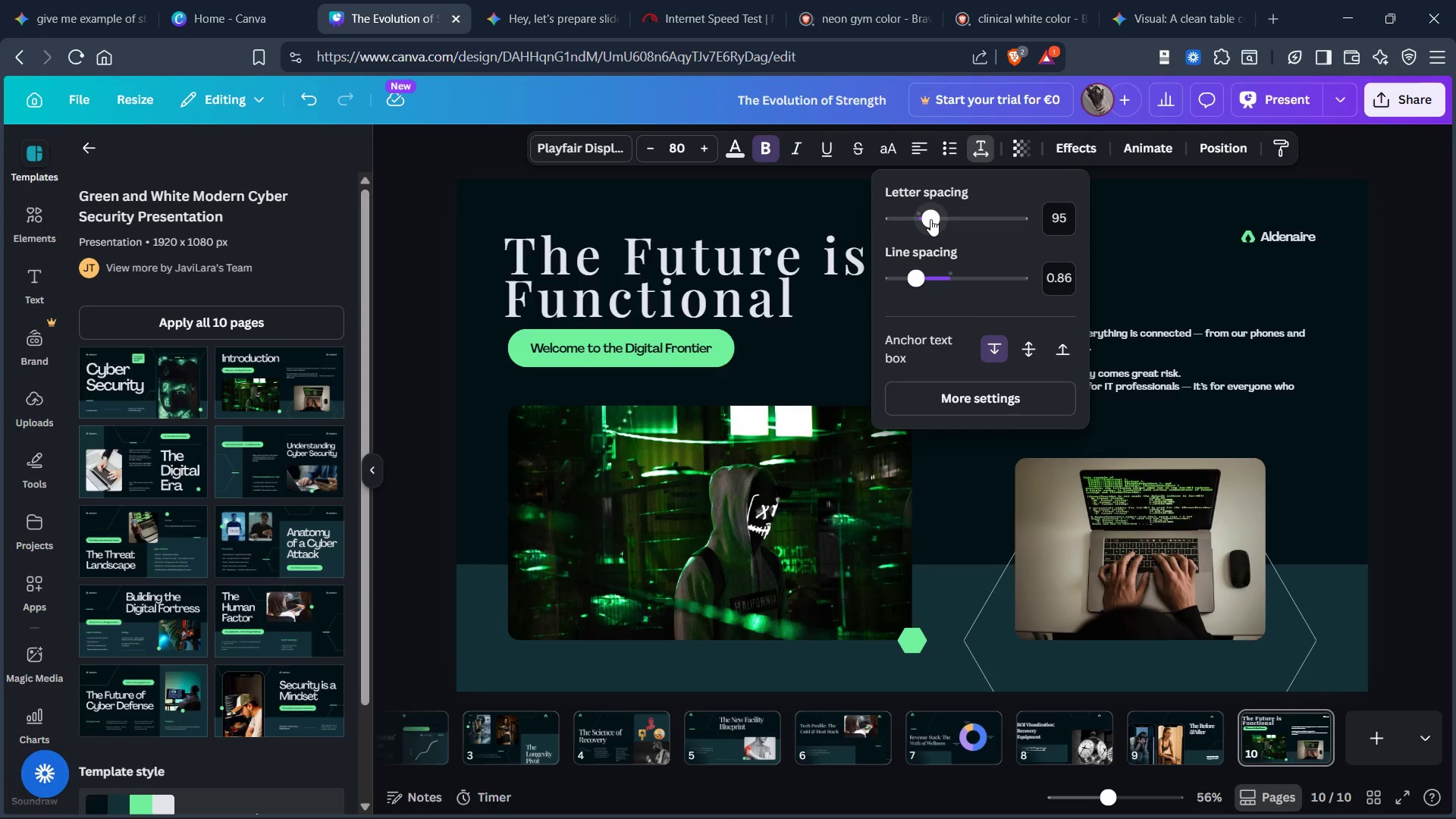 
key(Alt+ArrowLeft)
 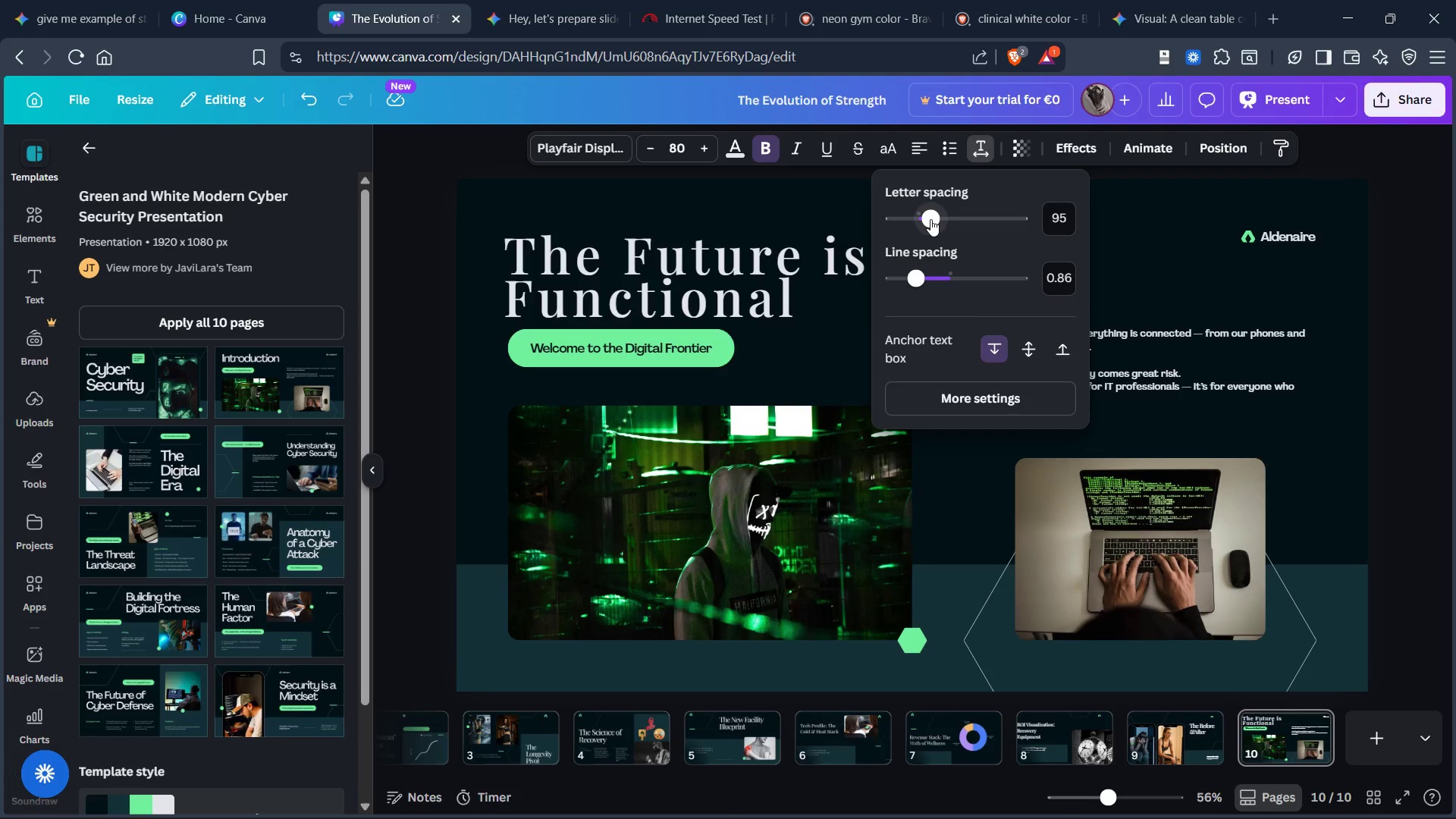 
key(Alt+ArrowLeft)
 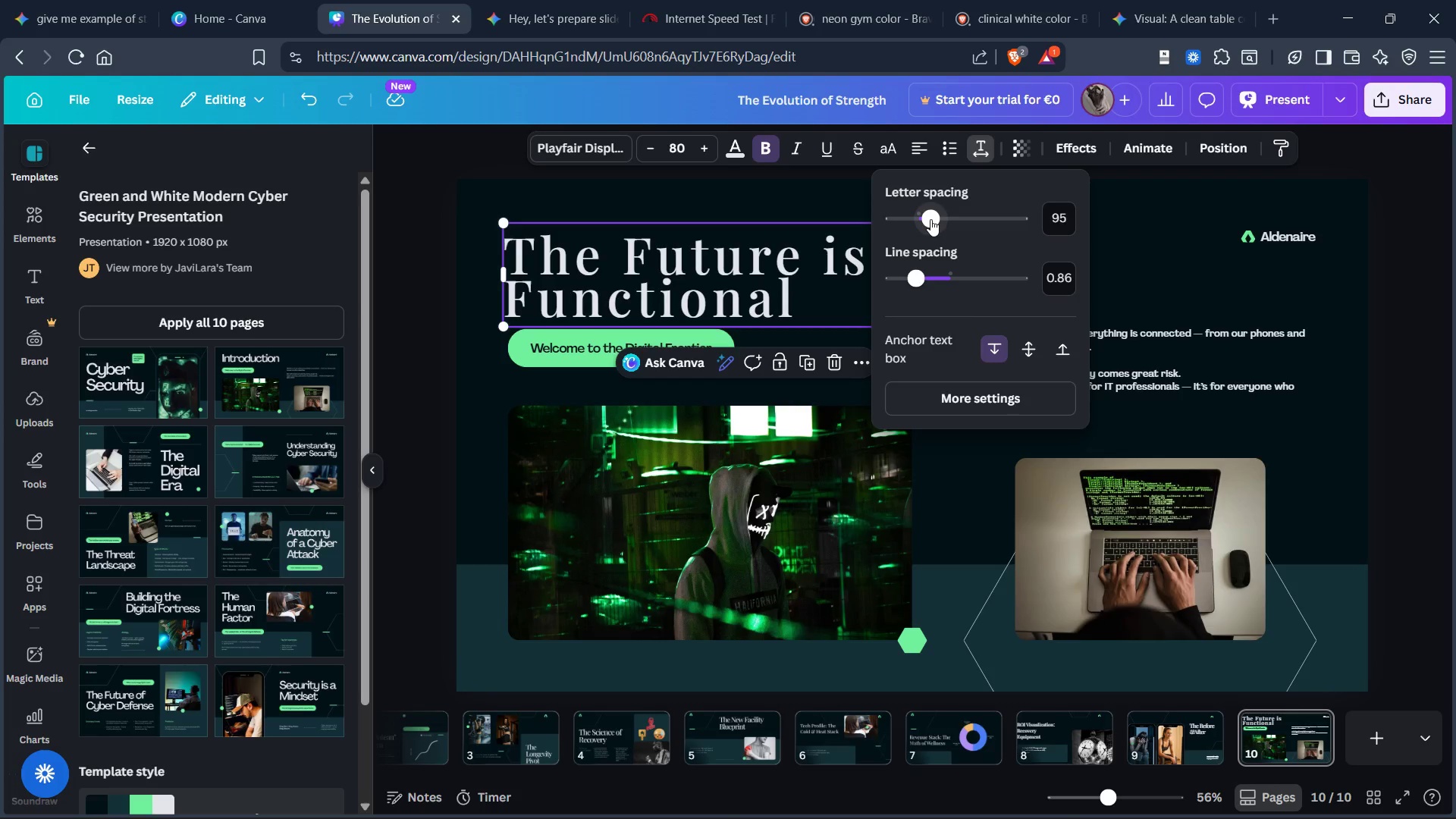 
left_click_drag(start_coordinate=[930, 219], to_coordinate=[921, 215])
 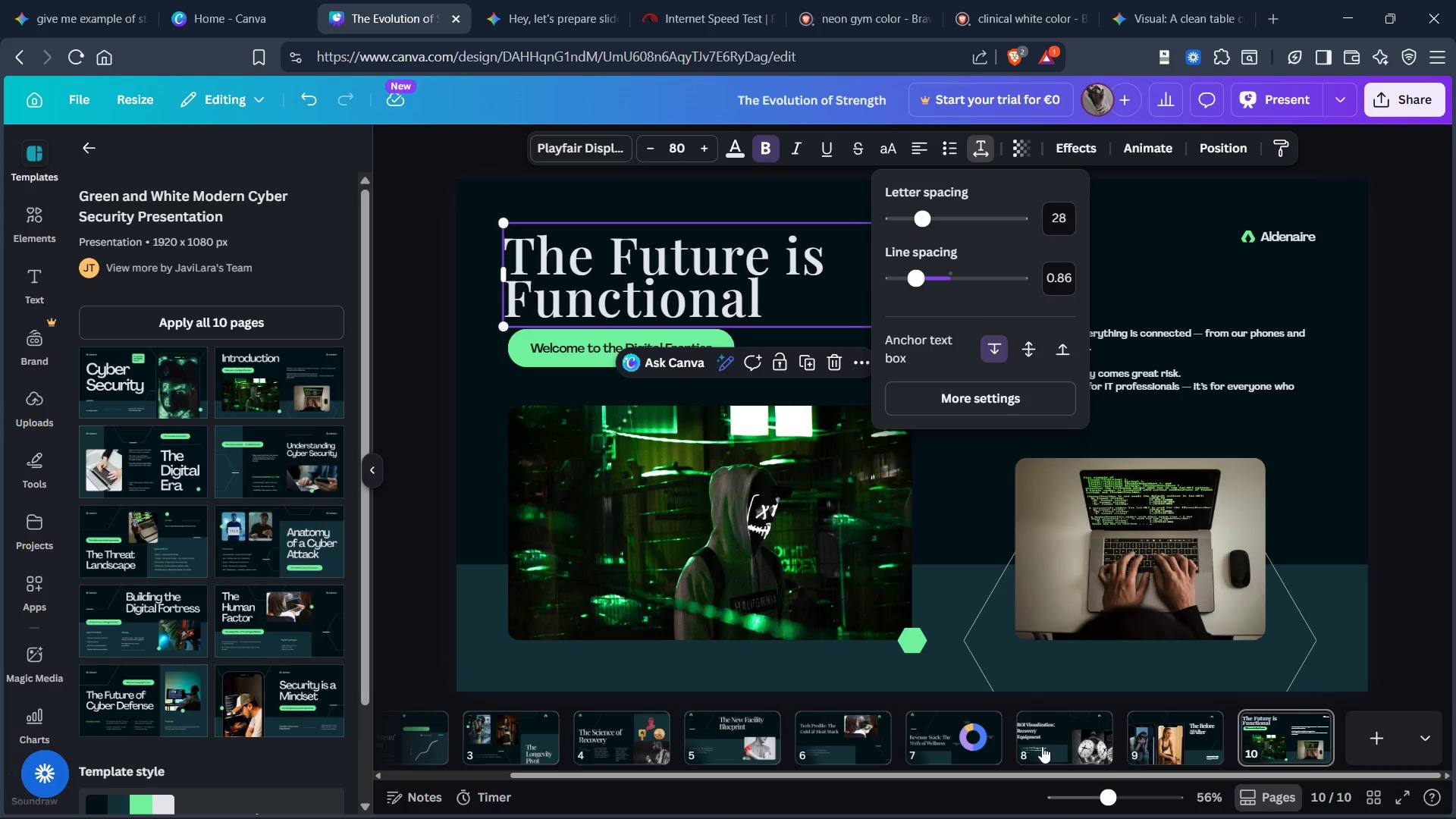 
left_click_drag(start_coordinate=[1045, 742], to_coordinate=[1046, 738])
 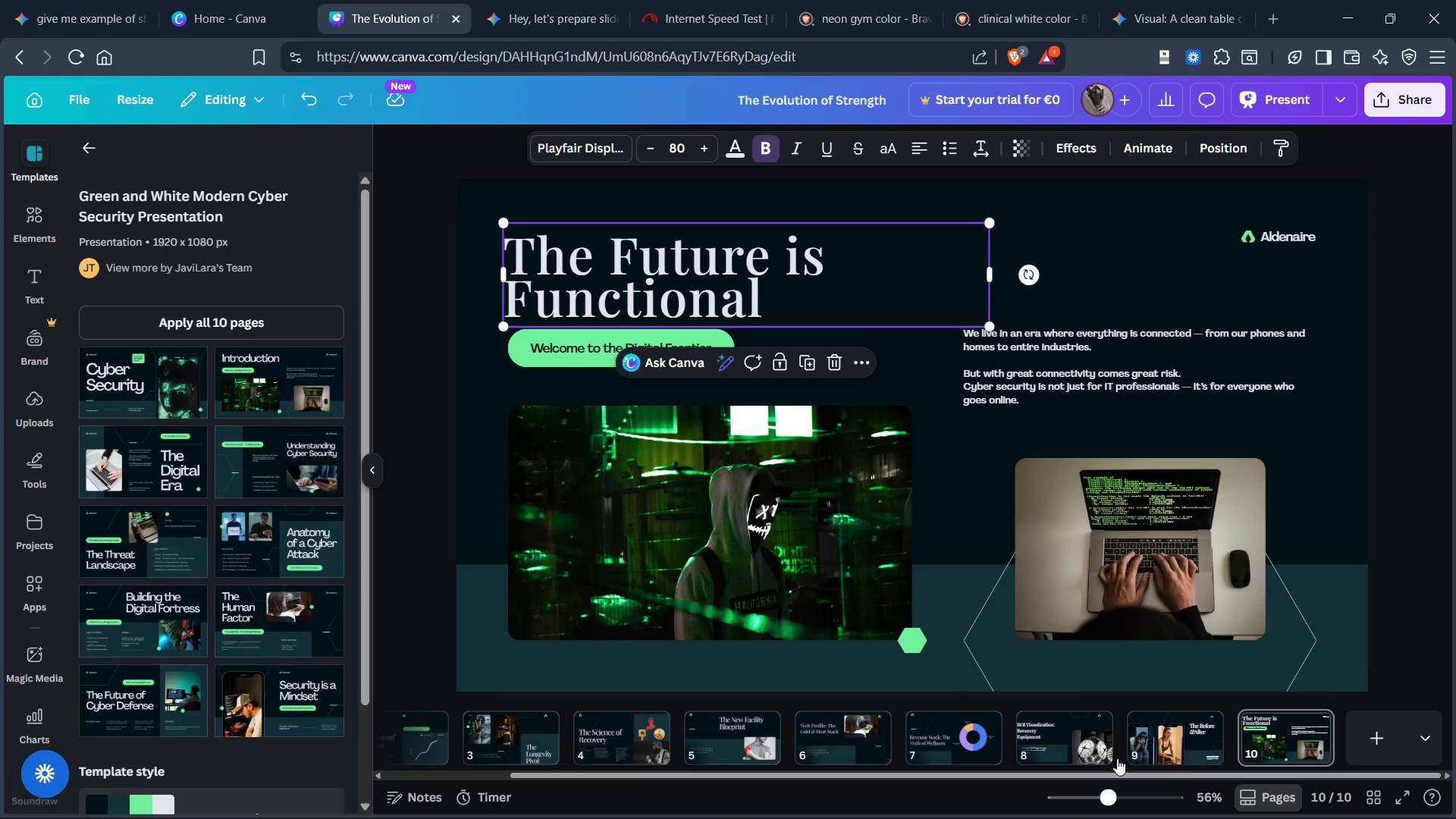 
left_click([1072, 735])
 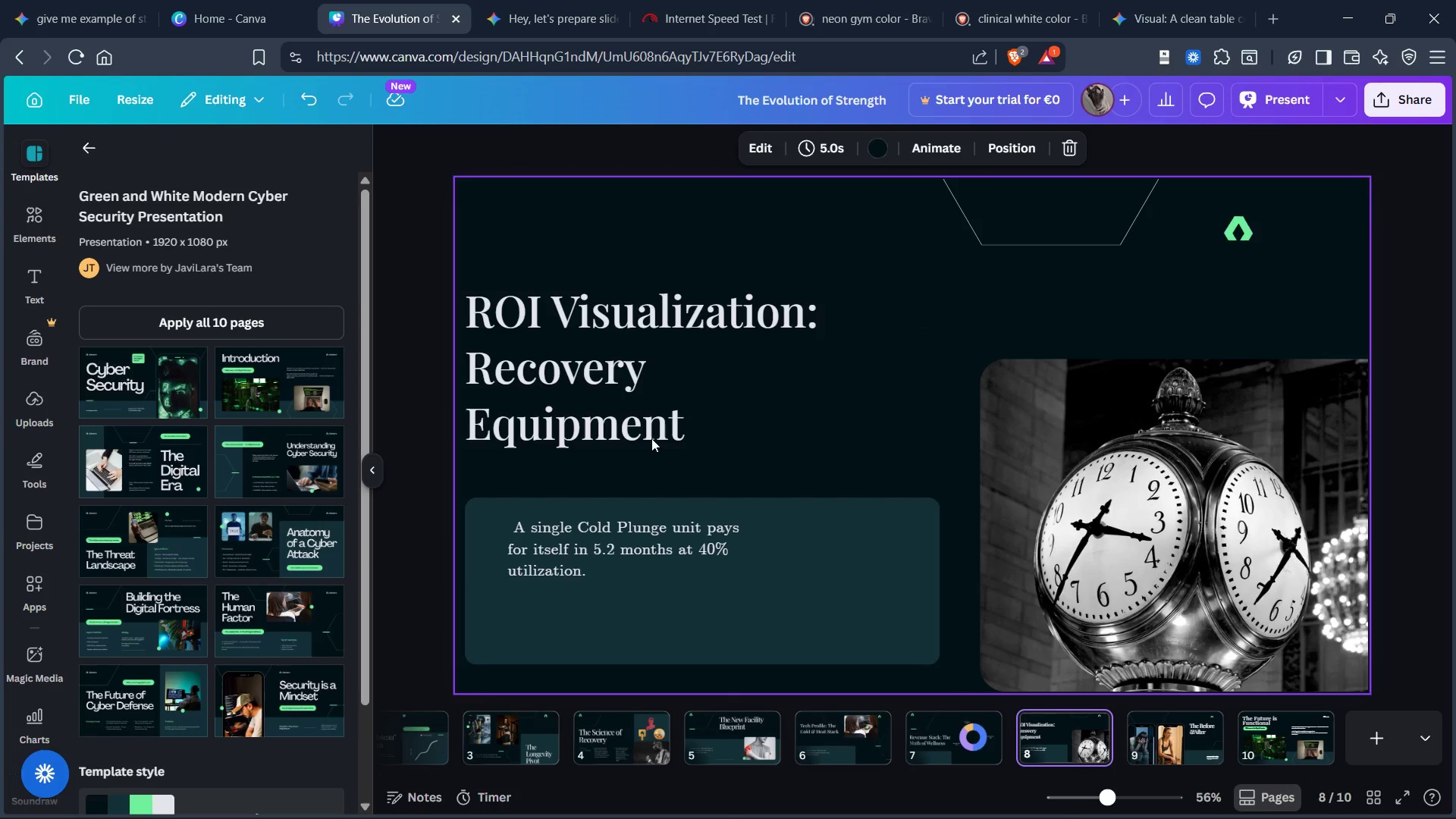 
left_click([599, 366])
 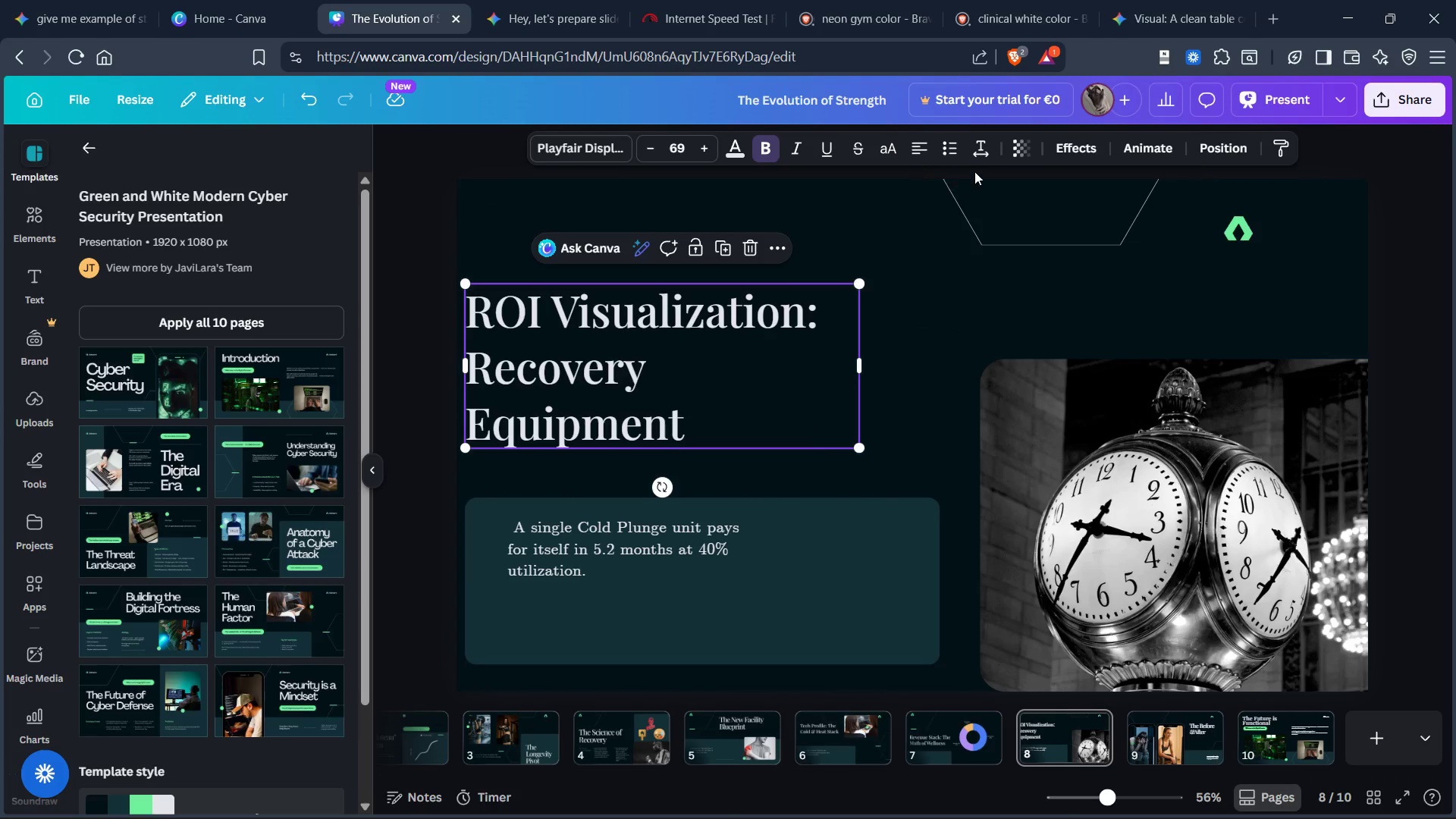 
left_click([977, 147])
 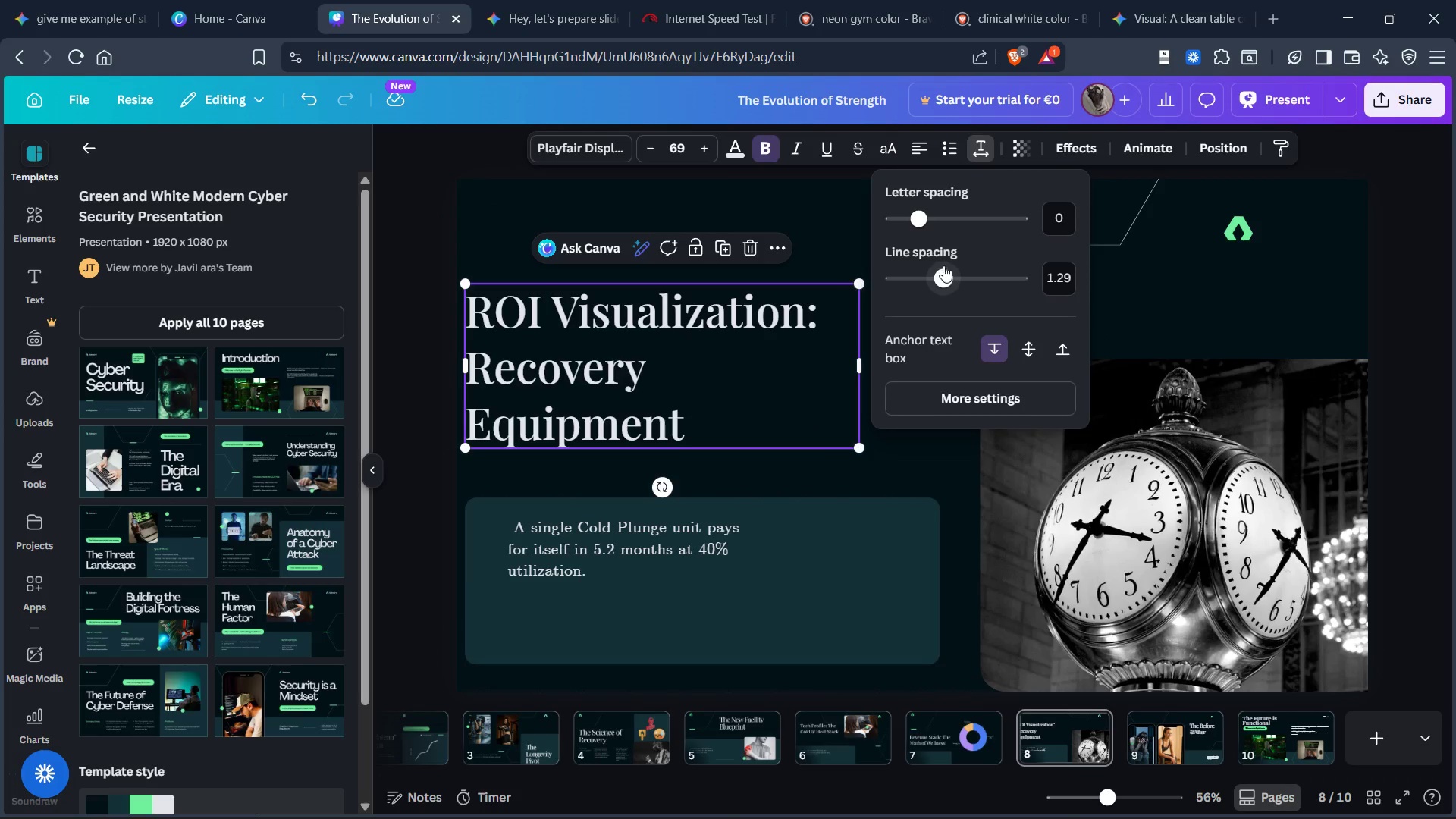 
left_click_drag(start_coordinate=[943, 270], to_coordinate=[934, 271])
 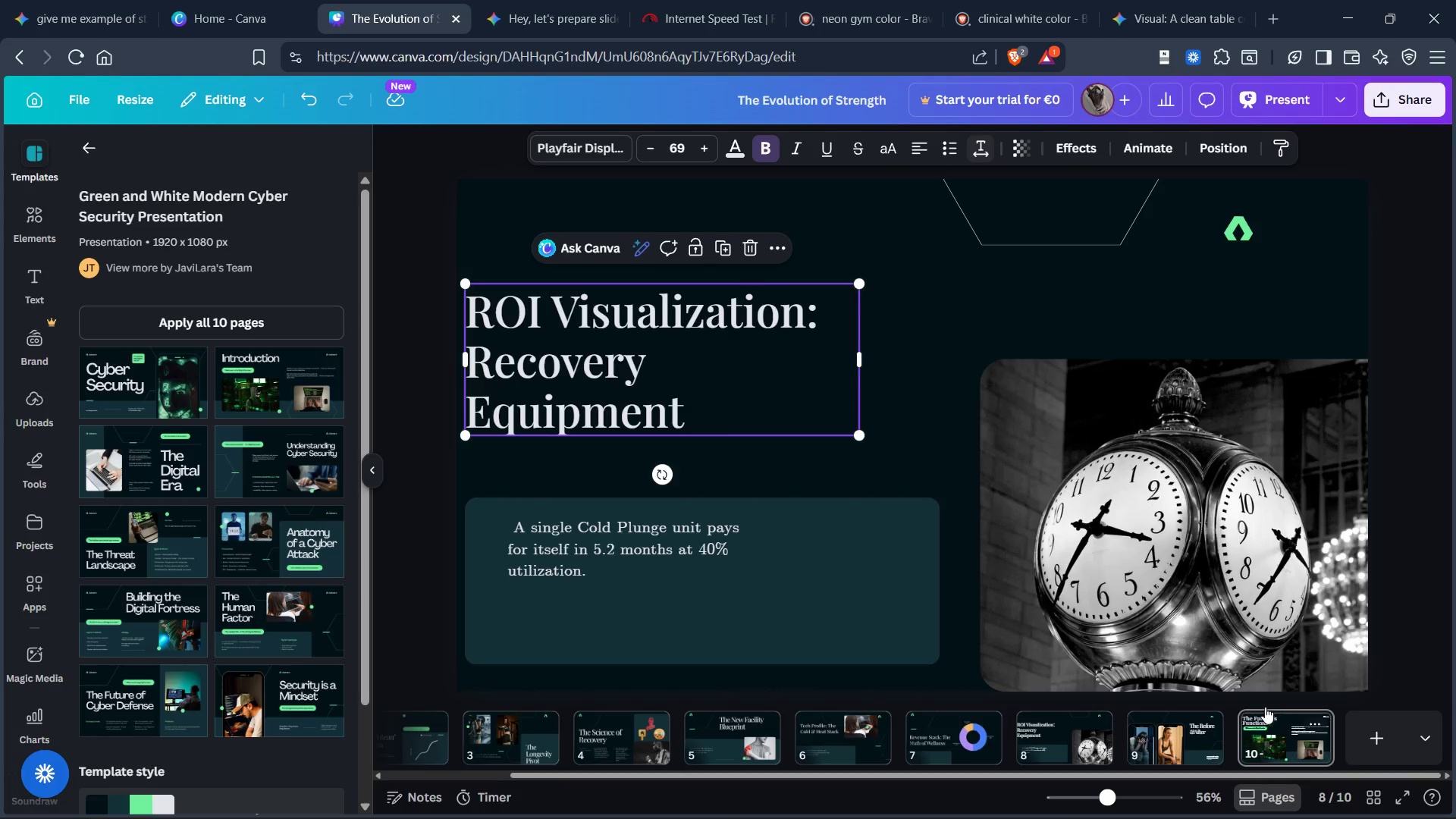 
left_click([679, 290])
 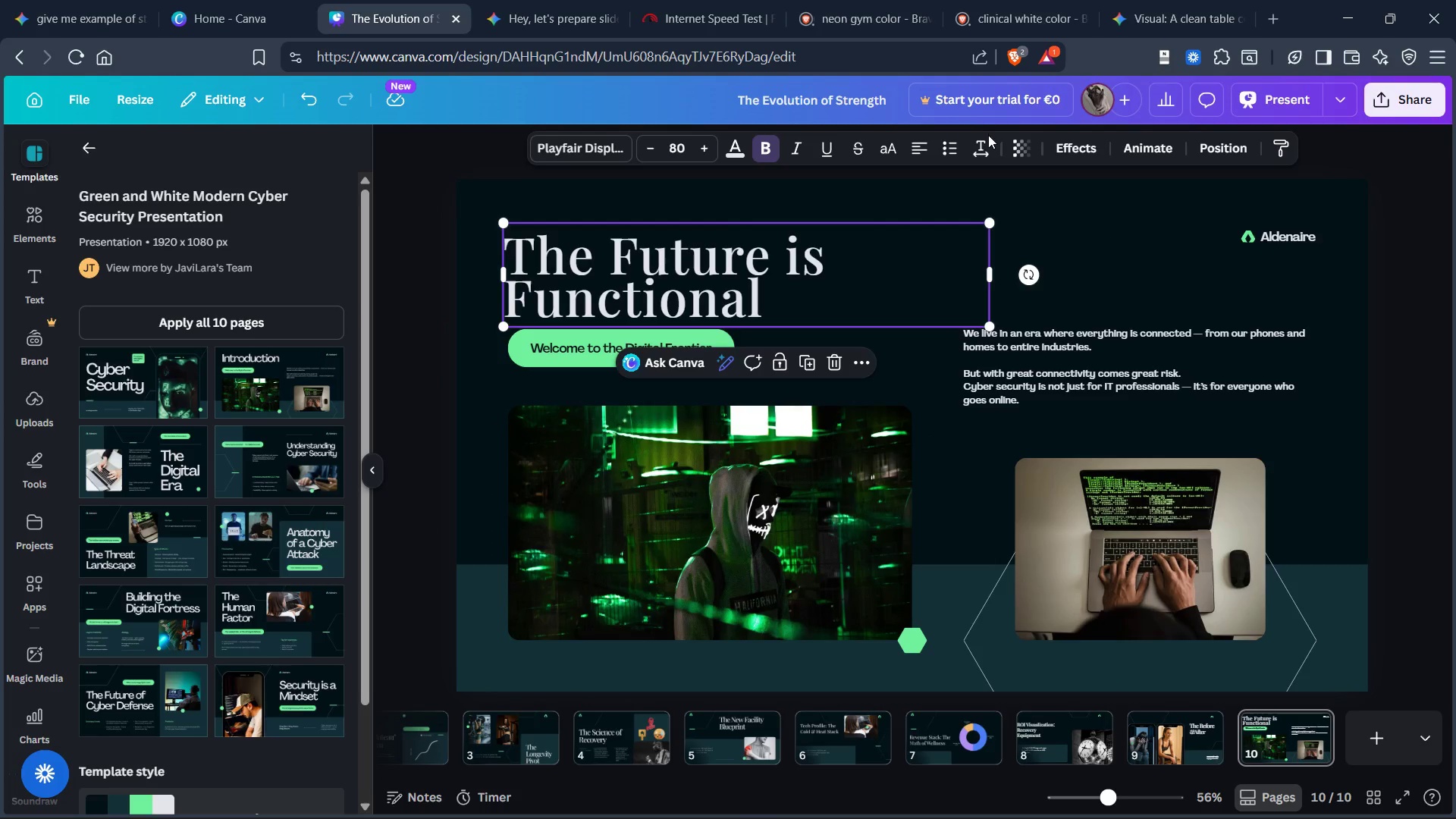 
left_click([985, 143])
 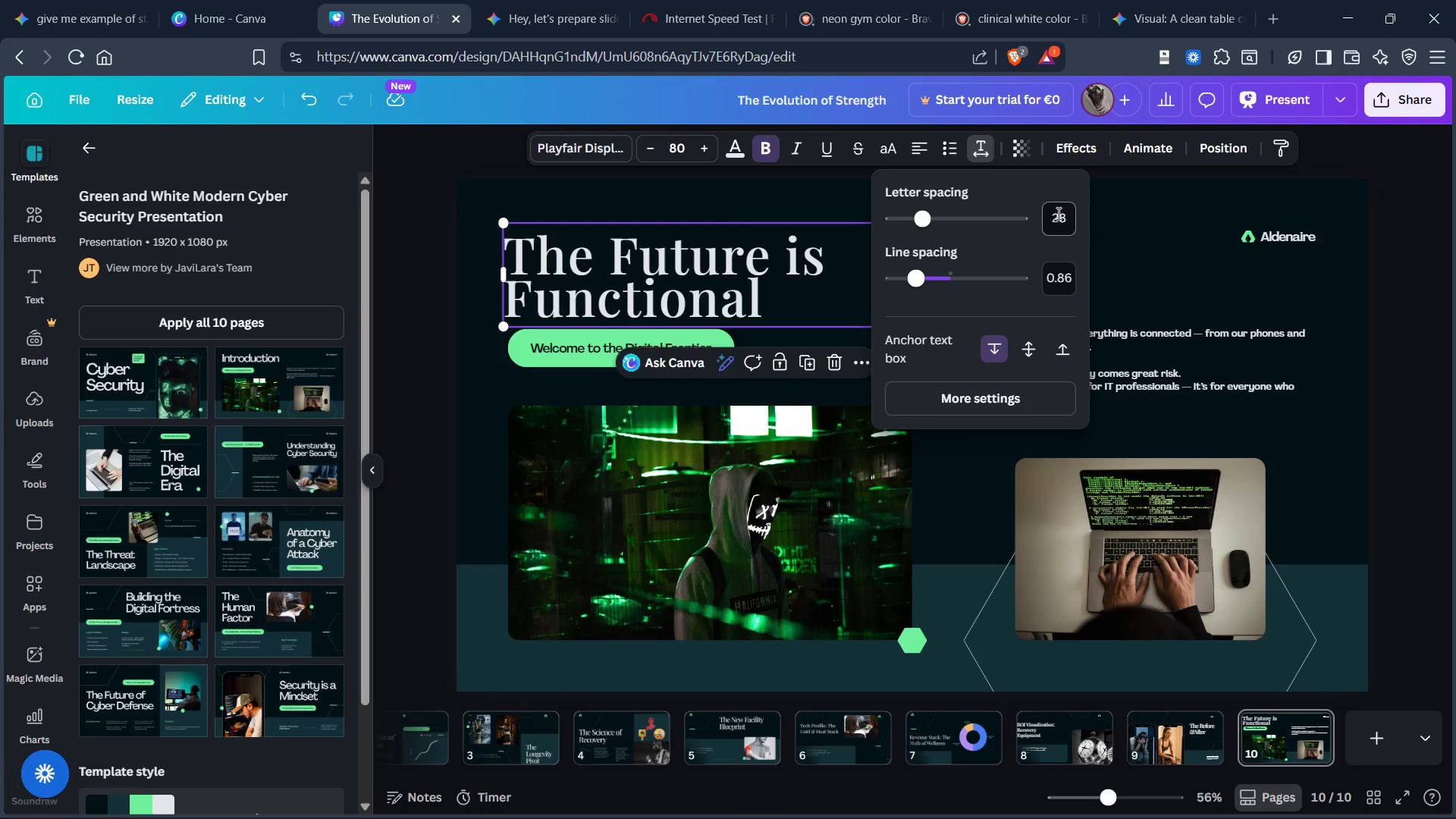 
double_click([1059, 214])
 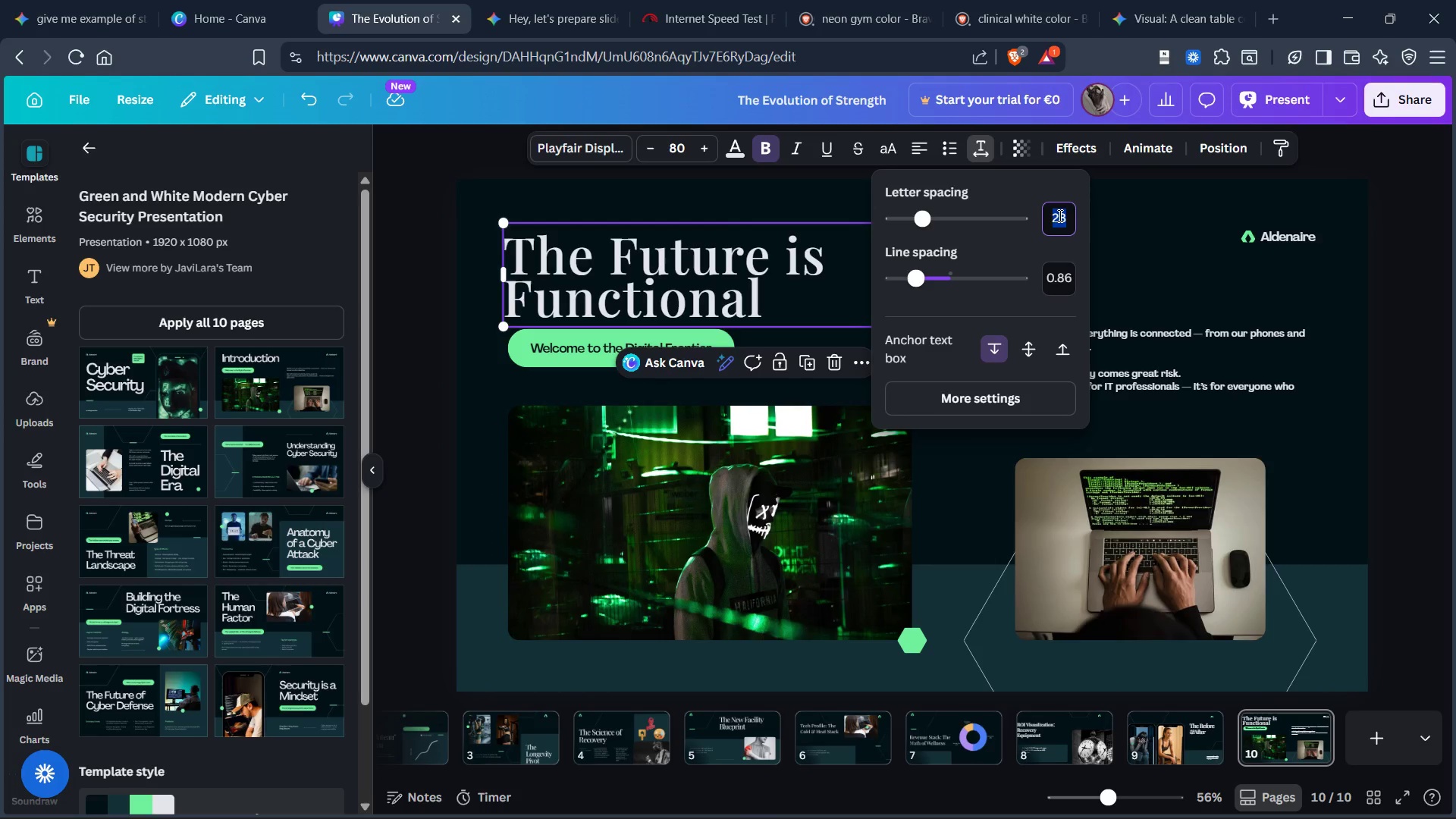 
key(0)
 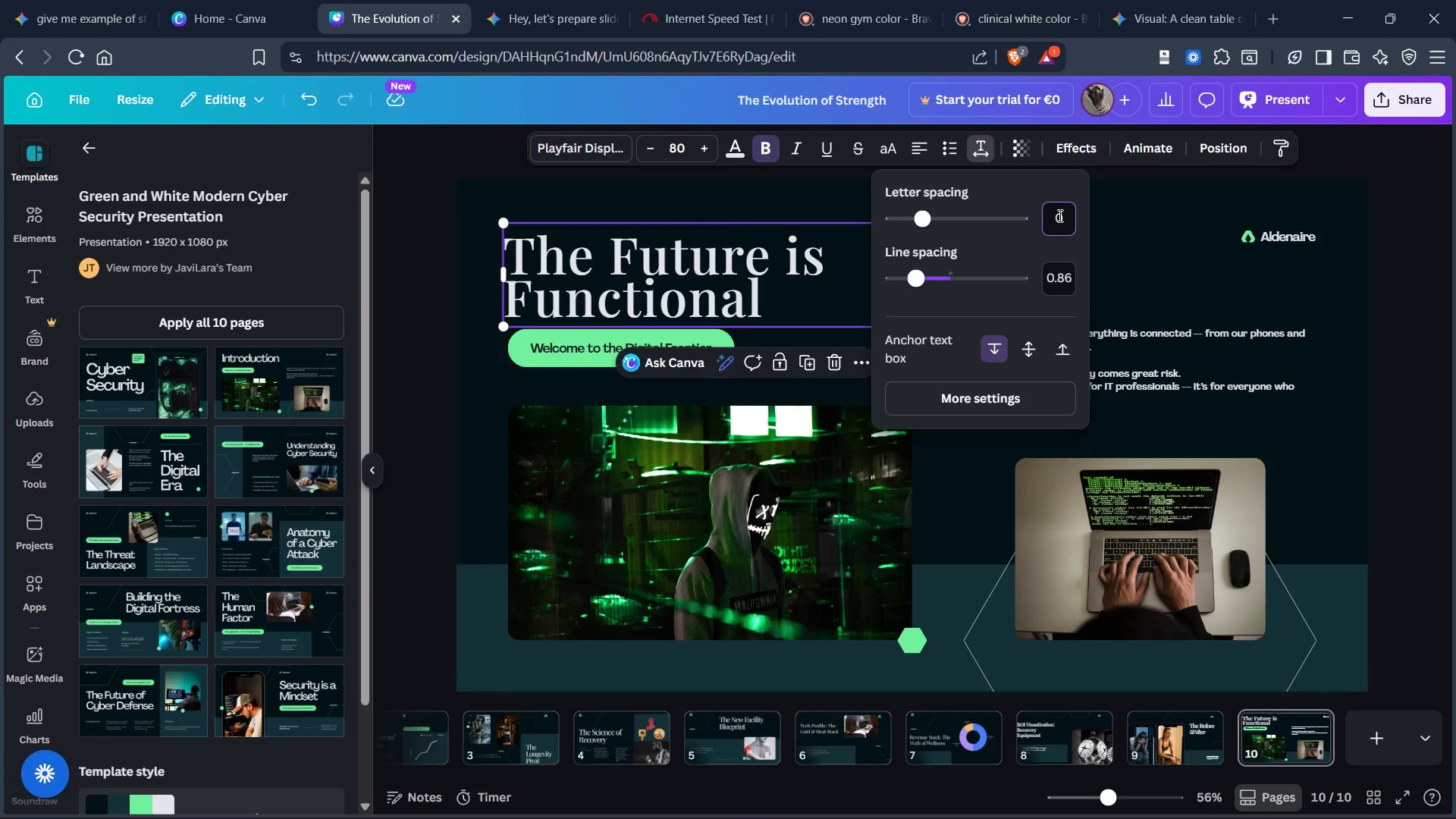 
key(Enter)
 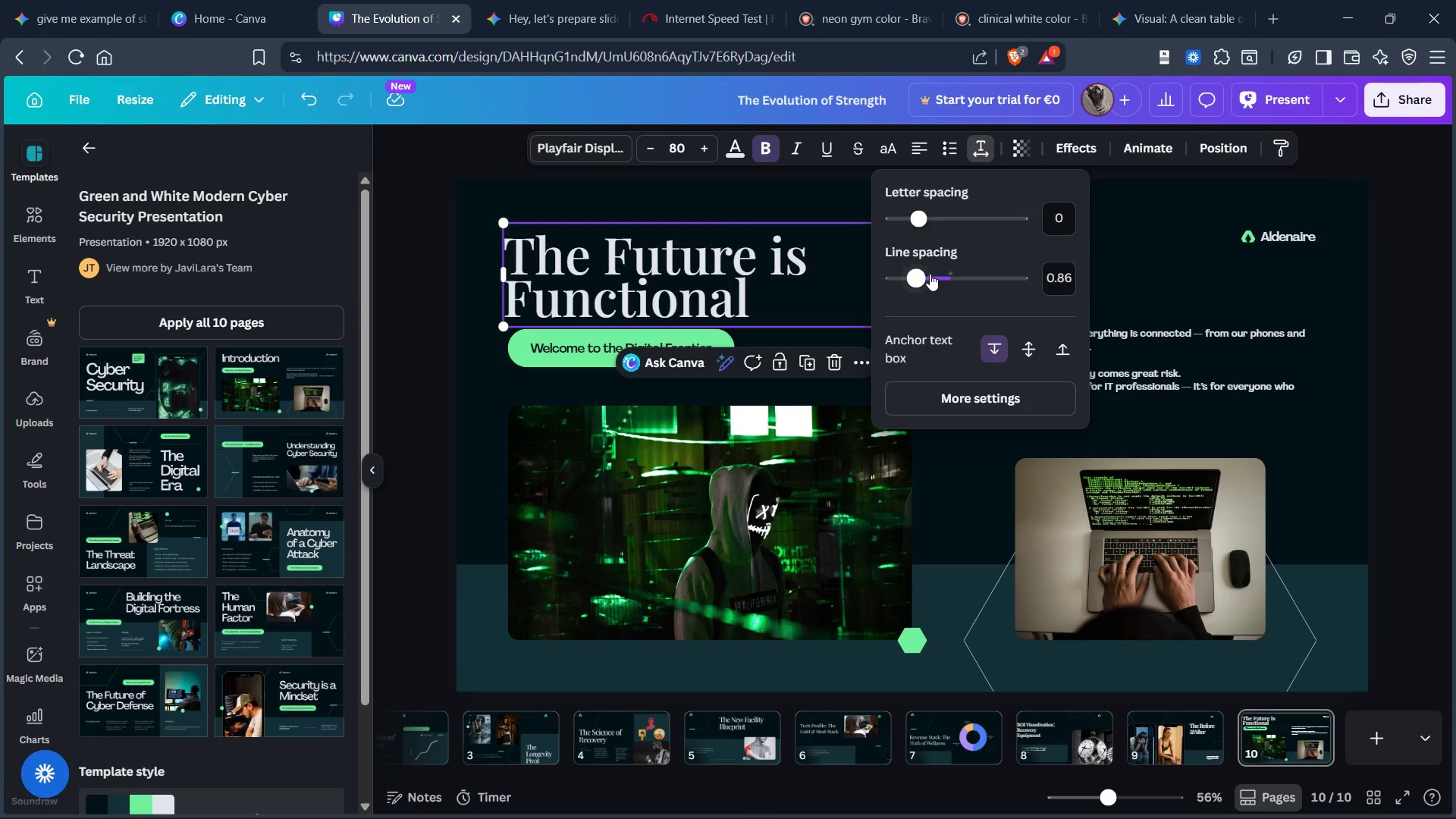 
left_click_drag(start_coordinate=[922, 274], to_coordinate=[930, 274])
 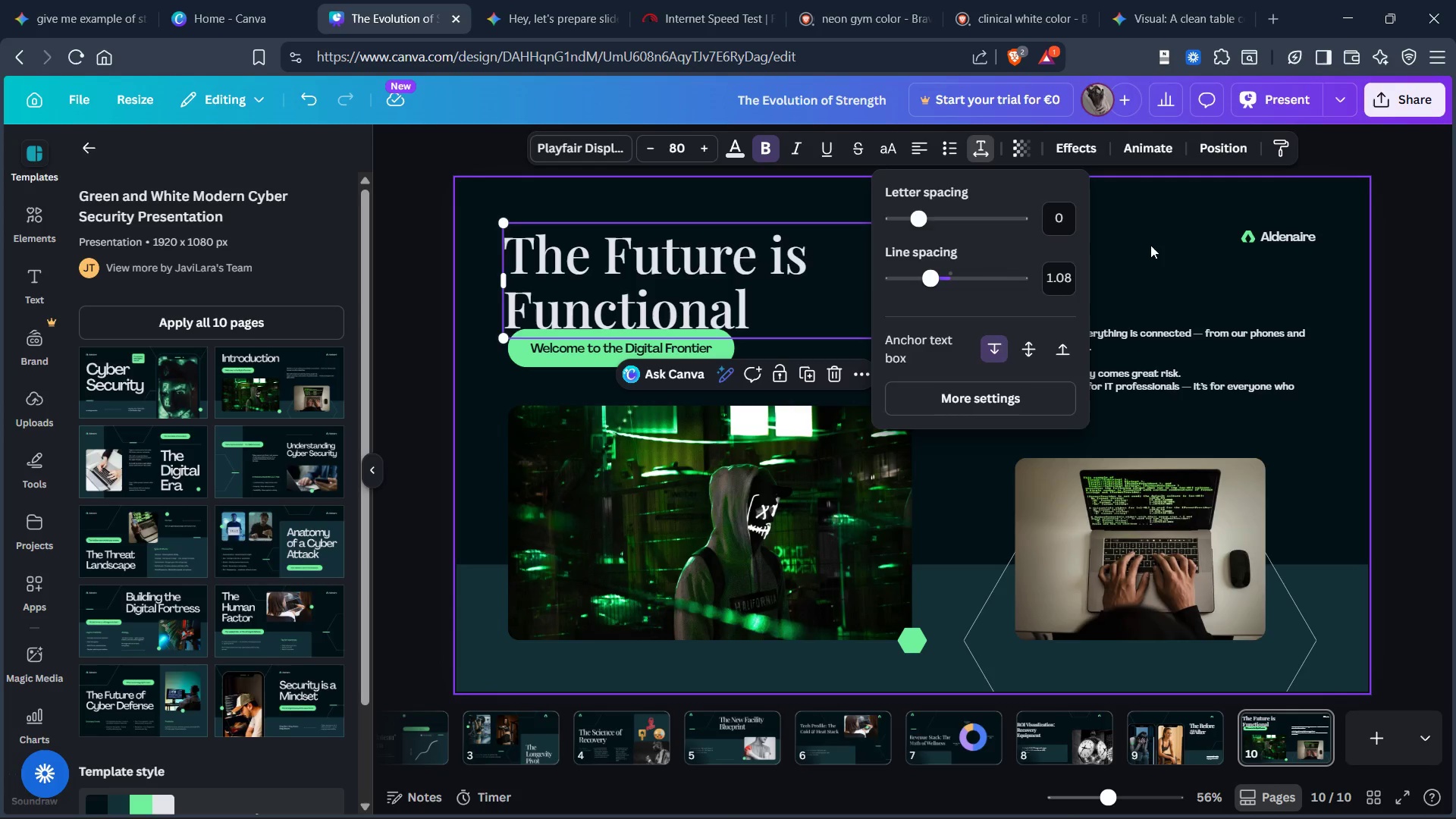 
left_click([1158, 246])
 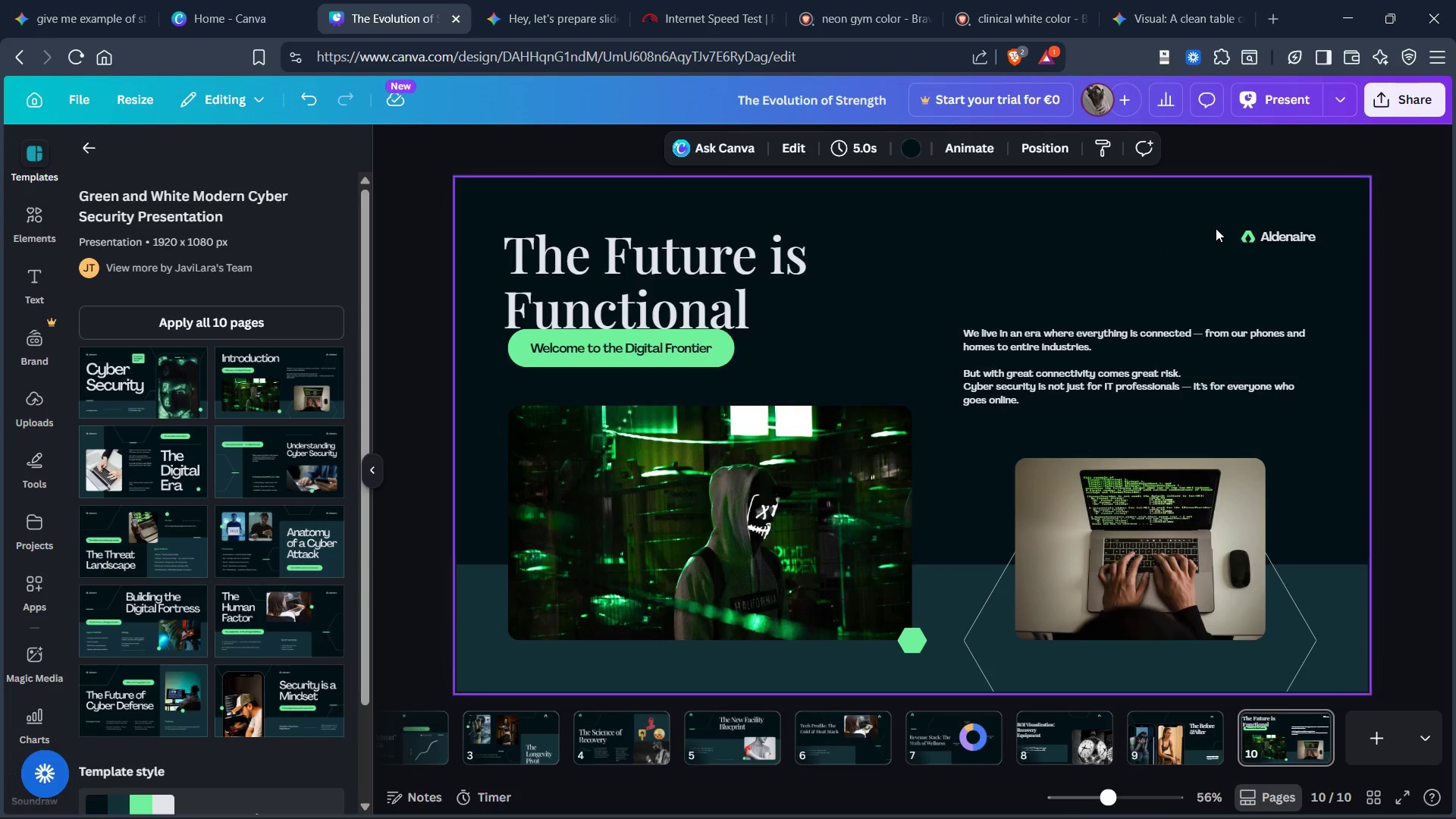 
left_click_drag(start_coordinate=[1216, 228], to_coordinate=[1291, 237])
 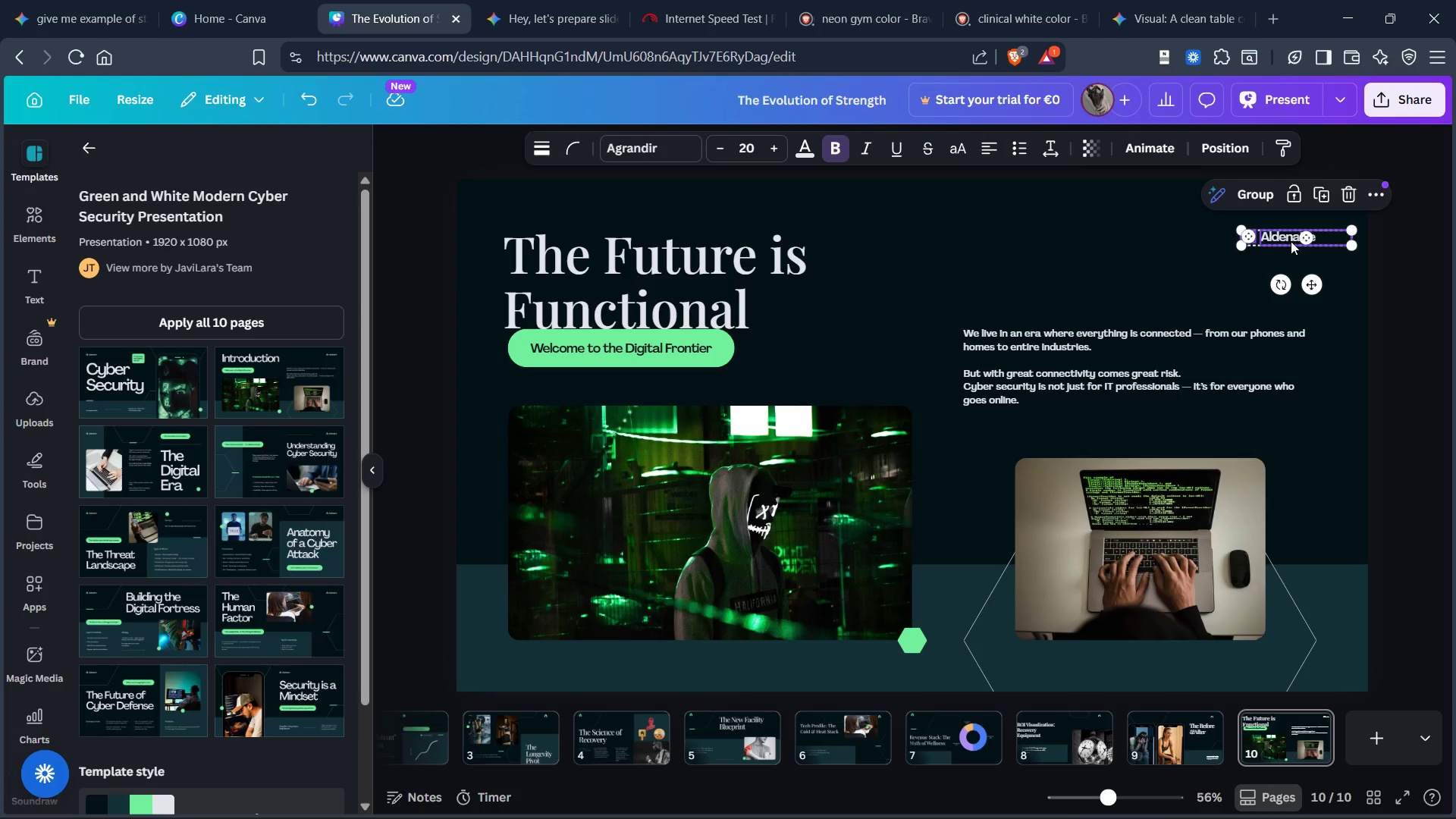 
key(Control+C)
 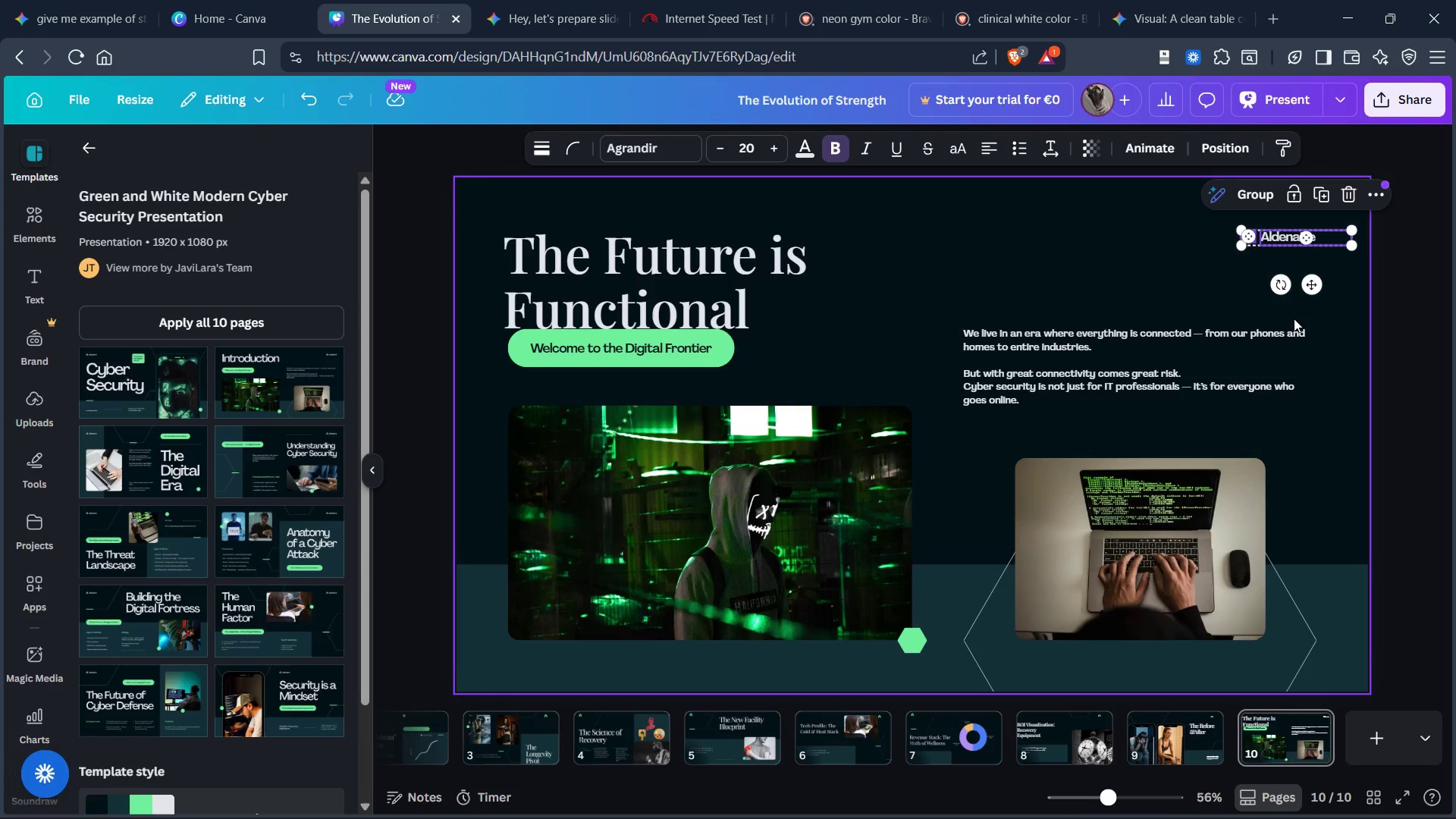 
key(Control+X)
 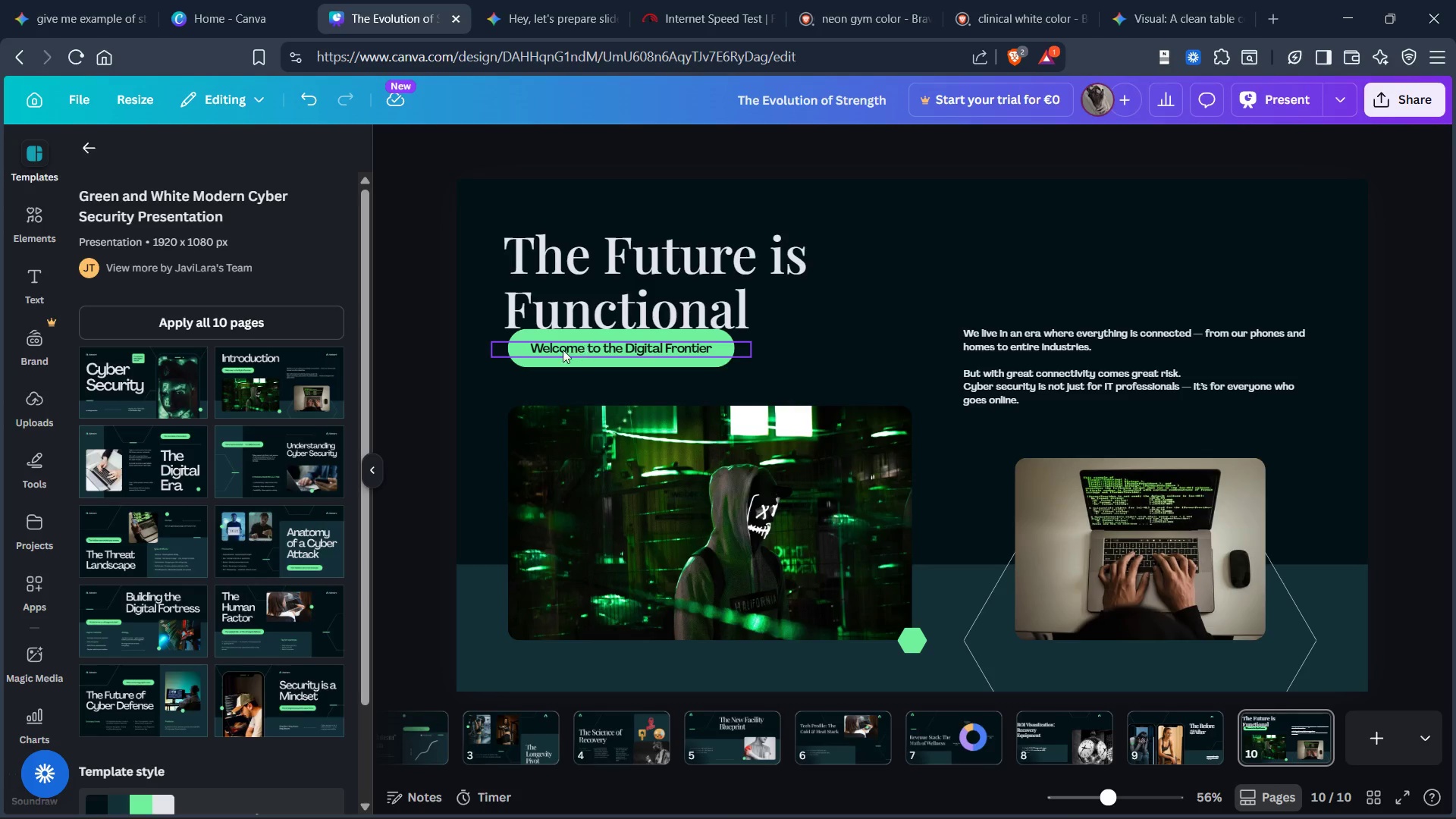 
left_click([648, 350])
 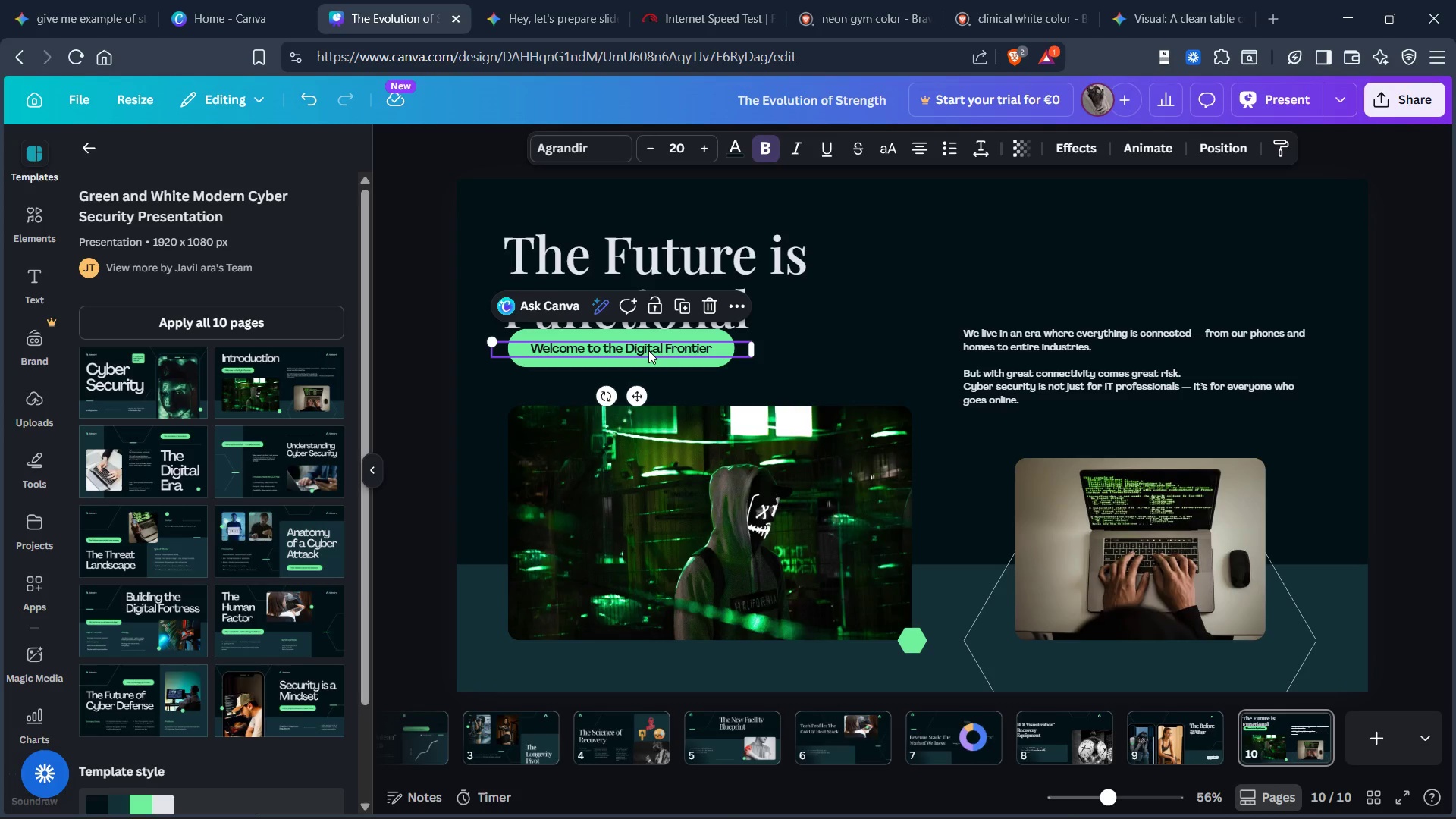 
key(Control+X)
 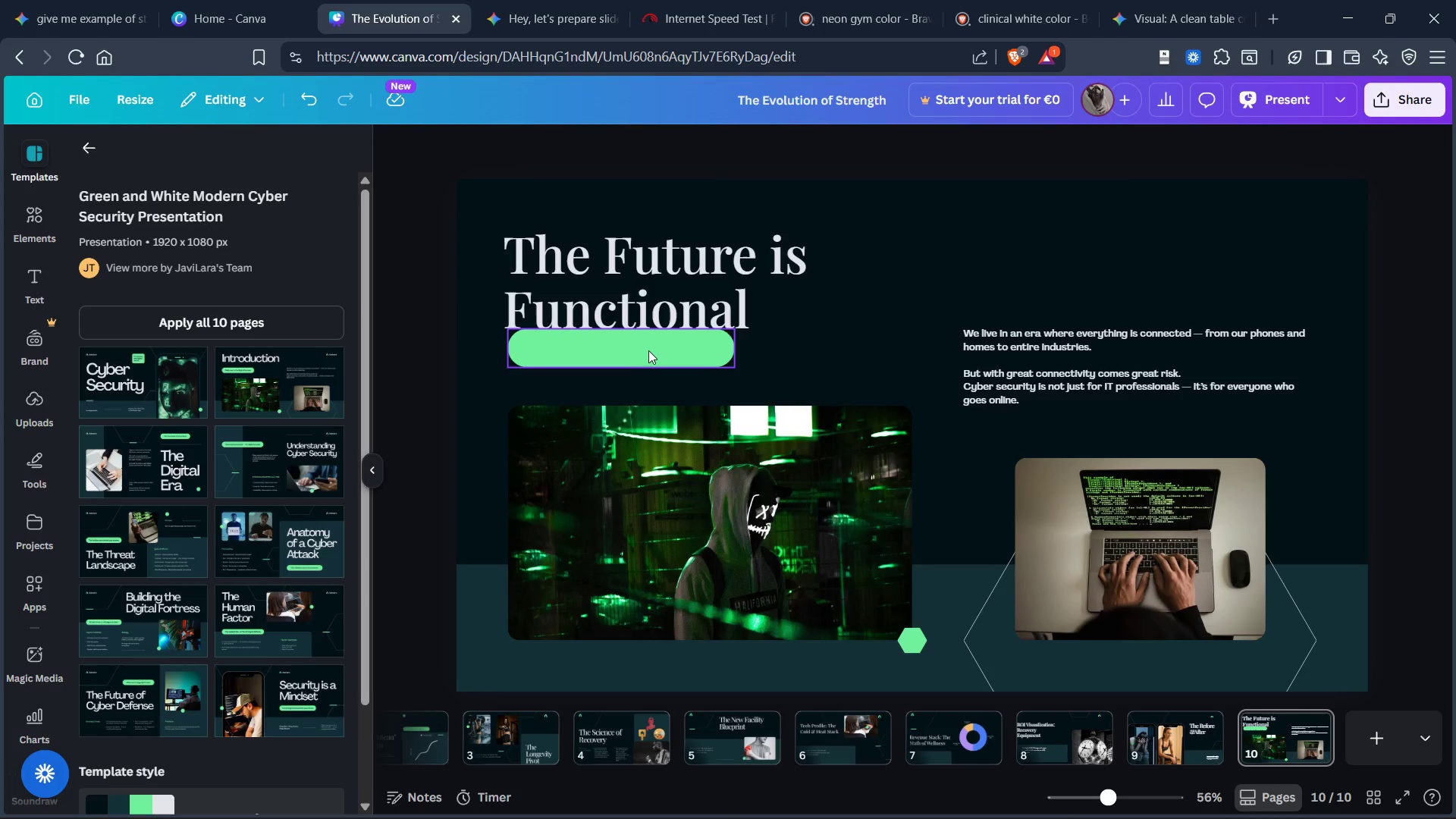 
left_click([648, 350])
 